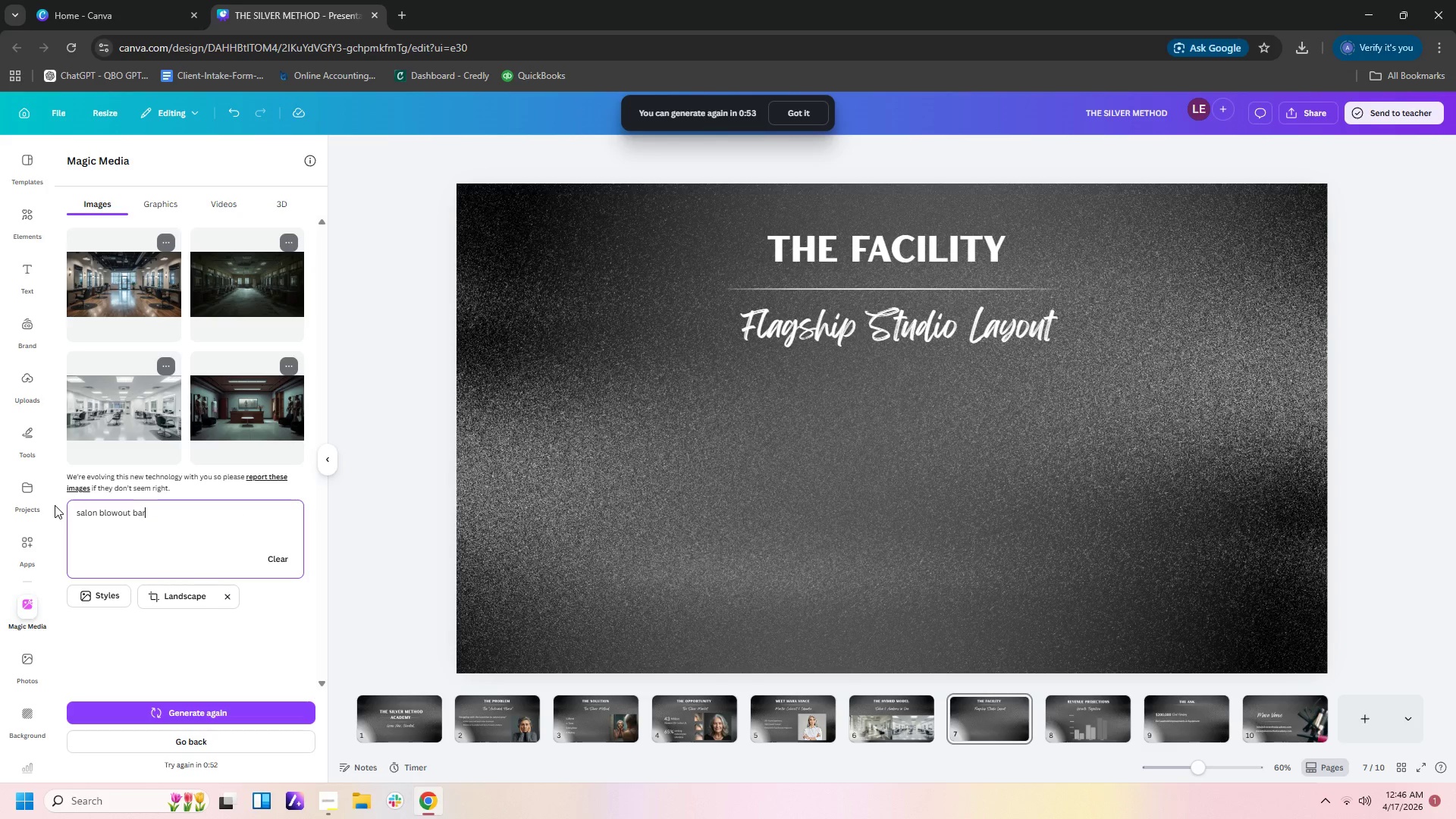 
key(Delete)
 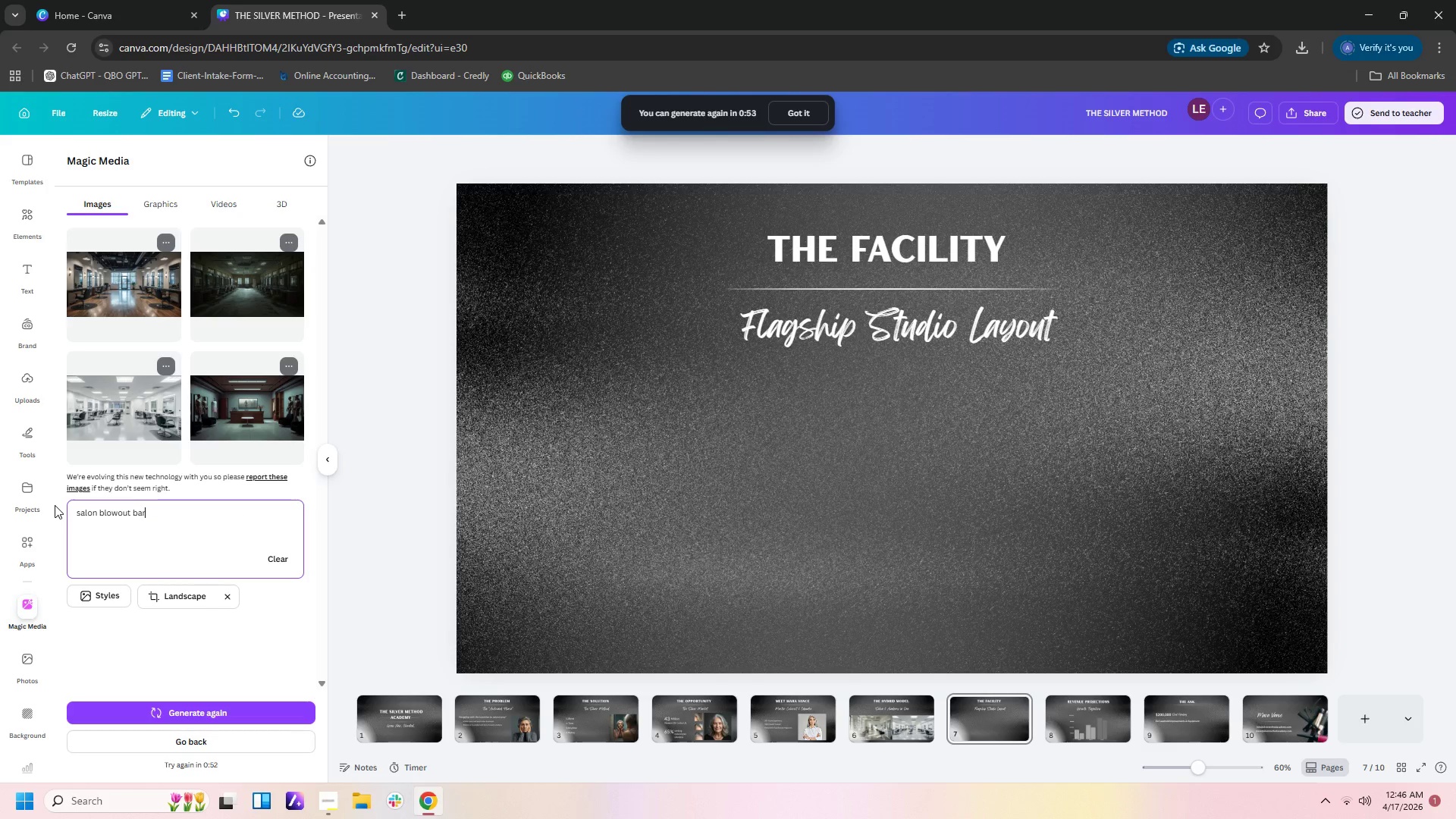 
key(Delete)
 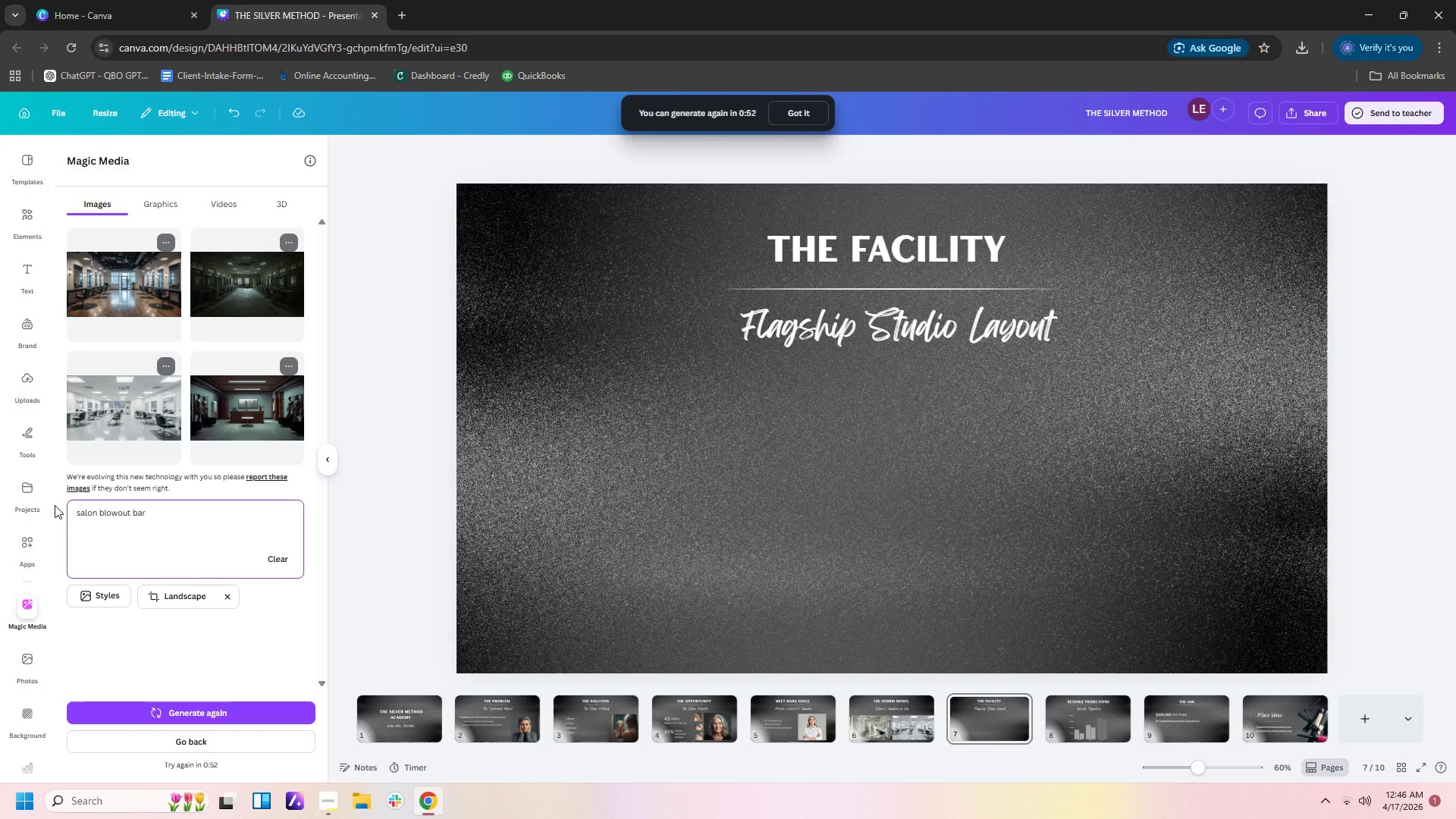 
key(Enter)
 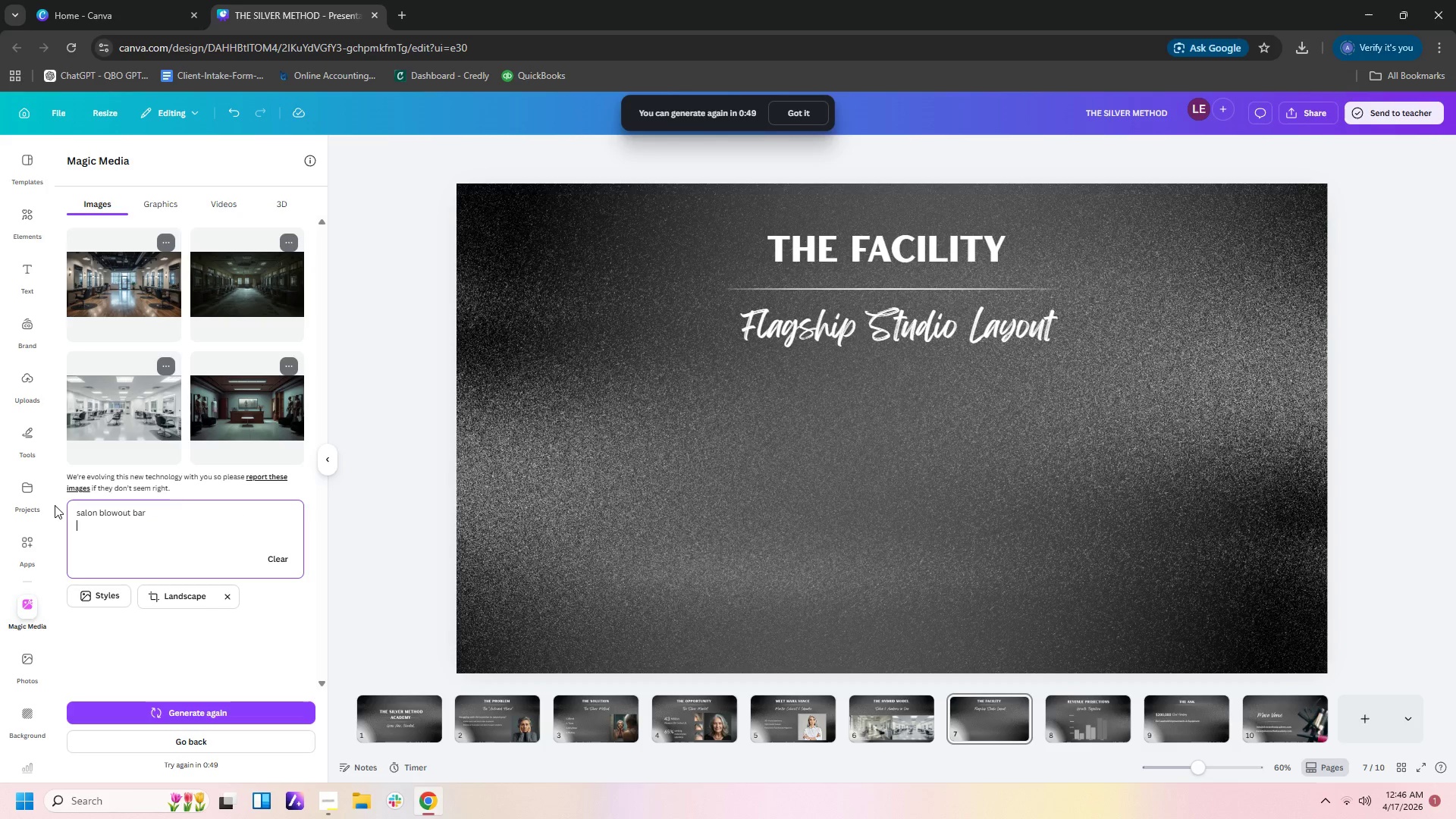 
left_click([845, 544])
 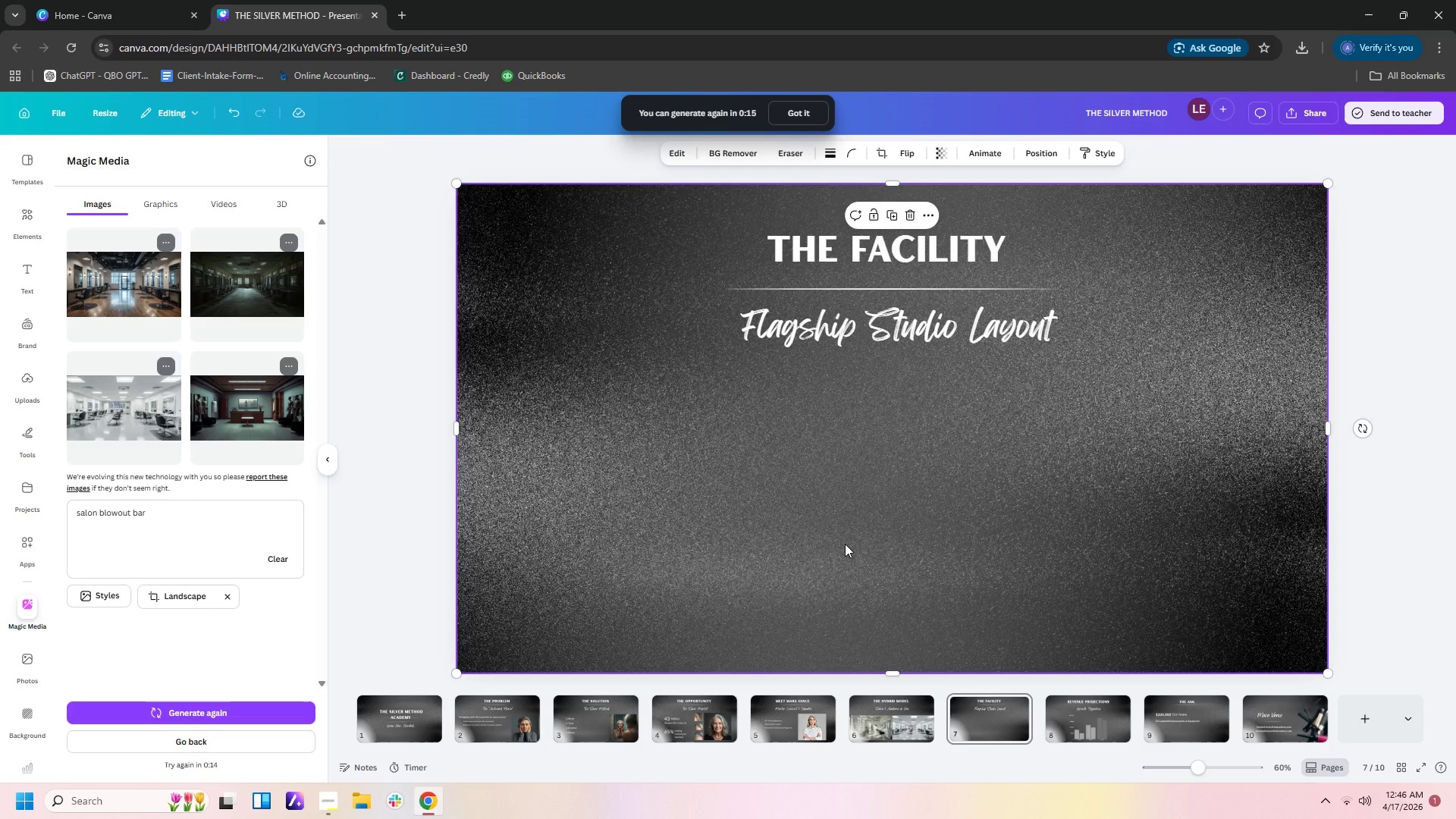 
wait(38.17)
 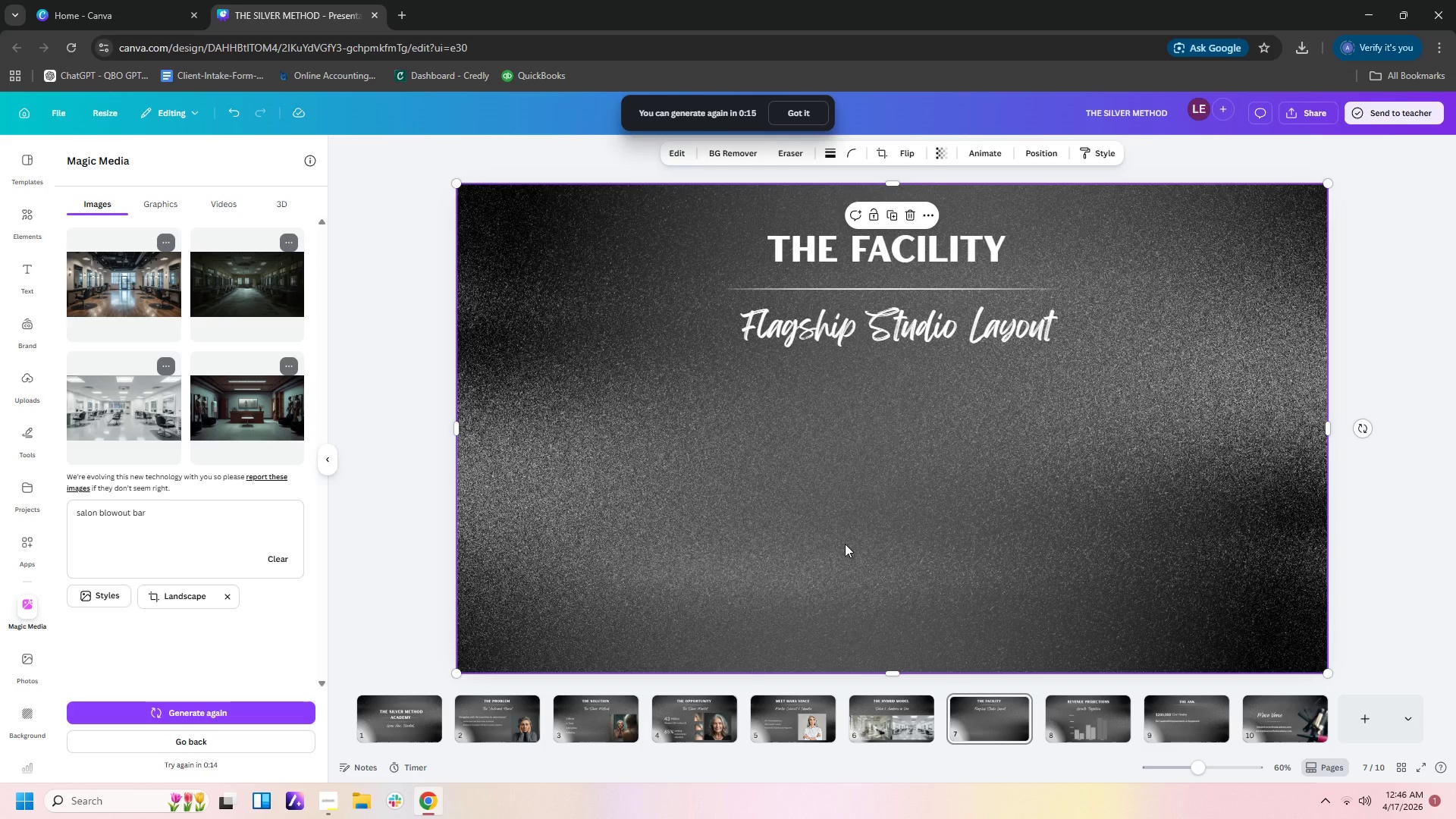 
left_click([1176, 727])
 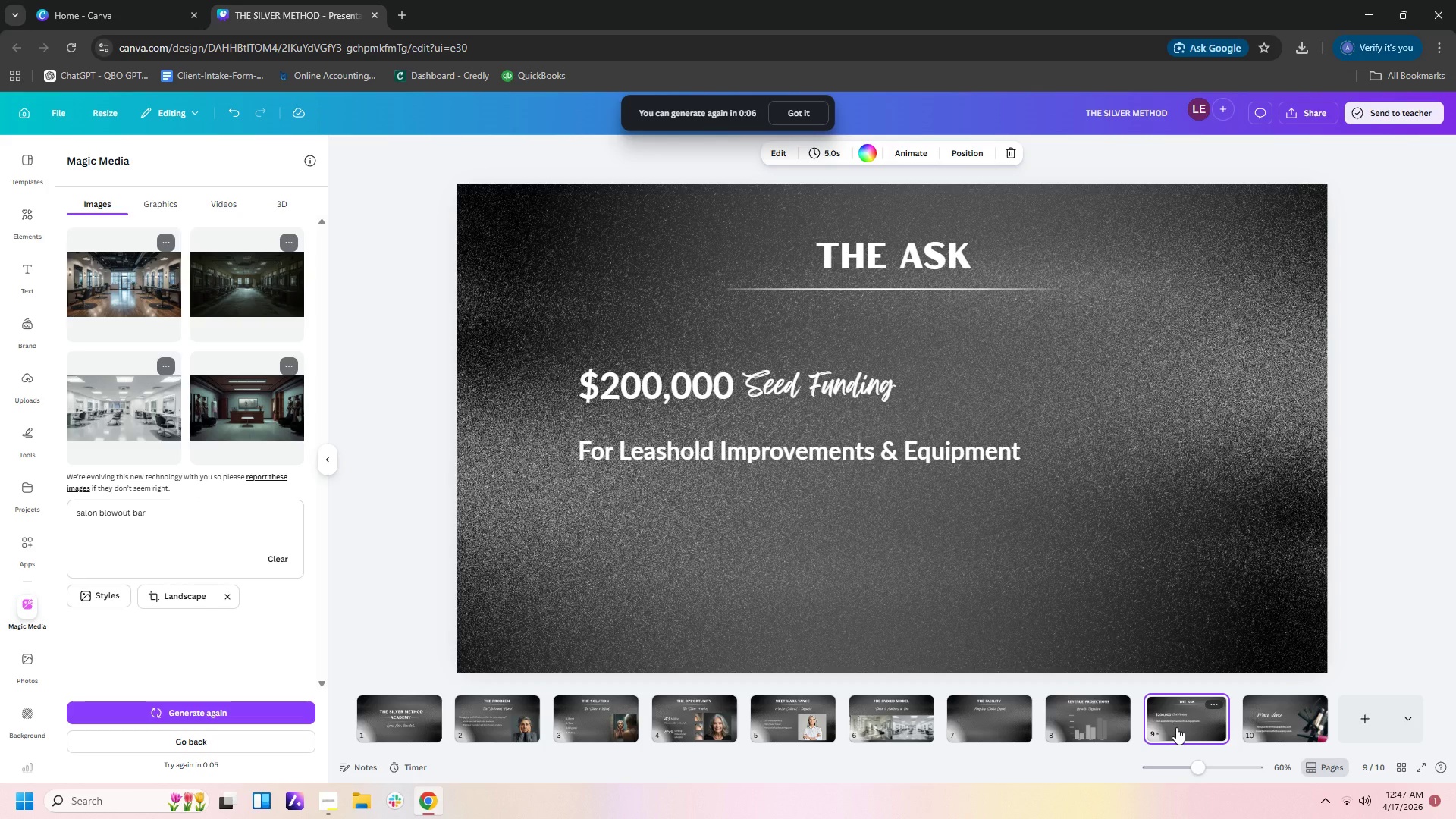 
wait(9.08)
 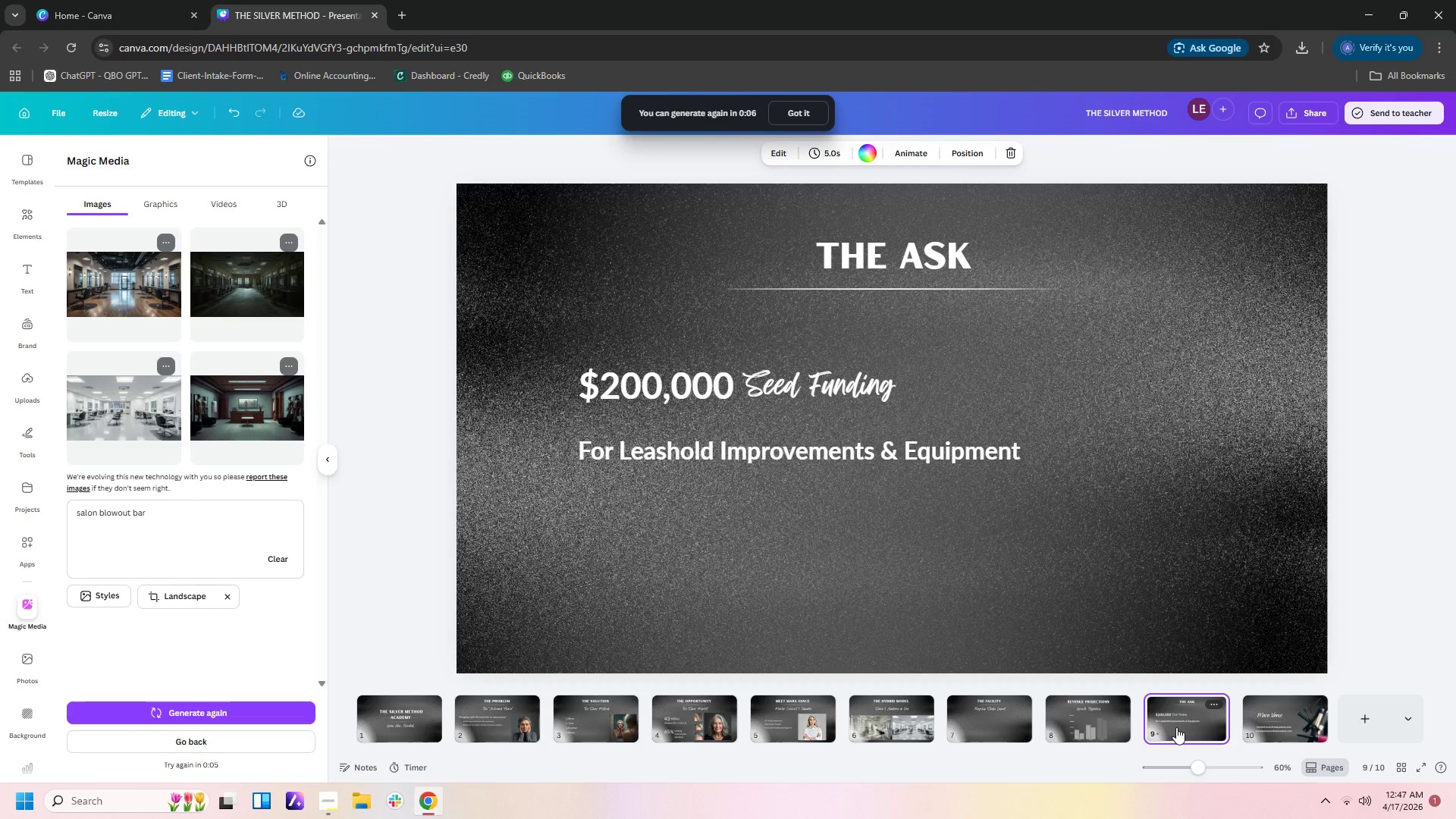 
left_click([989, 734])
 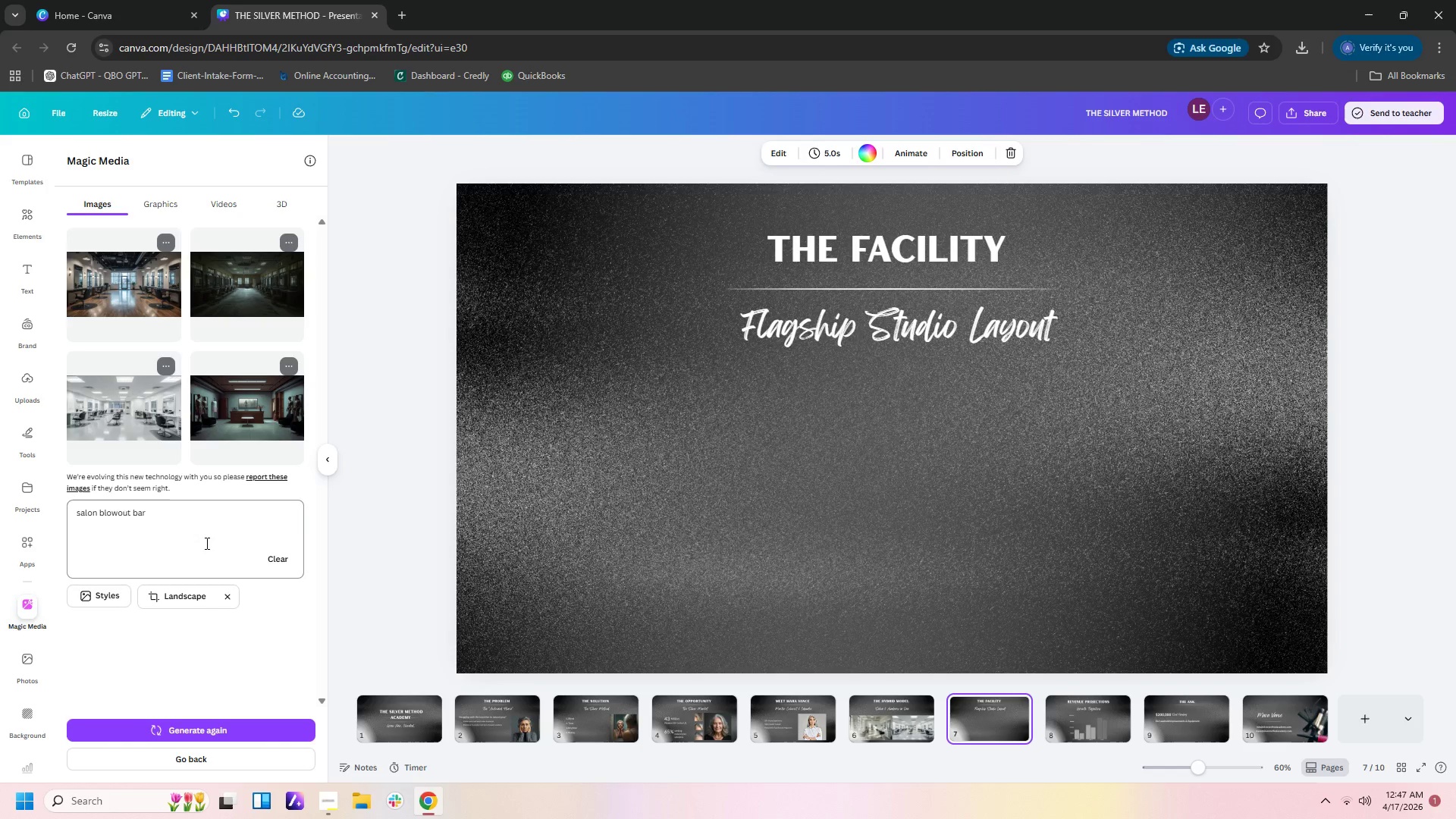 
left_click([231, 734])
 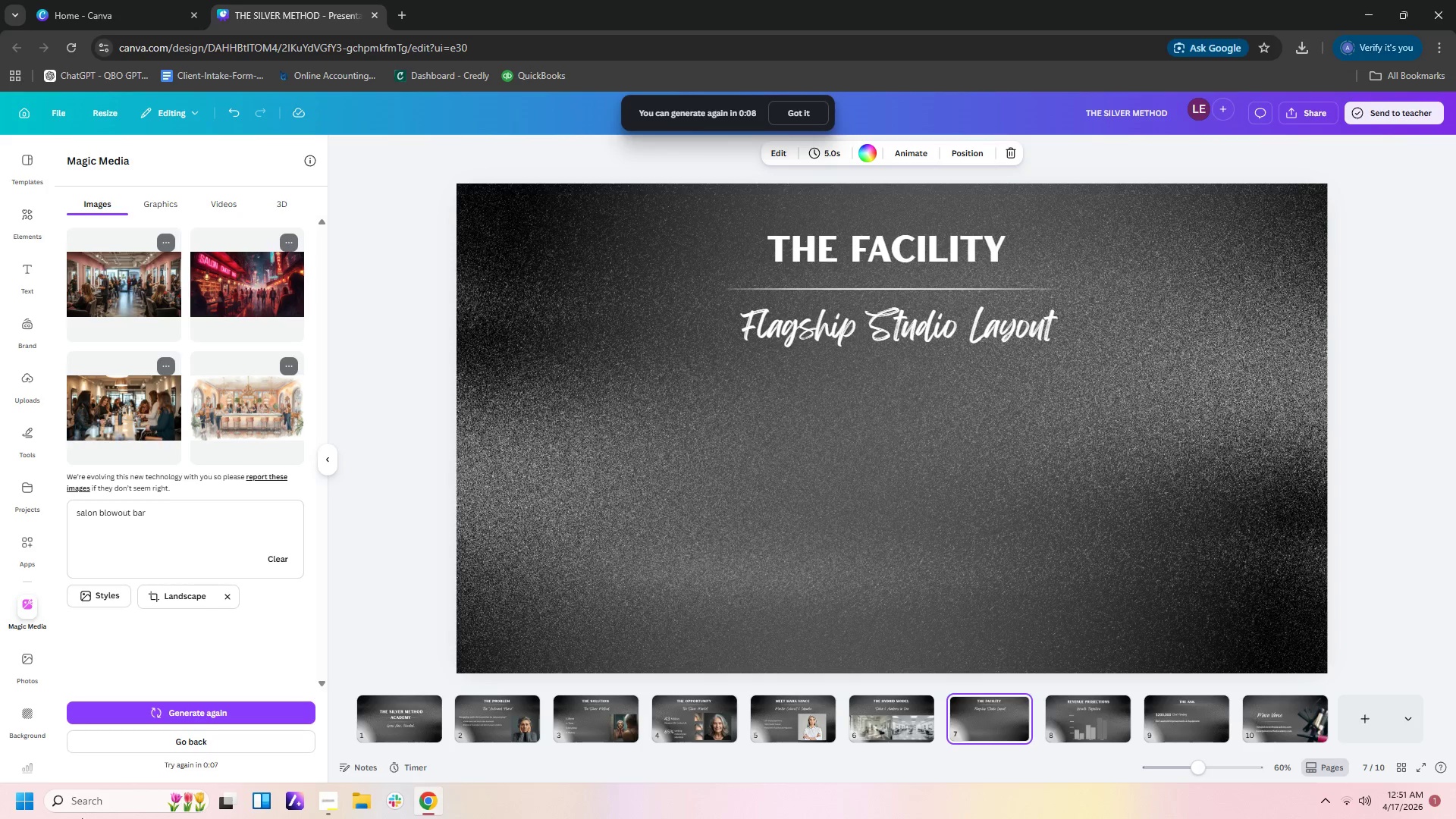 
wait(237.5)
 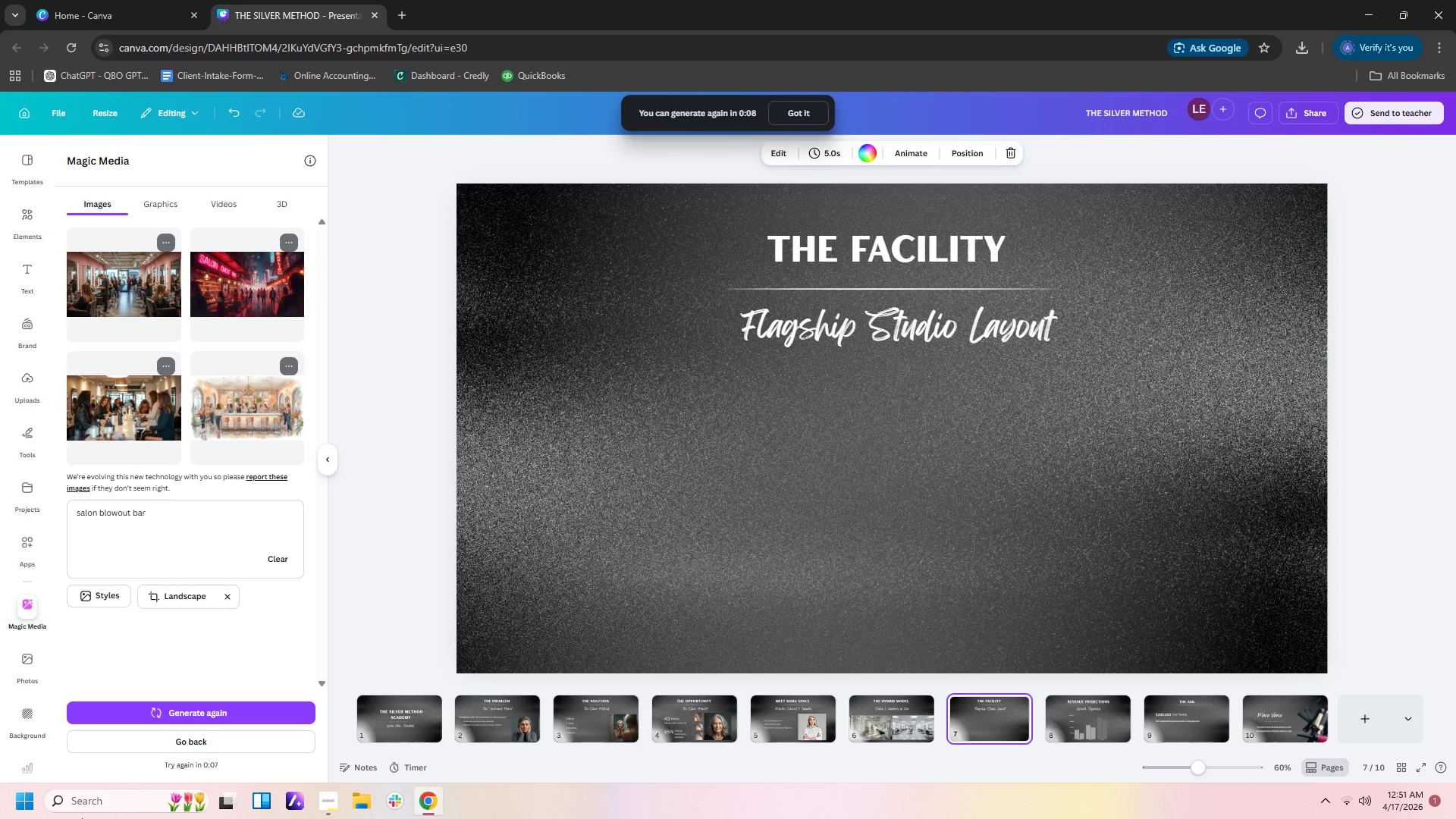 
left_click([105, 286])
 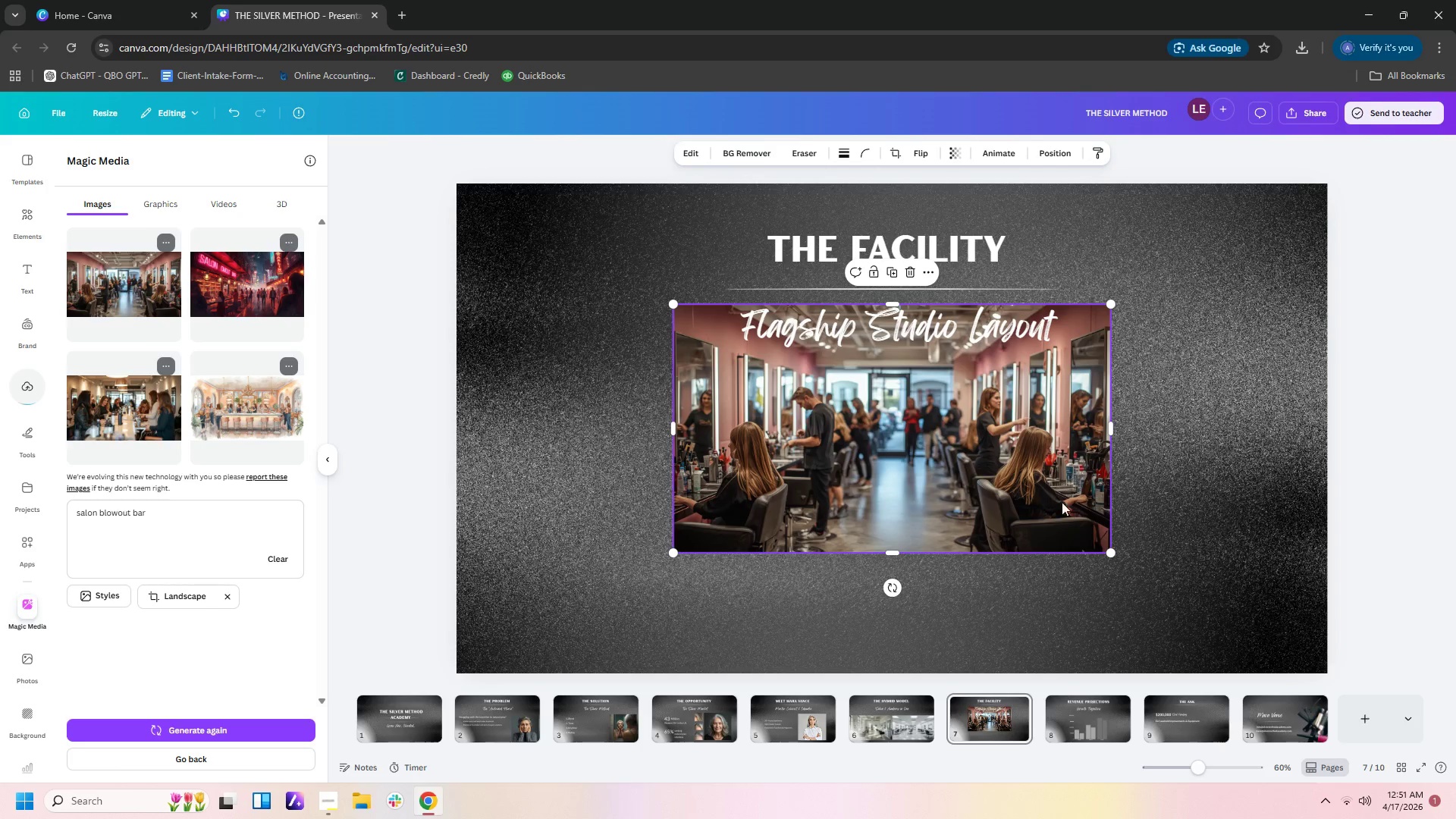 
wait(5.05)
 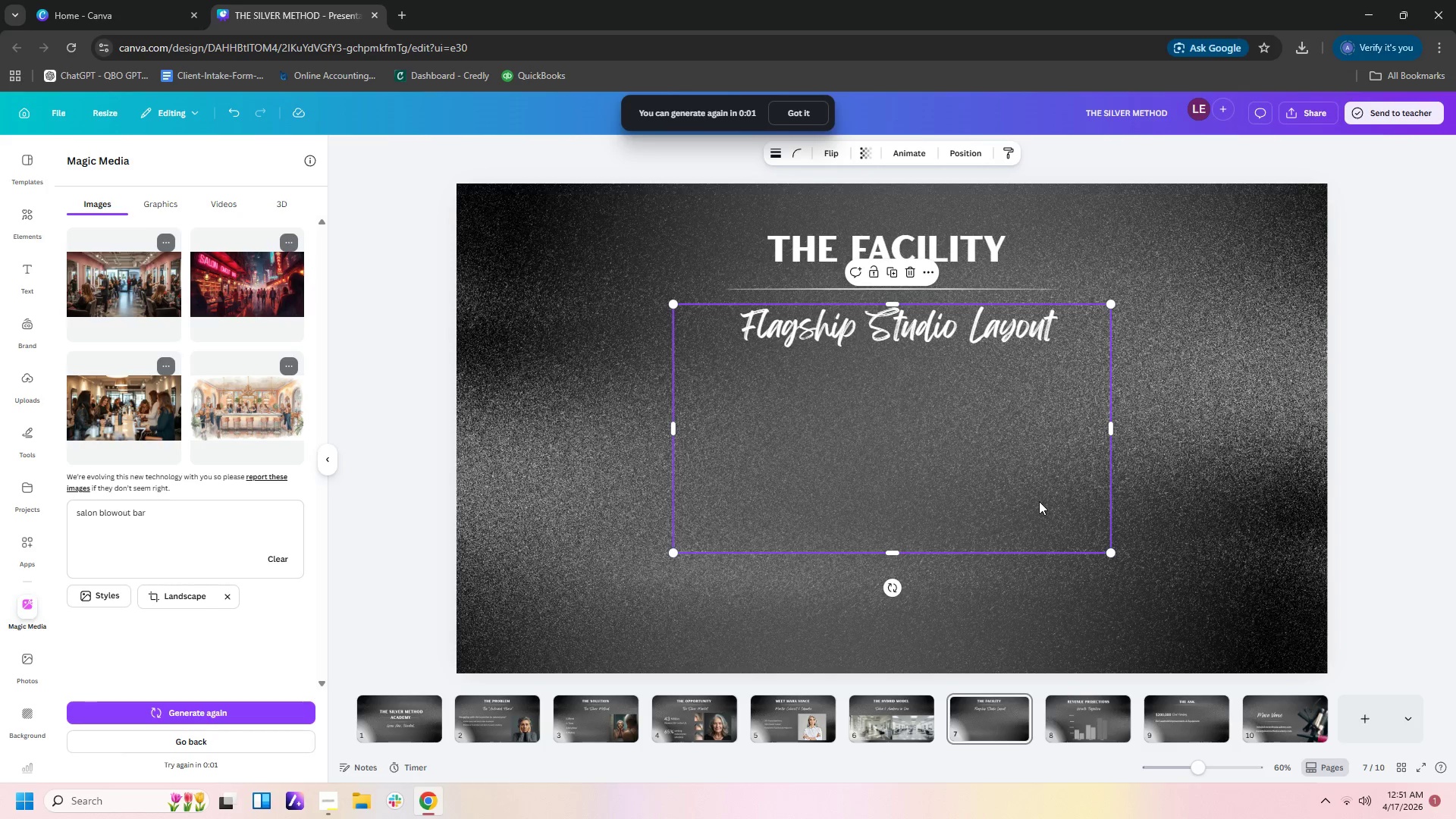 
left_click_drag(start_coordinate=[968, 463], to_coordinate=[814, 529])
 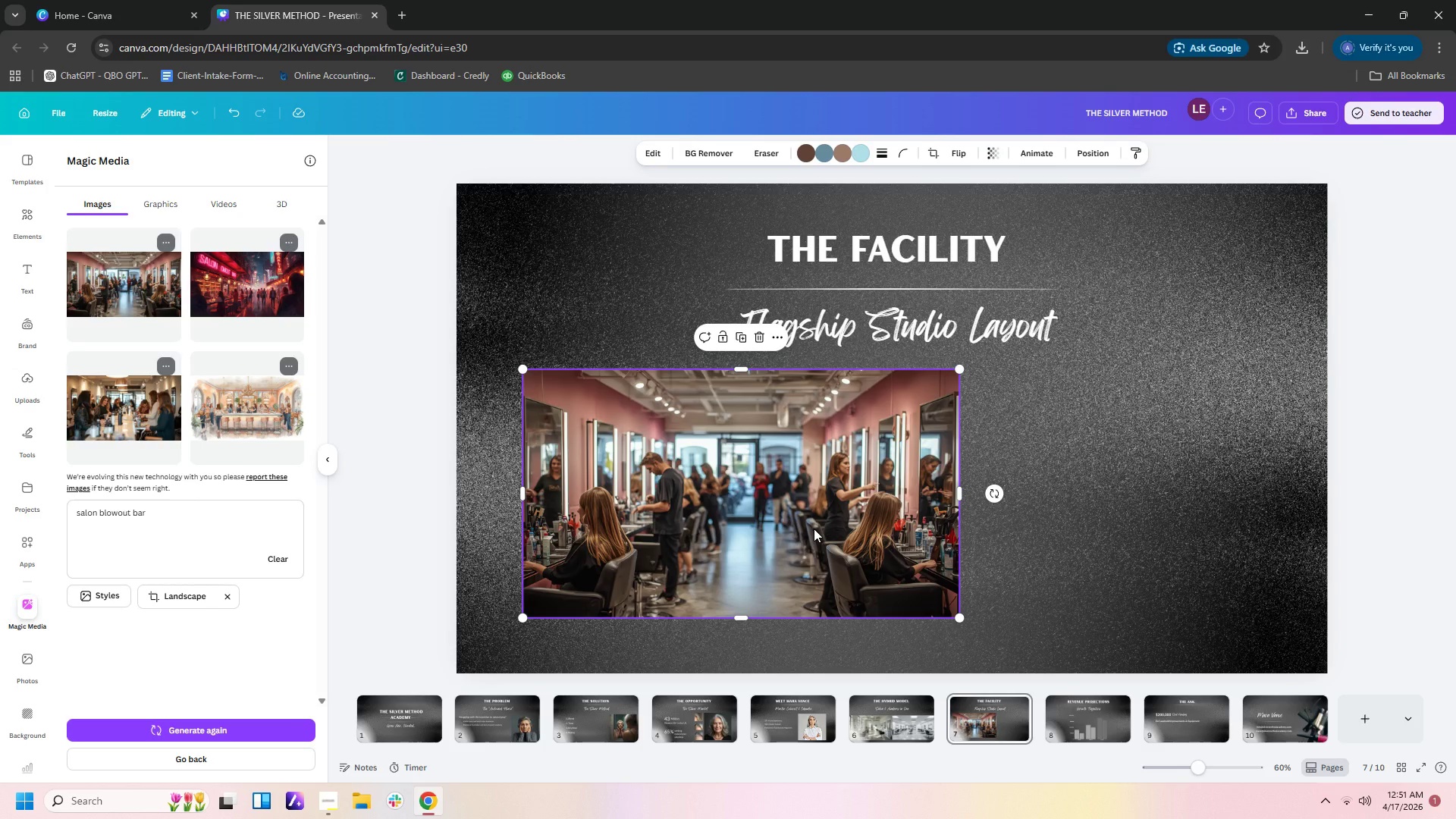 
wait(16.8)
 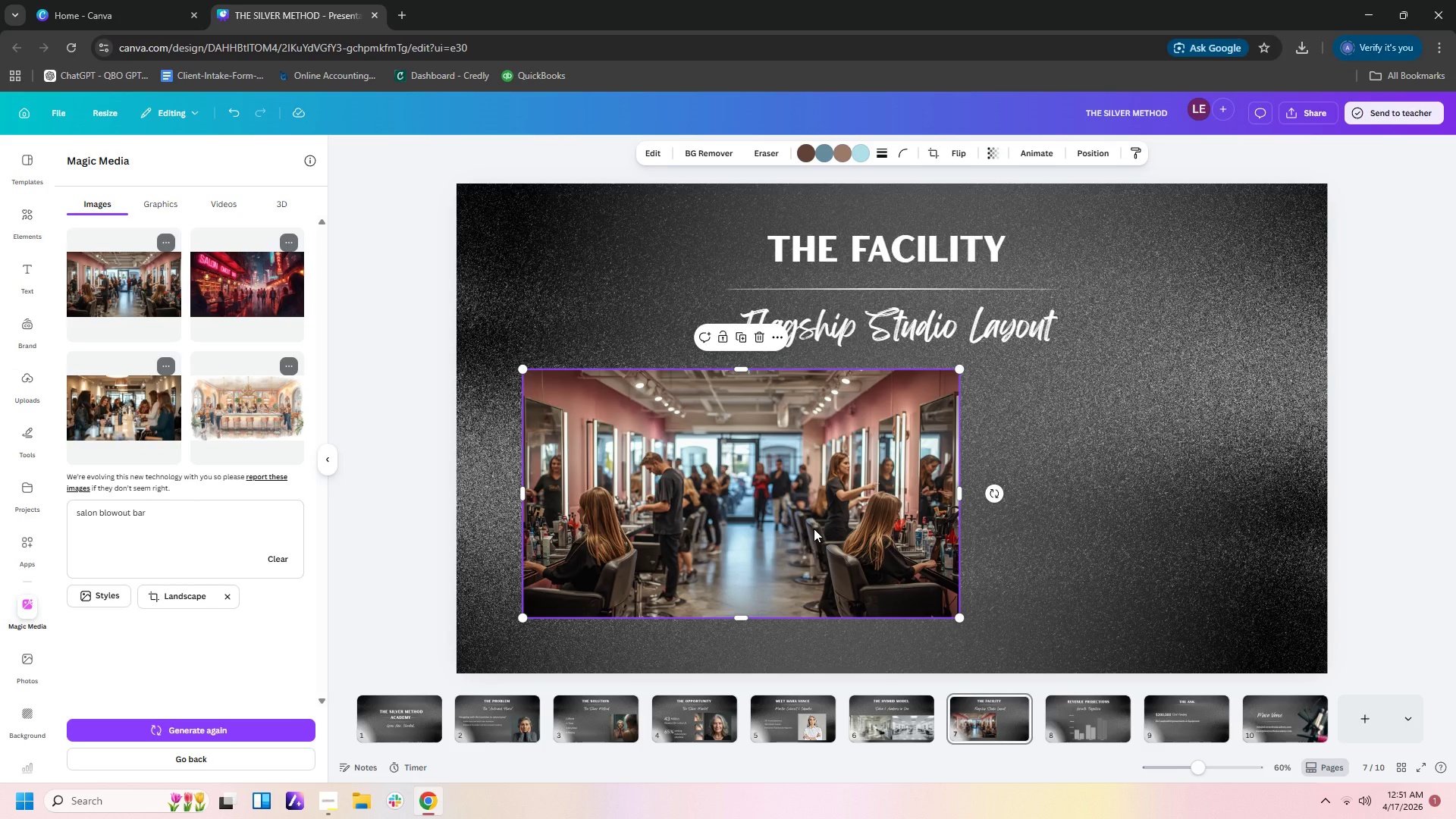 
left_click_drag(start_coordinate=[147, 516], to_coordinate=[47, 515])
 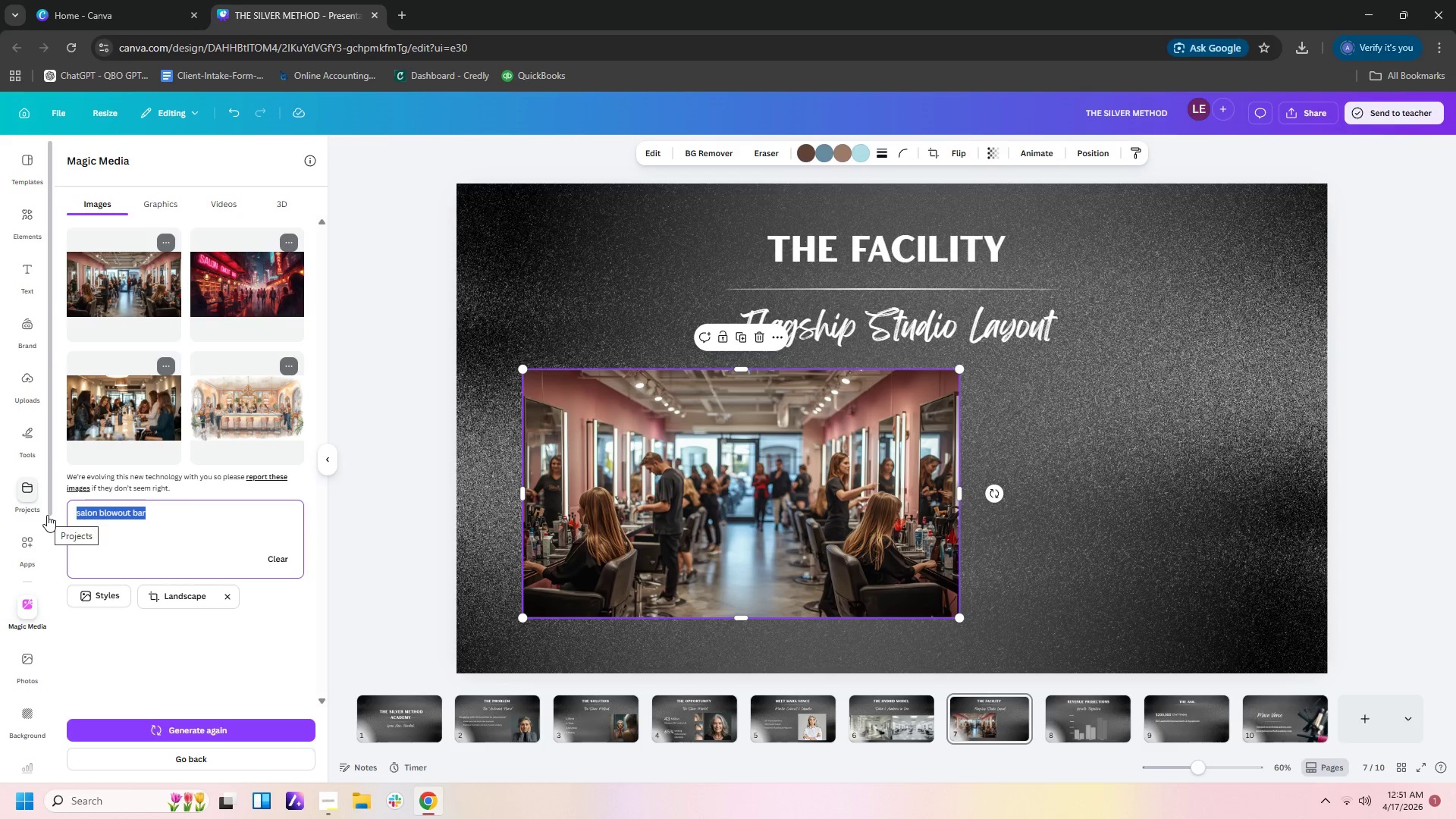 
type(blowout bar)
 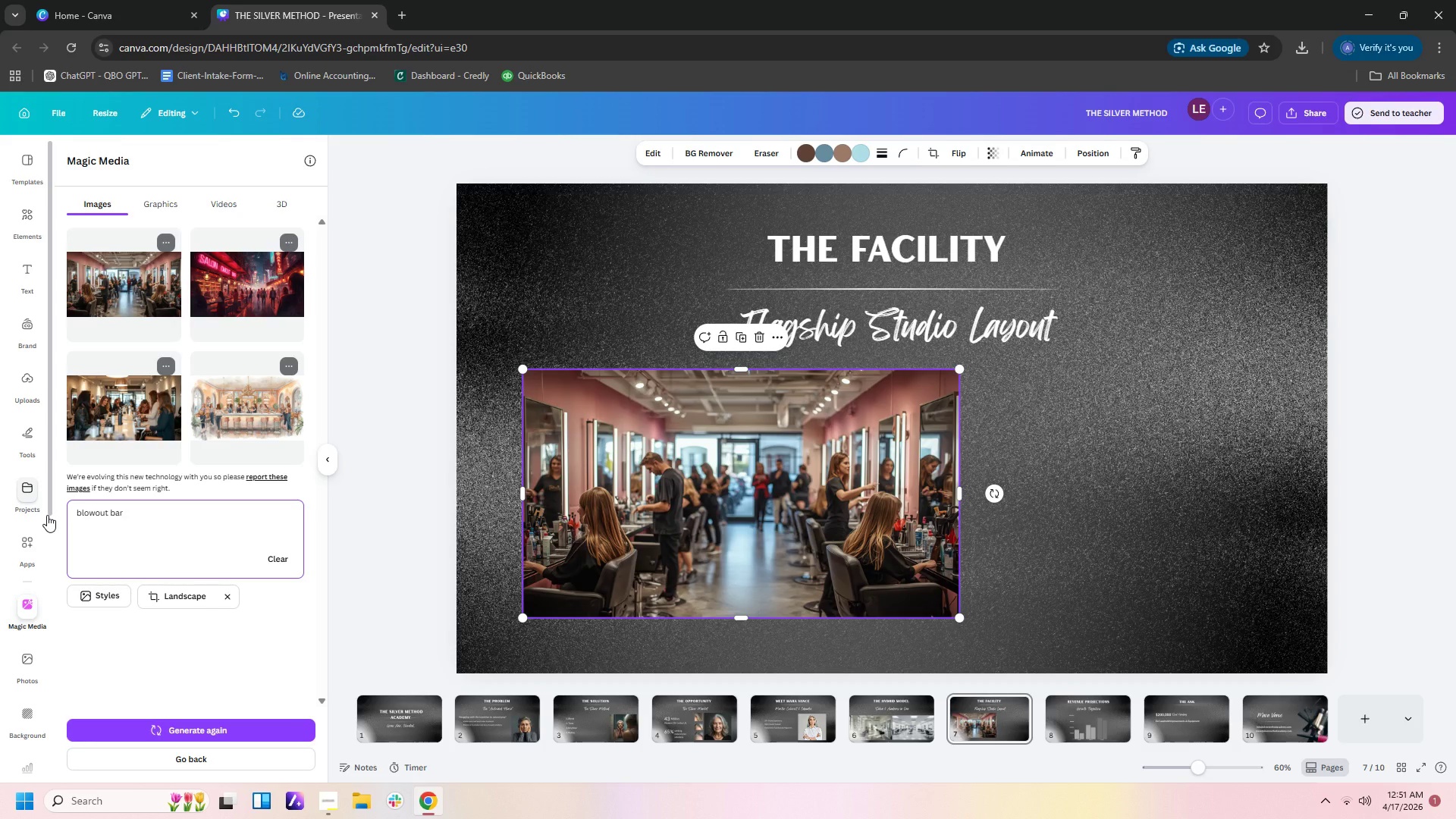 
key(Enter)
 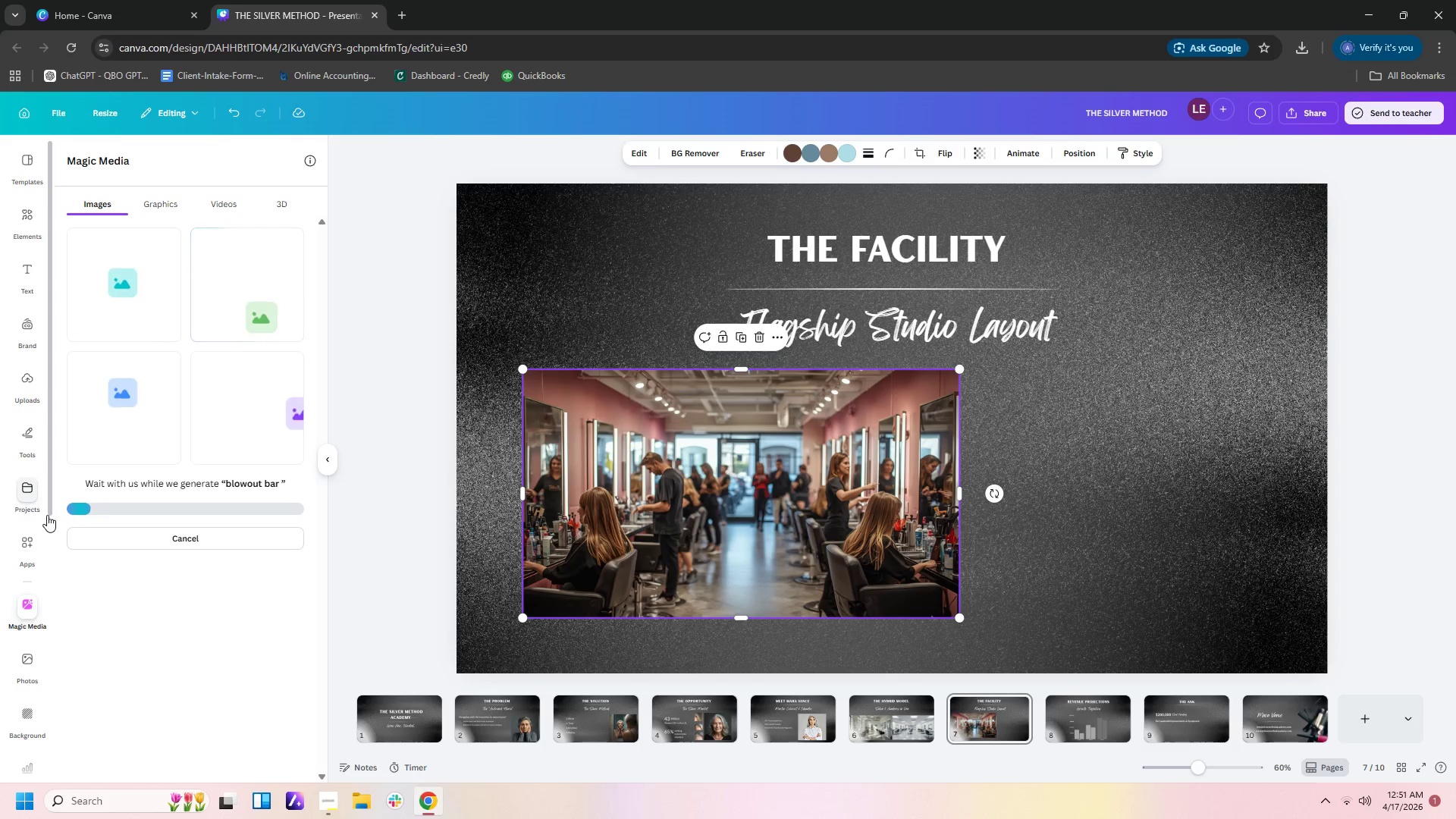 
wait(6.7)
 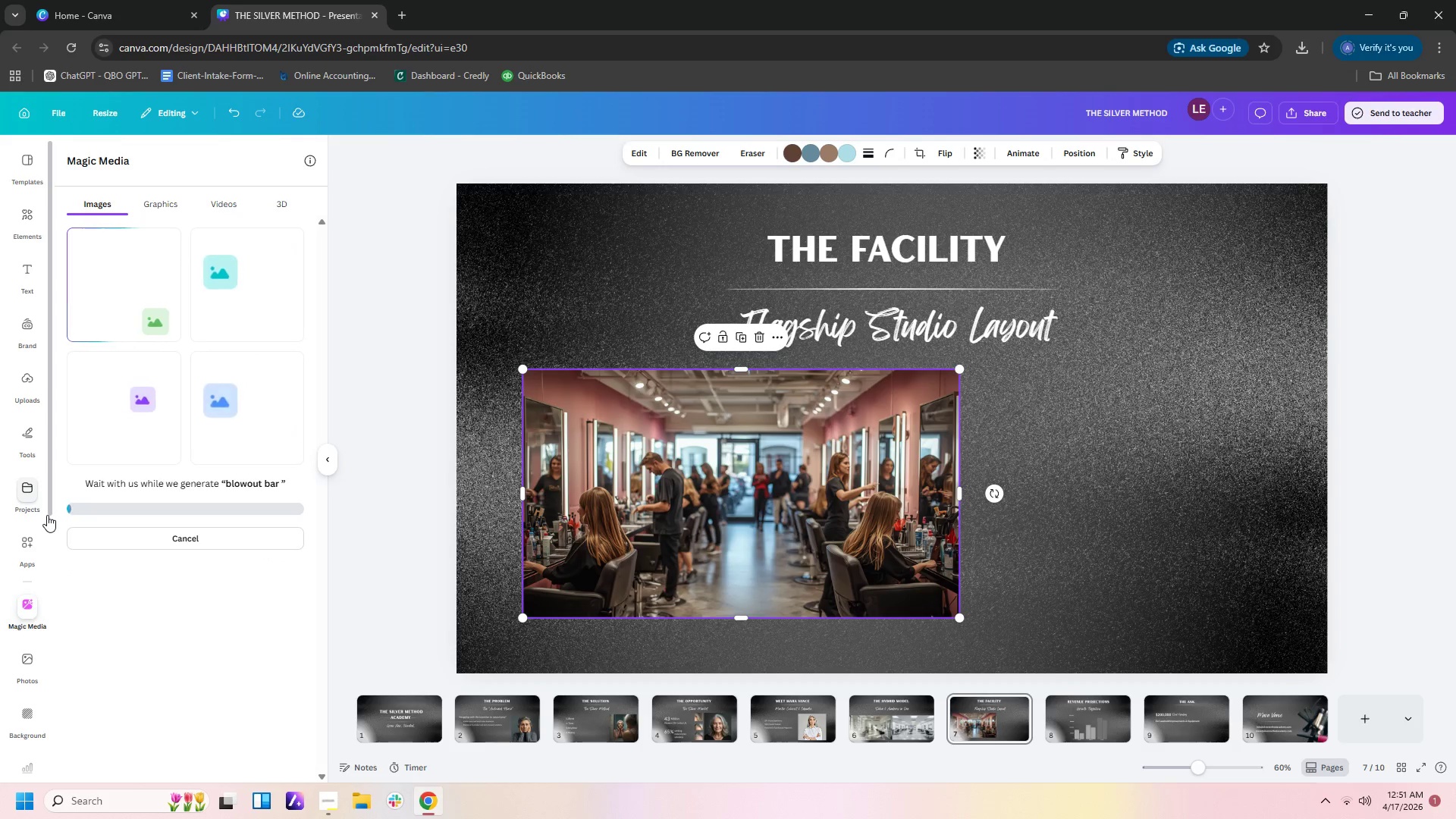 
left_click([824, 573])
 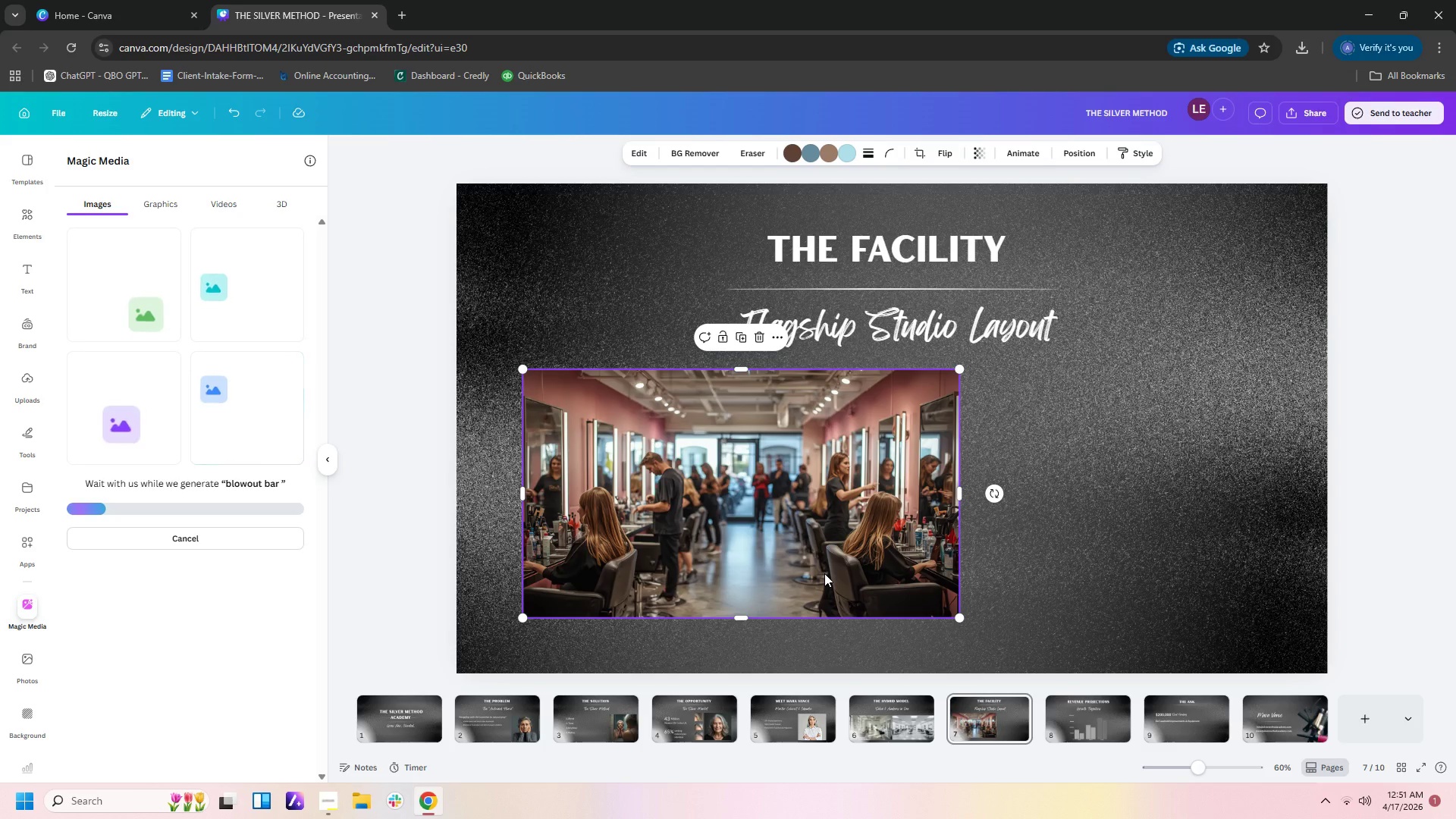 
key(Delete)
 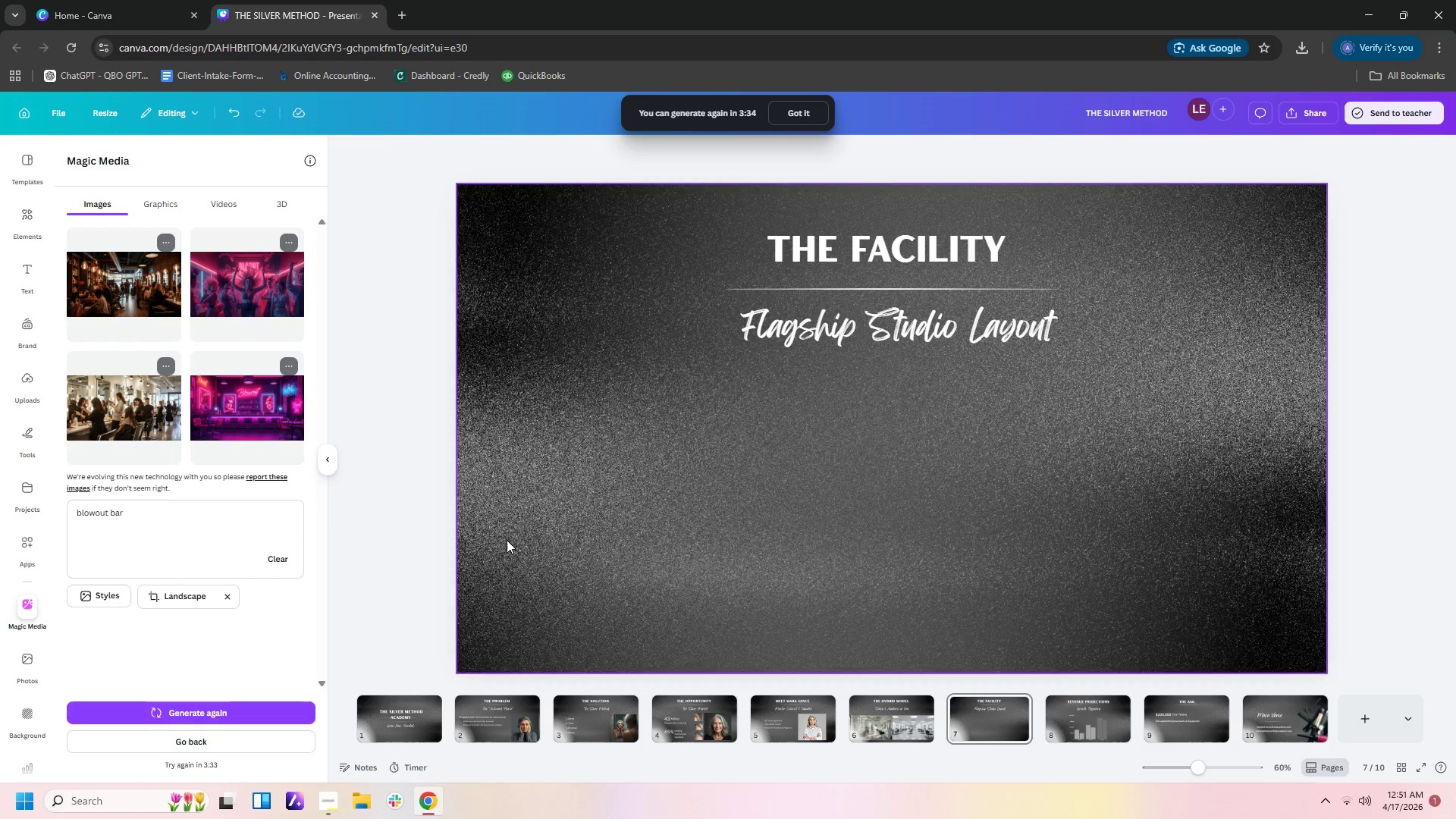 
wait(6.44)
 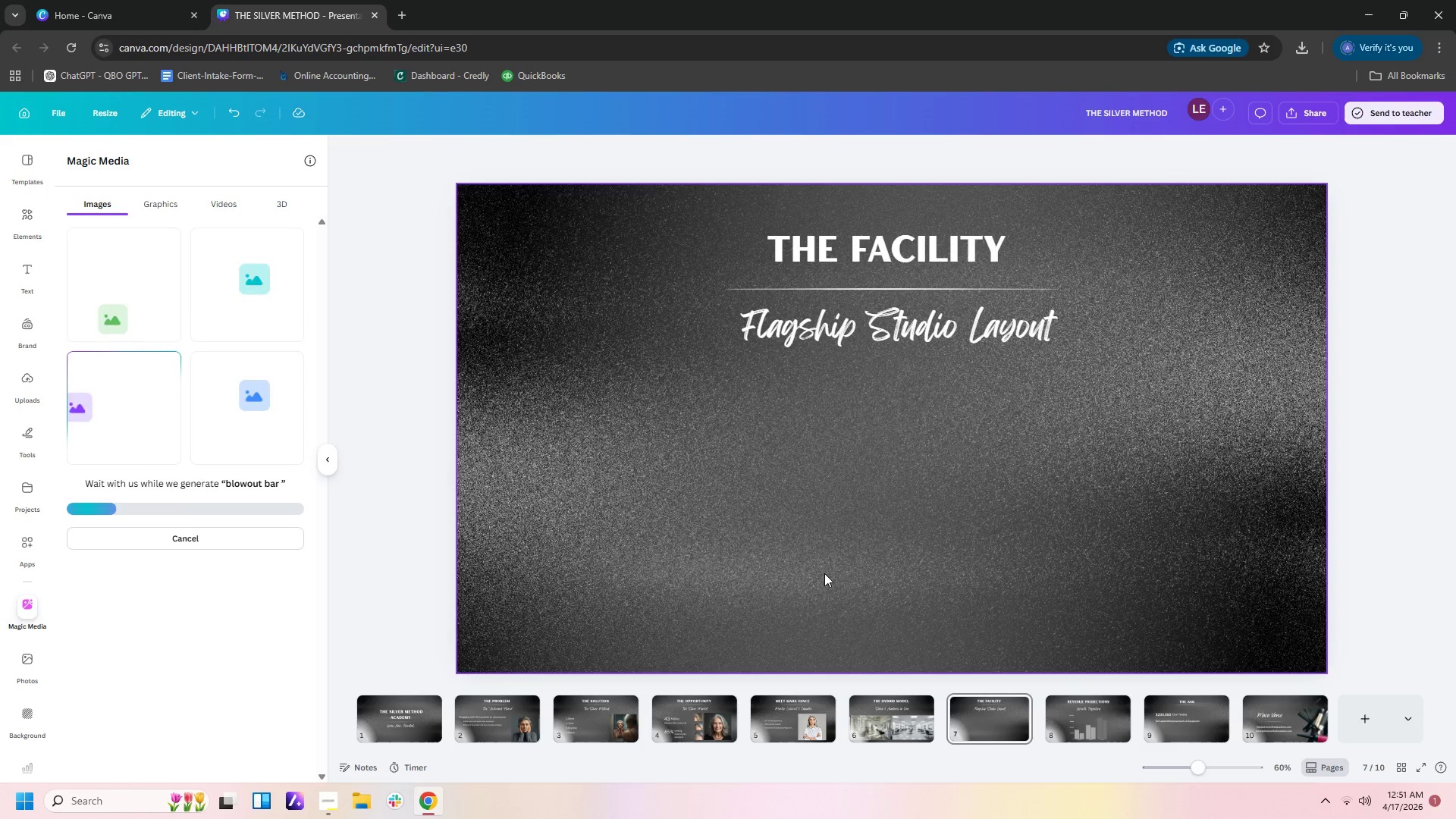 
left_click([139, 411])
 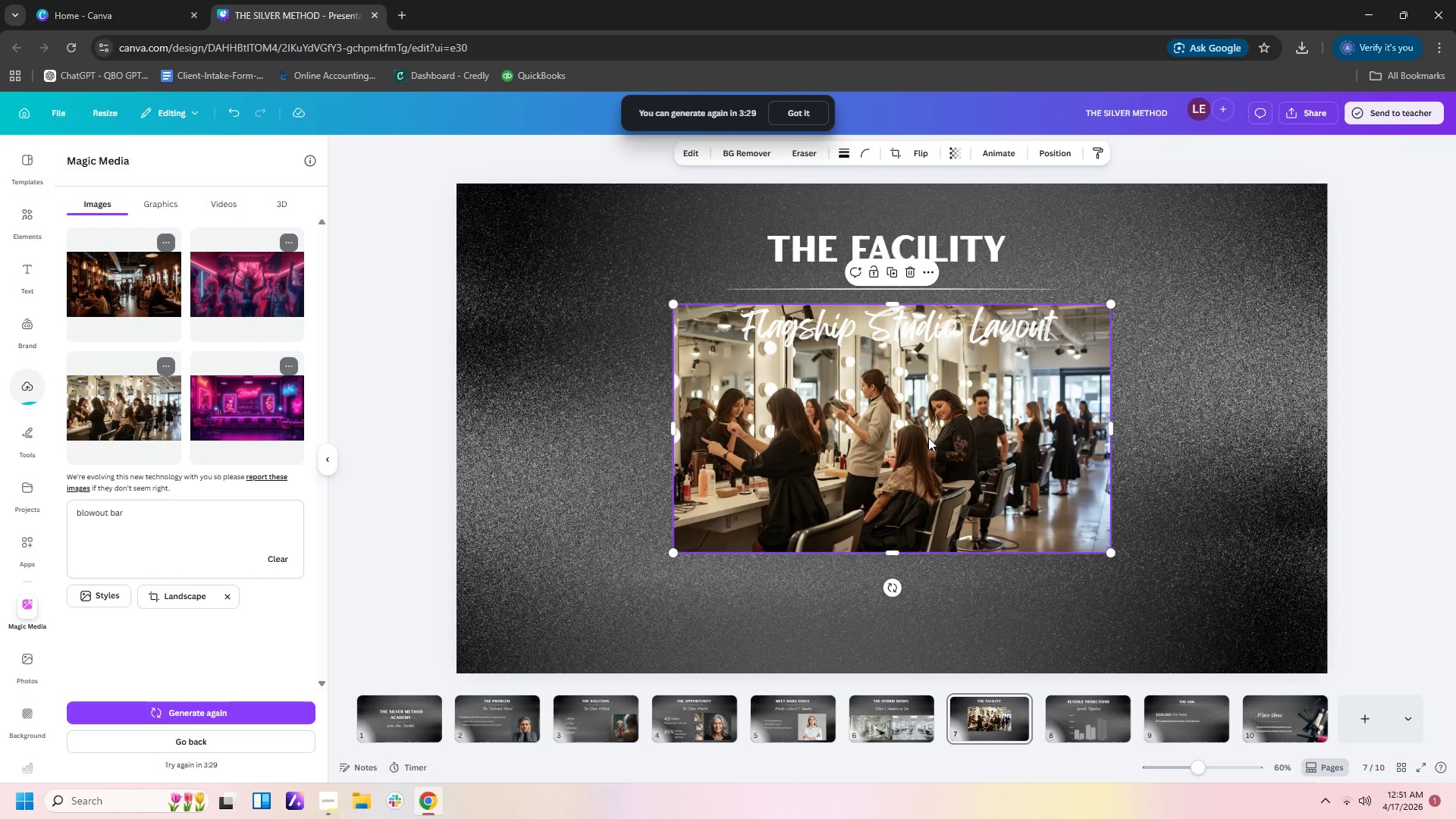 
left_click([930, 462])
 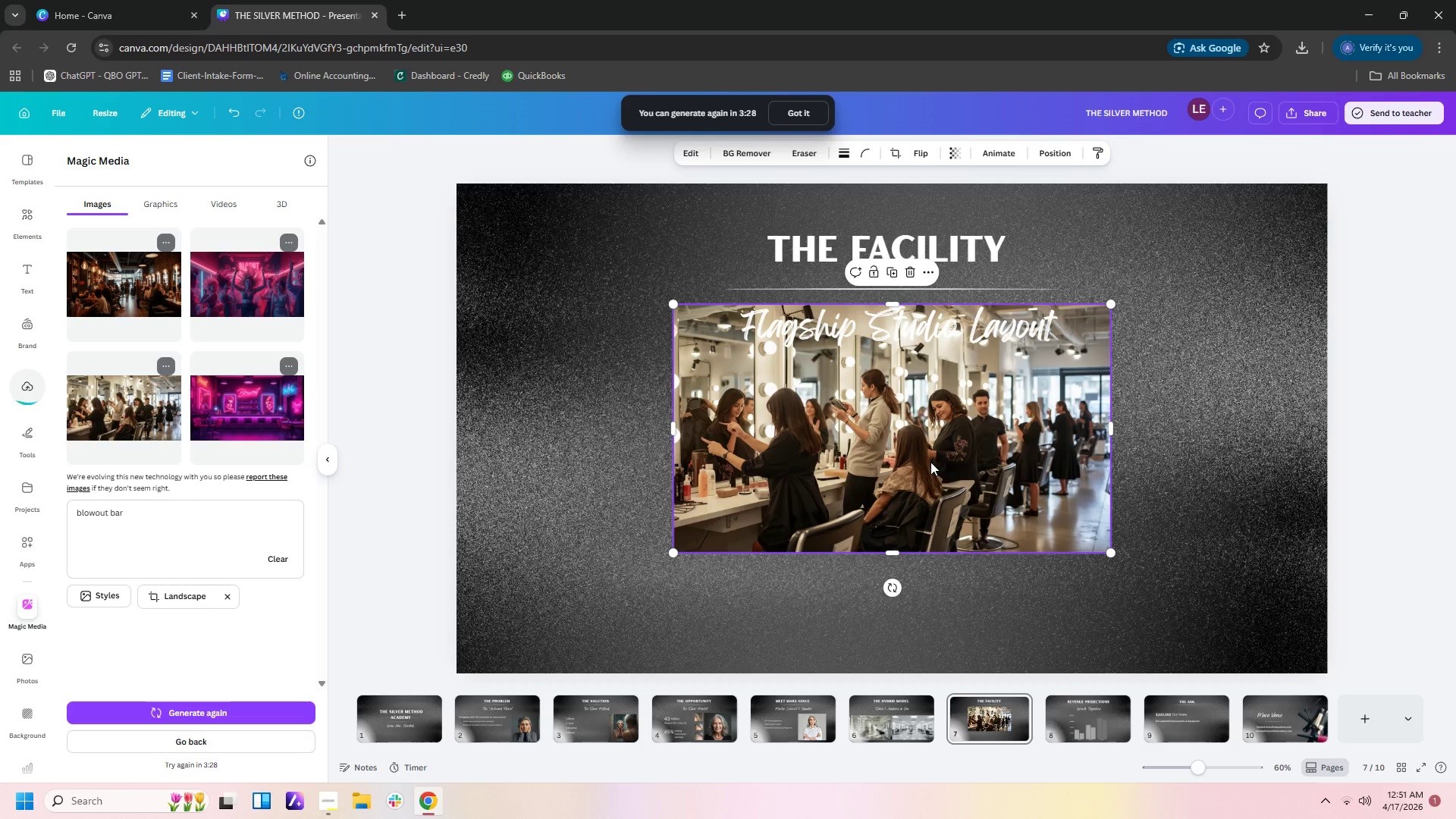 
key(Delete)
 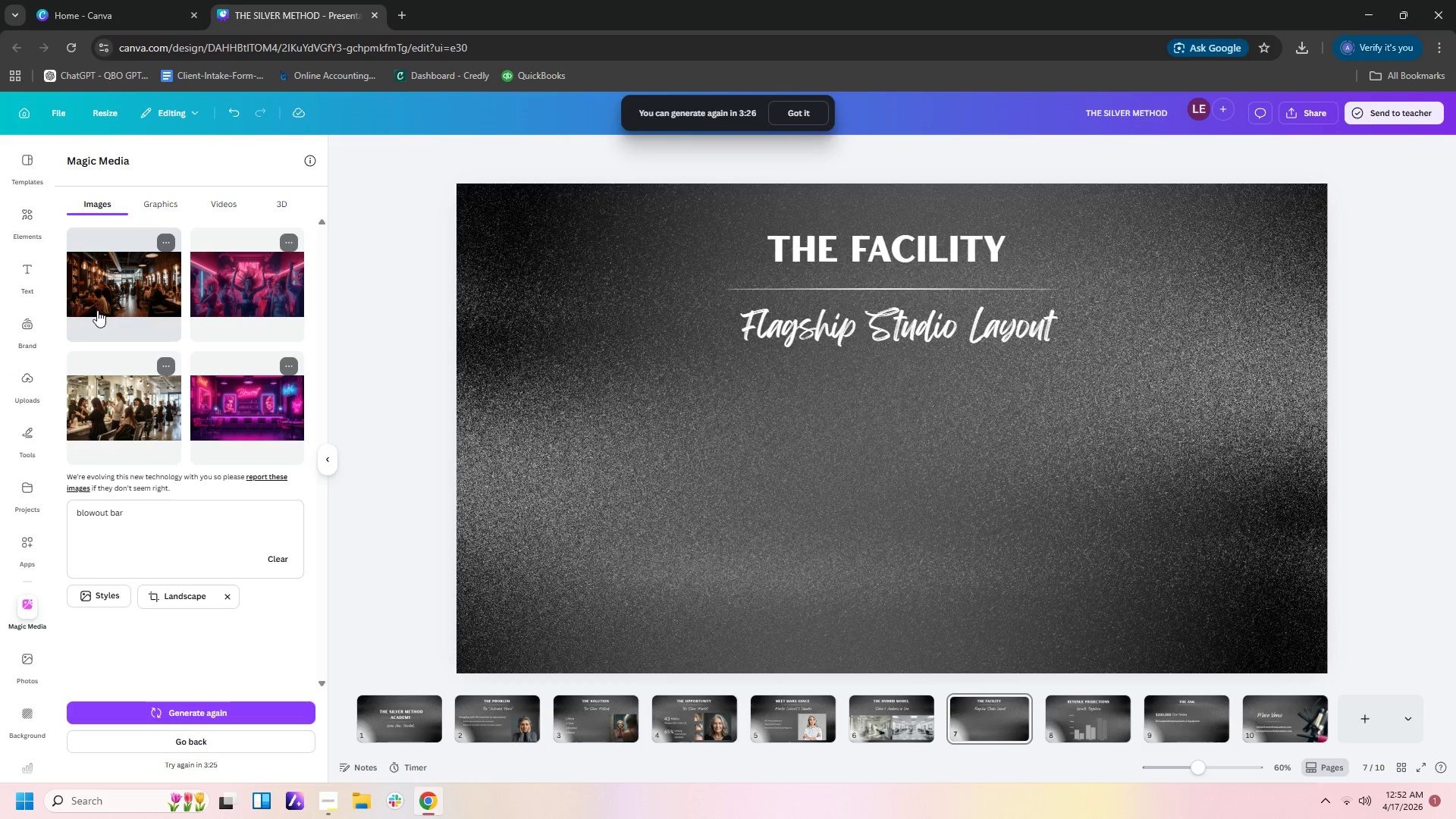 
mouse_move([1094, 475])
 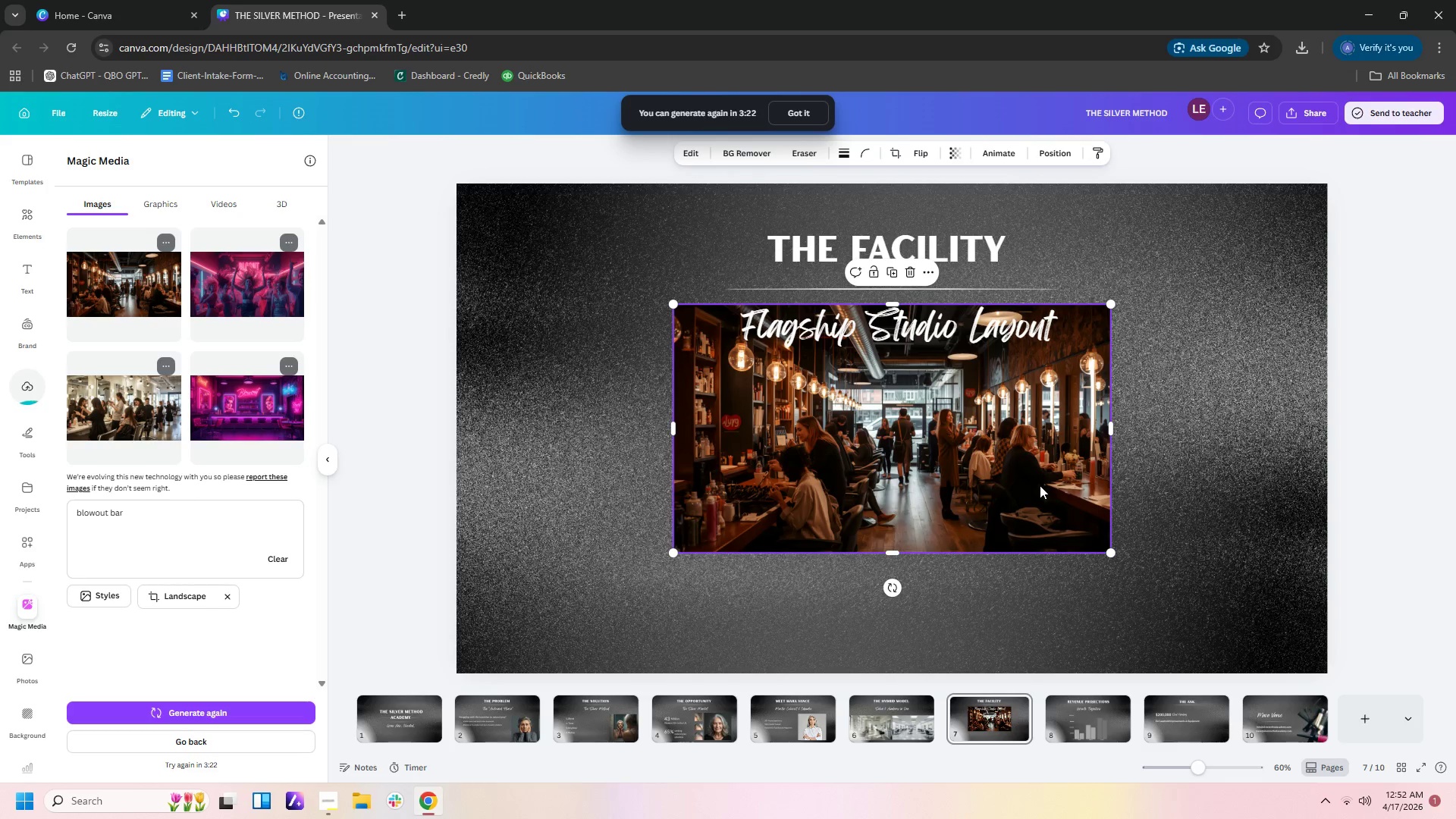 
left_click([1040, 485])
 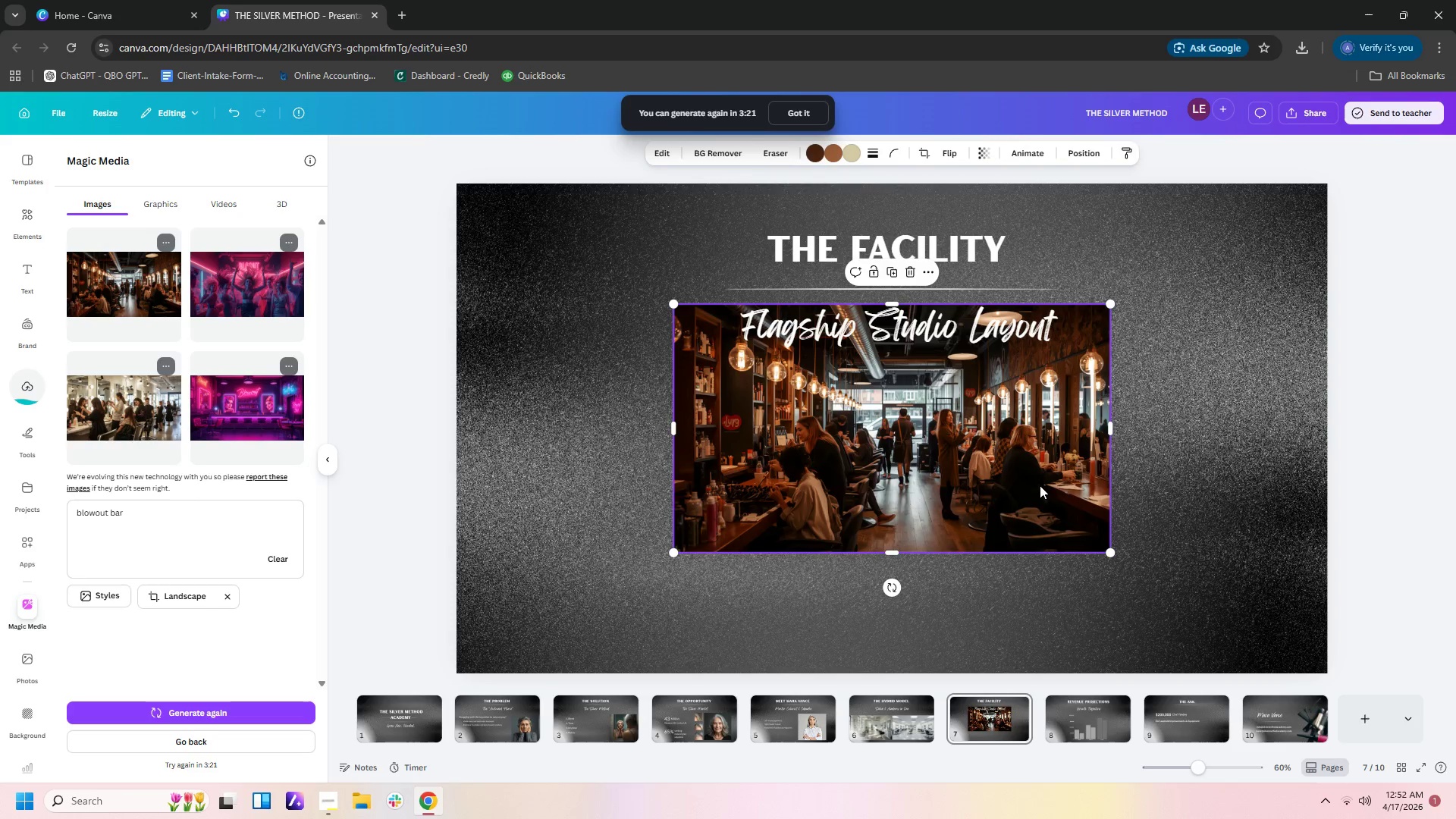 
key(Delete)
 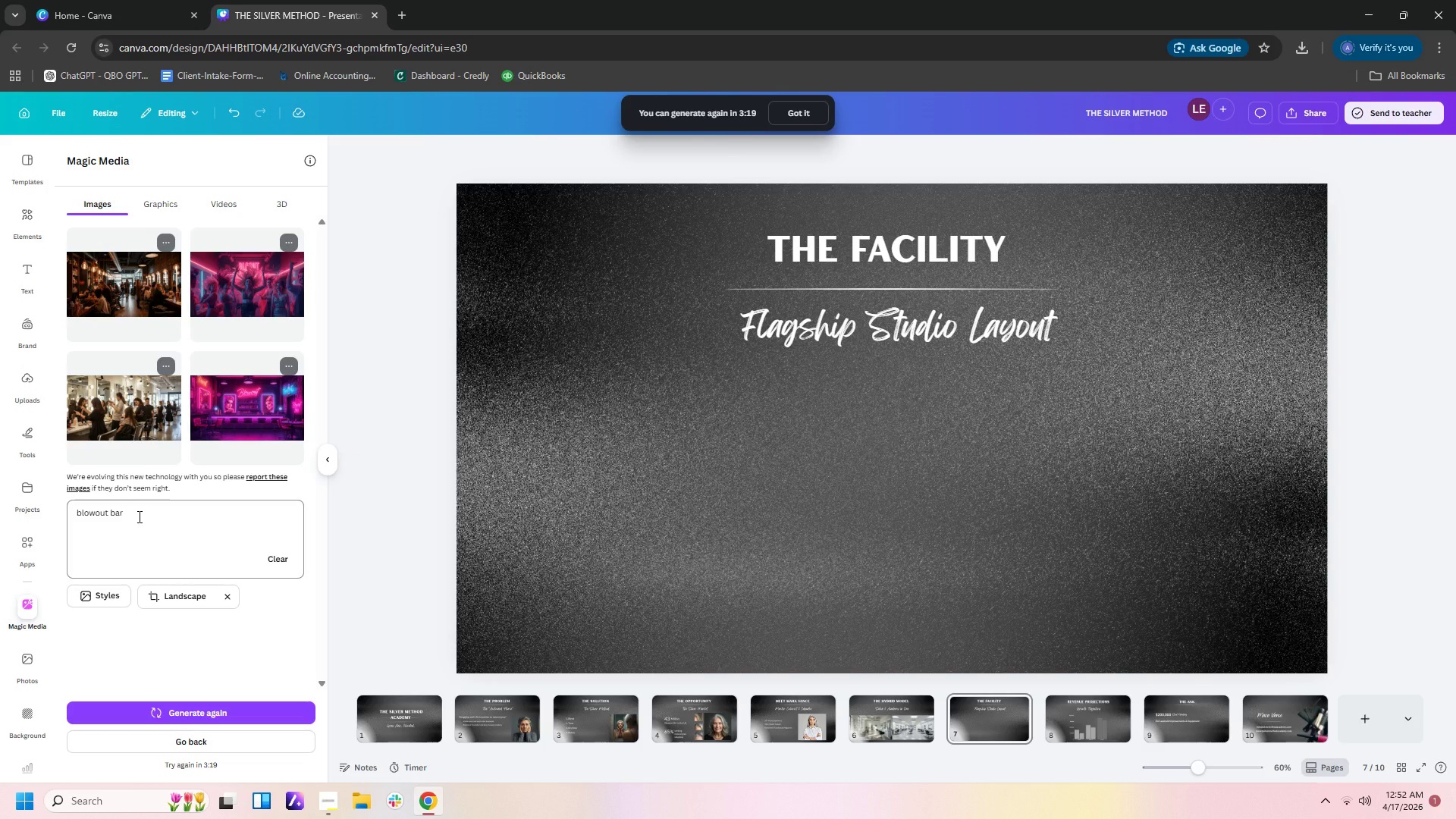 
left_click([138, 516])
 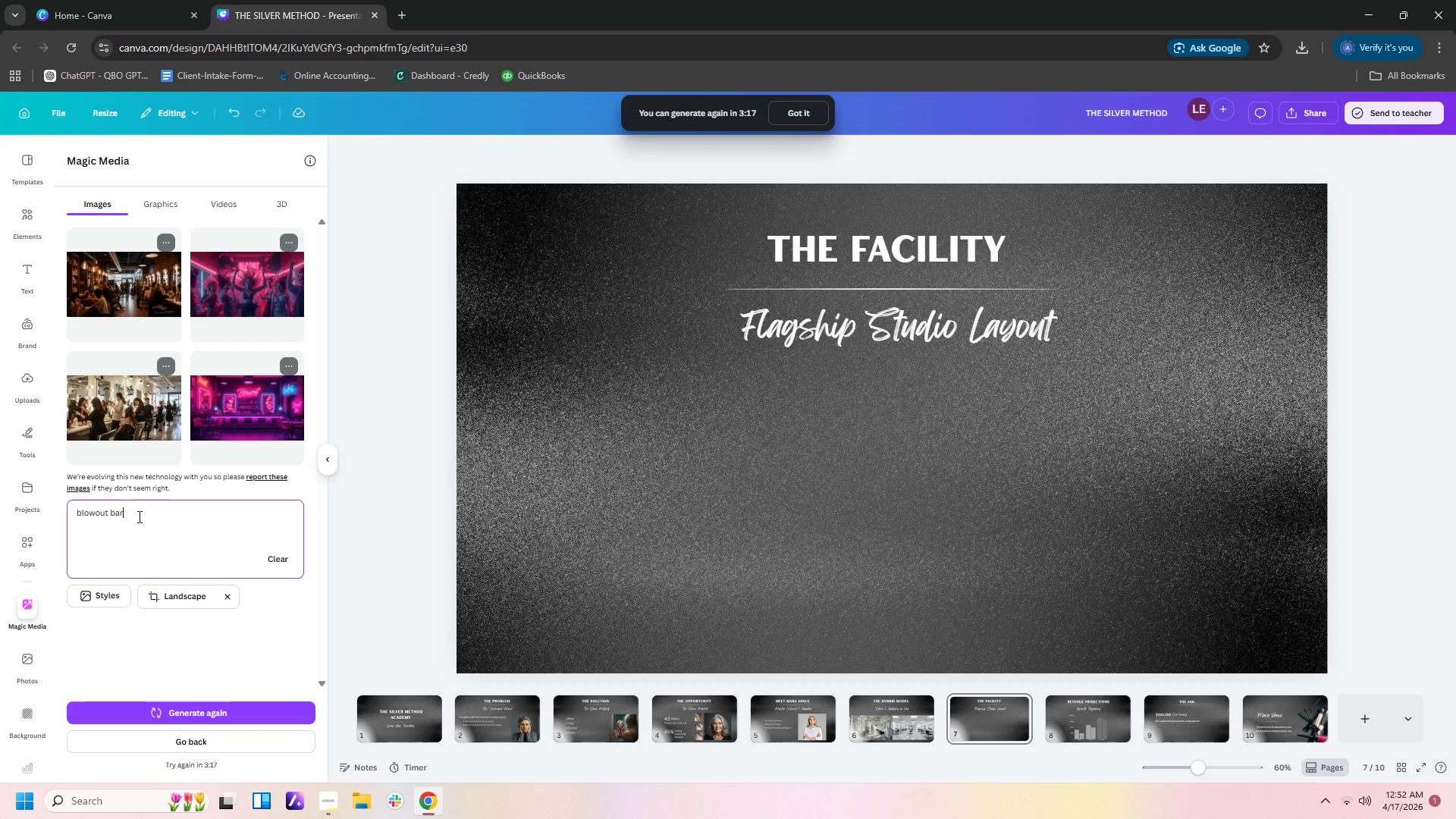 
left_click_drag(start_coordinate=[141, 507], to_coordinate=[40, 482])
 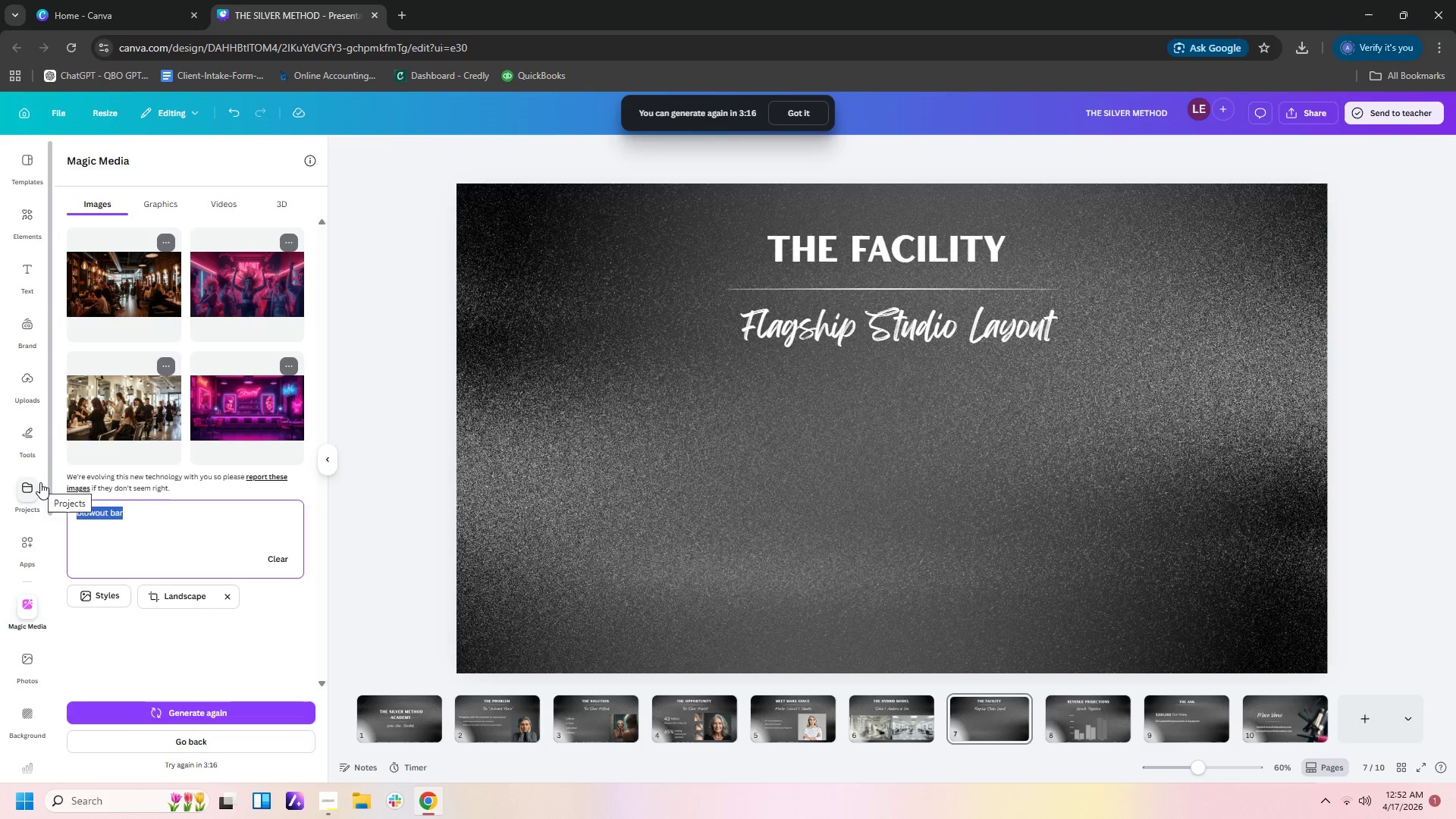 
type(salon front esk)
 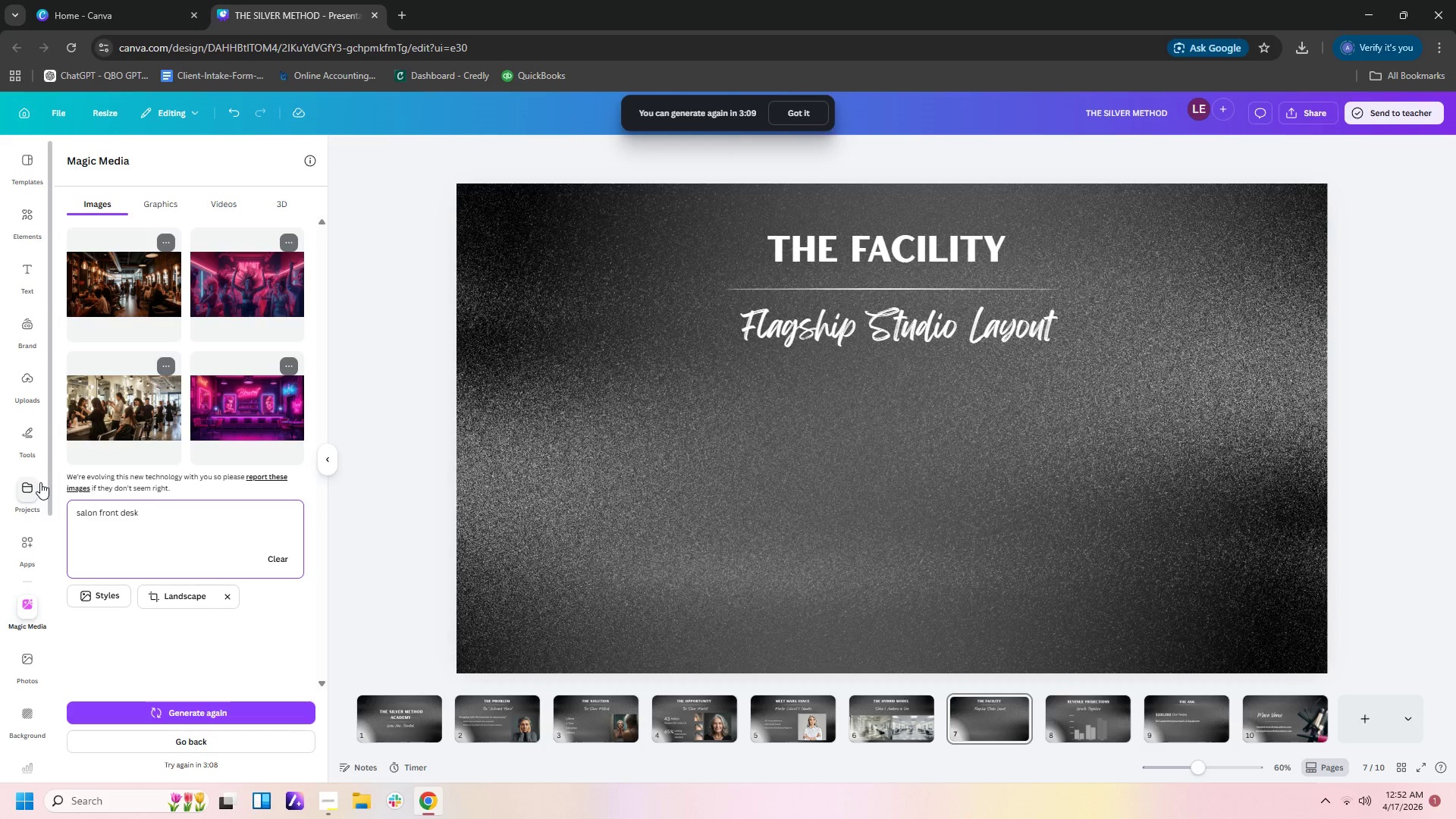 
hold_key(key=D, duration=0.5)
 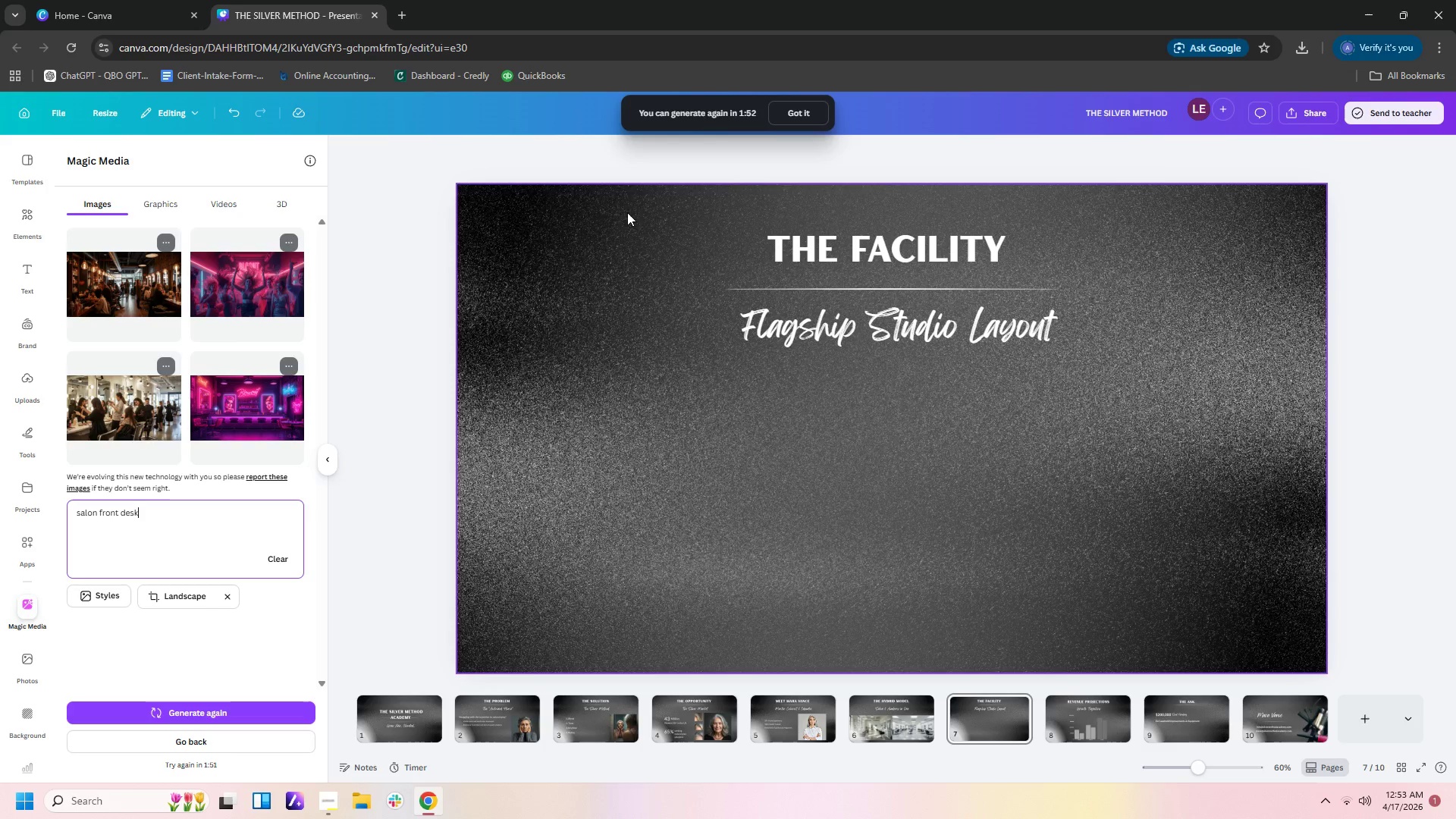 
wait(82.39)
 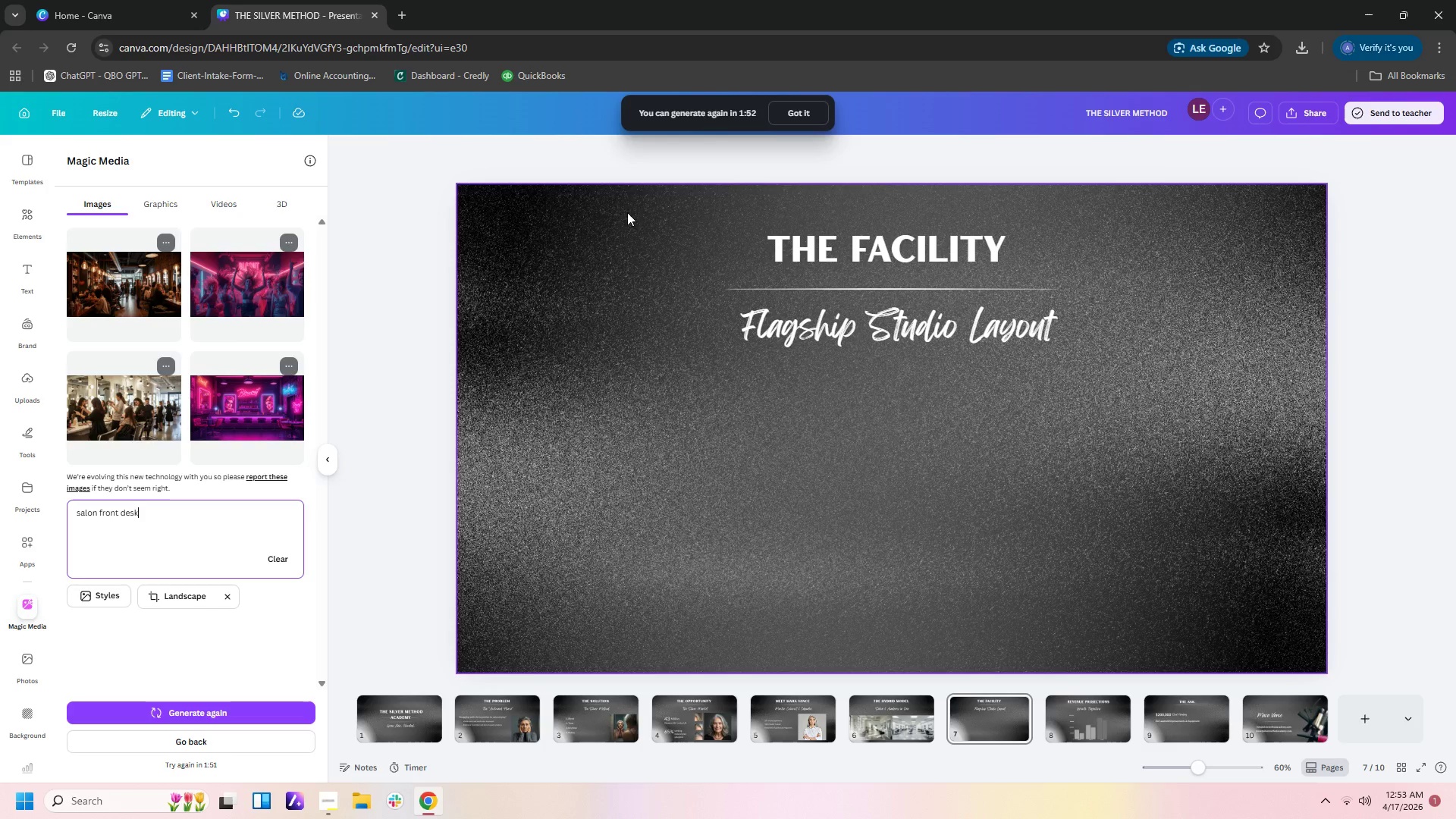 
left_click([193, 515])
 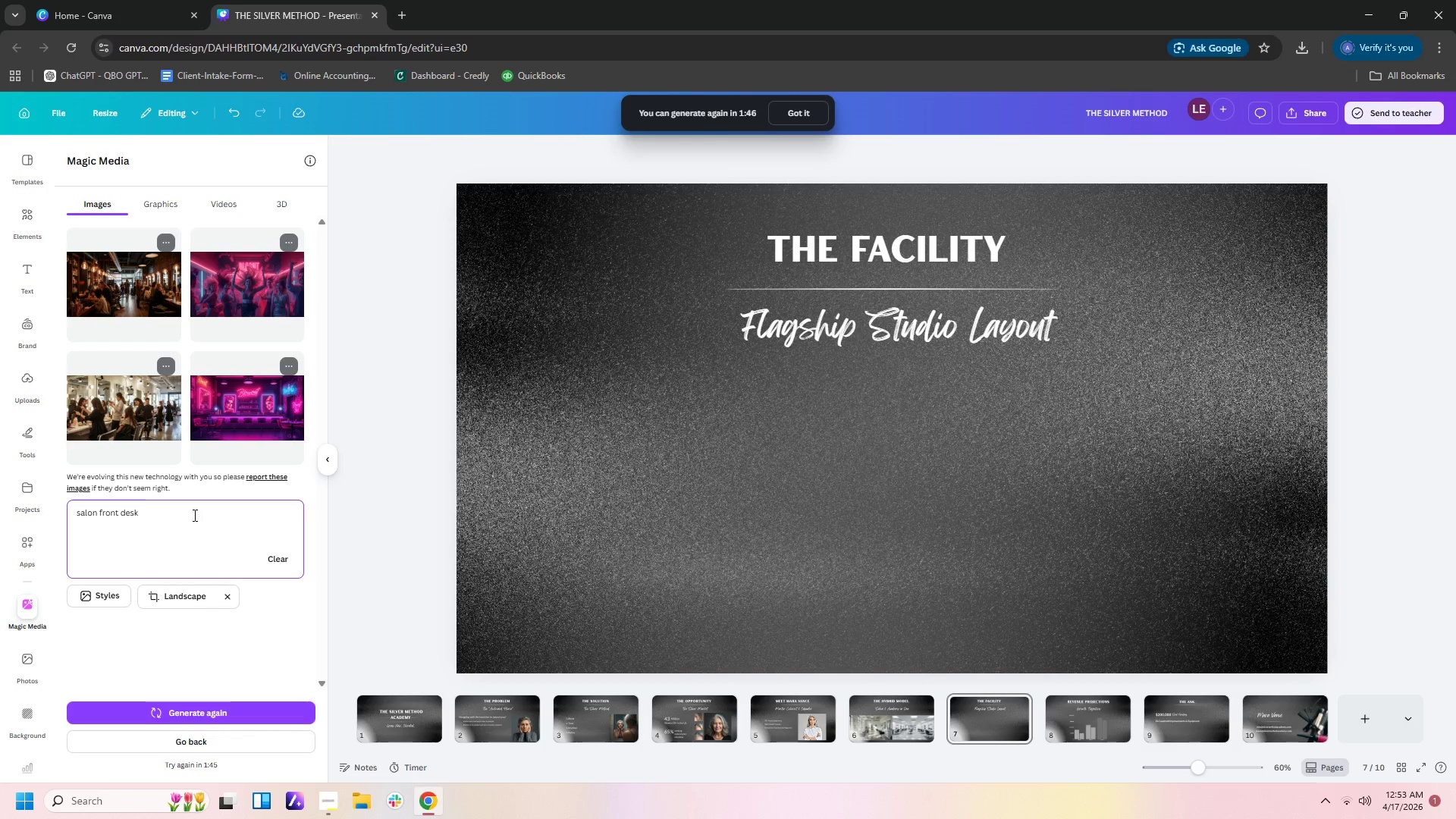 
type( withoue)
key(Backspace)
type(t employee)
 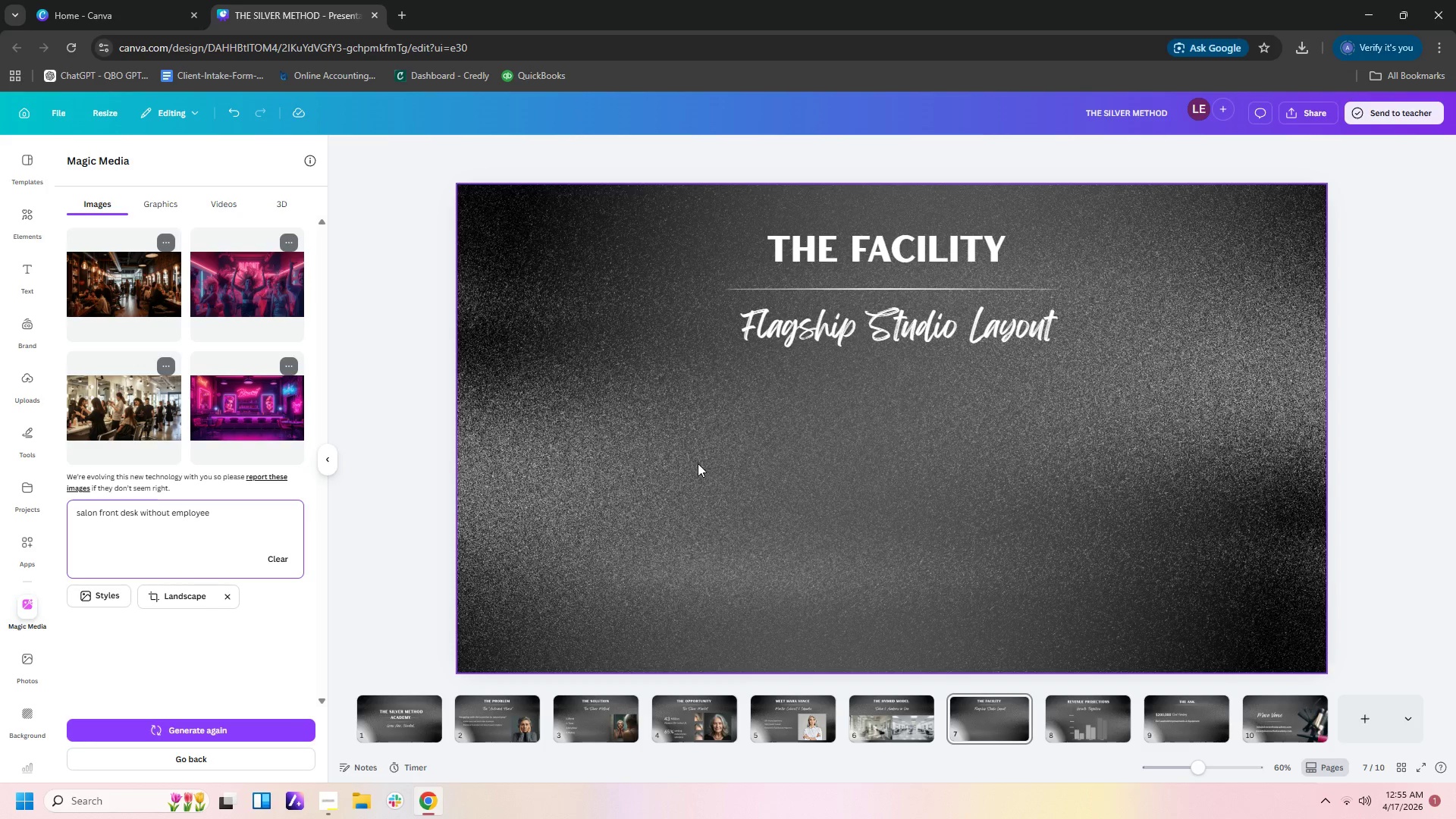 
wait(126.48)
 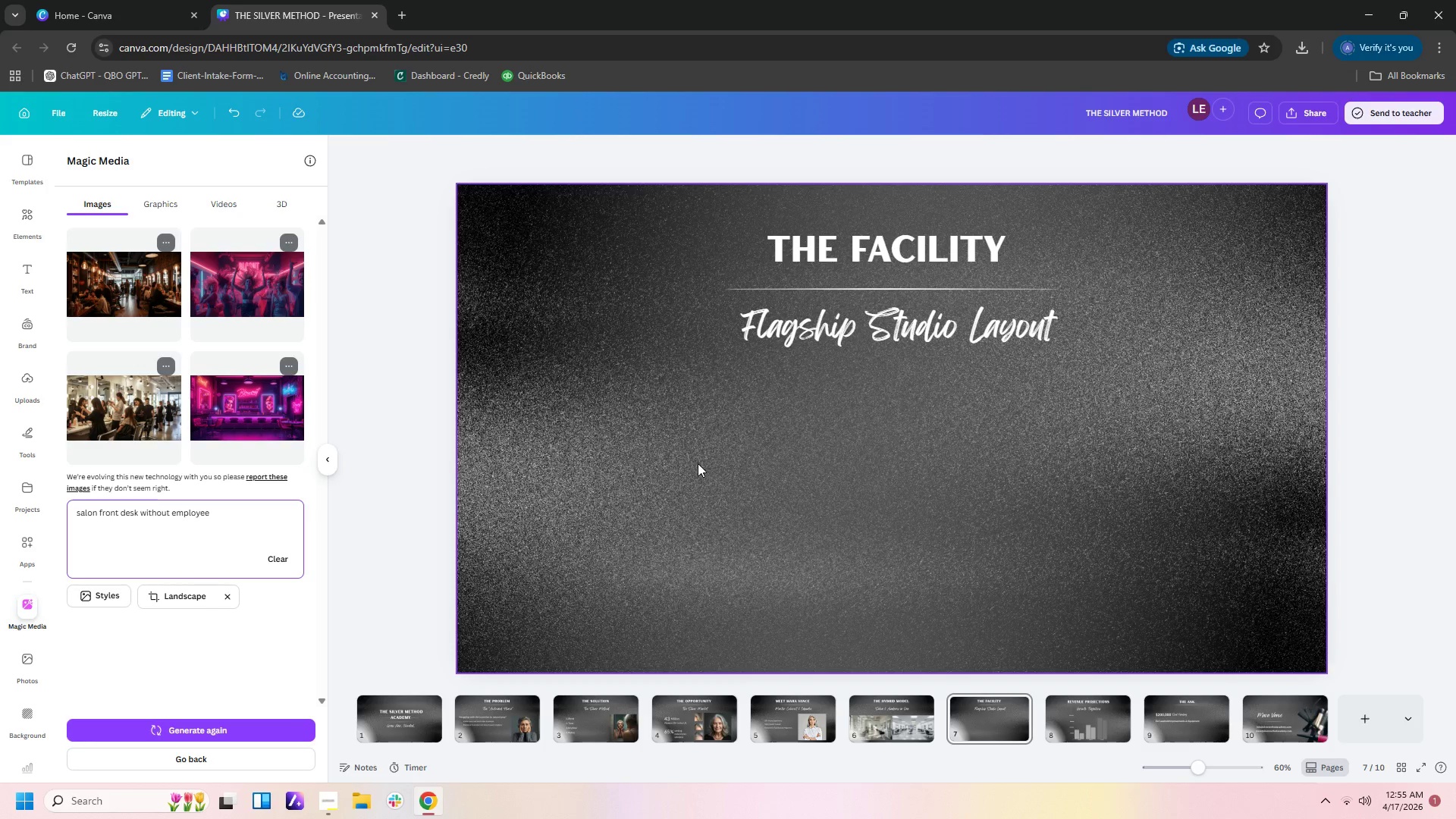 
left_click([165, 730])
 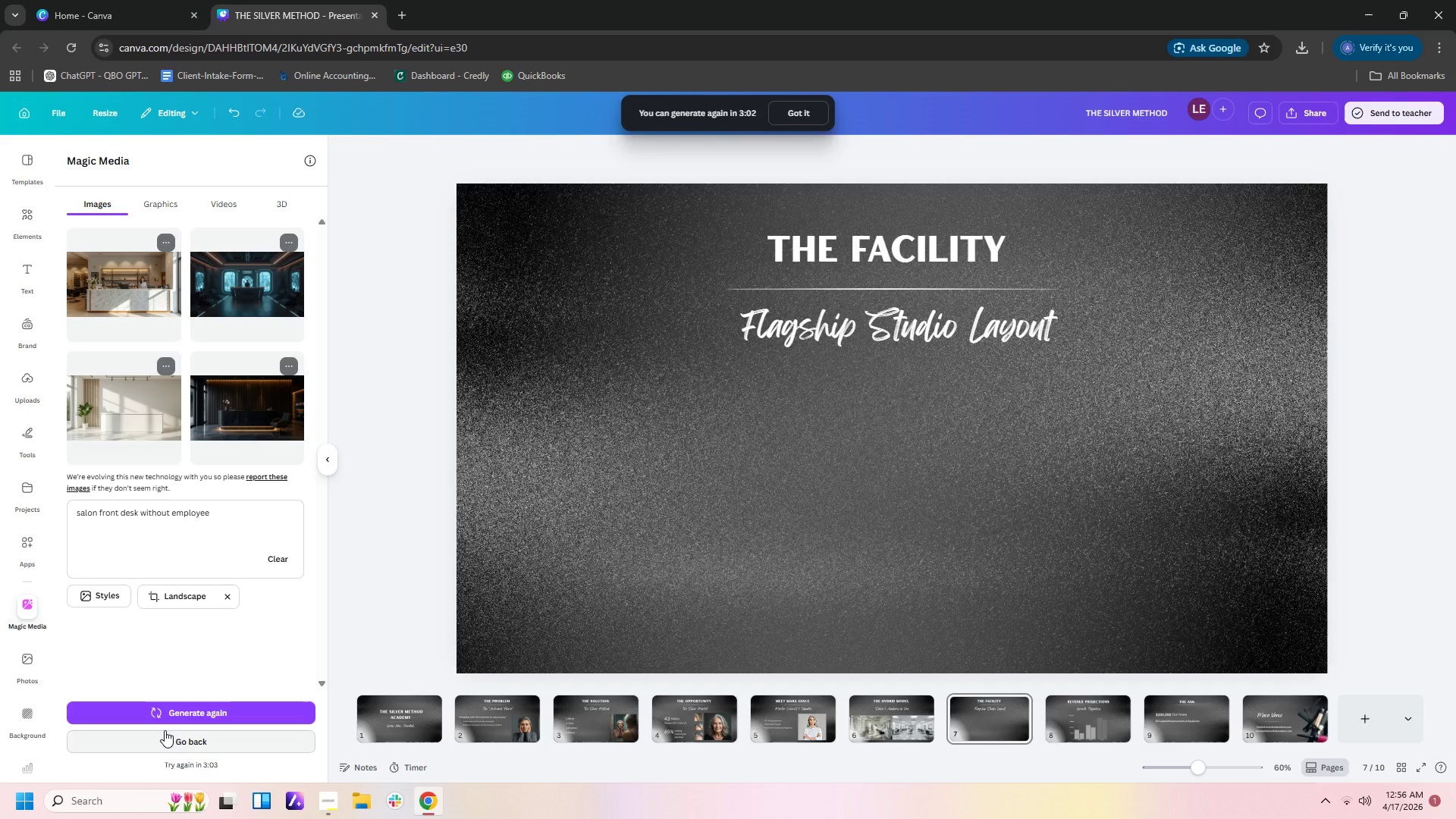 
wait(25.48)
 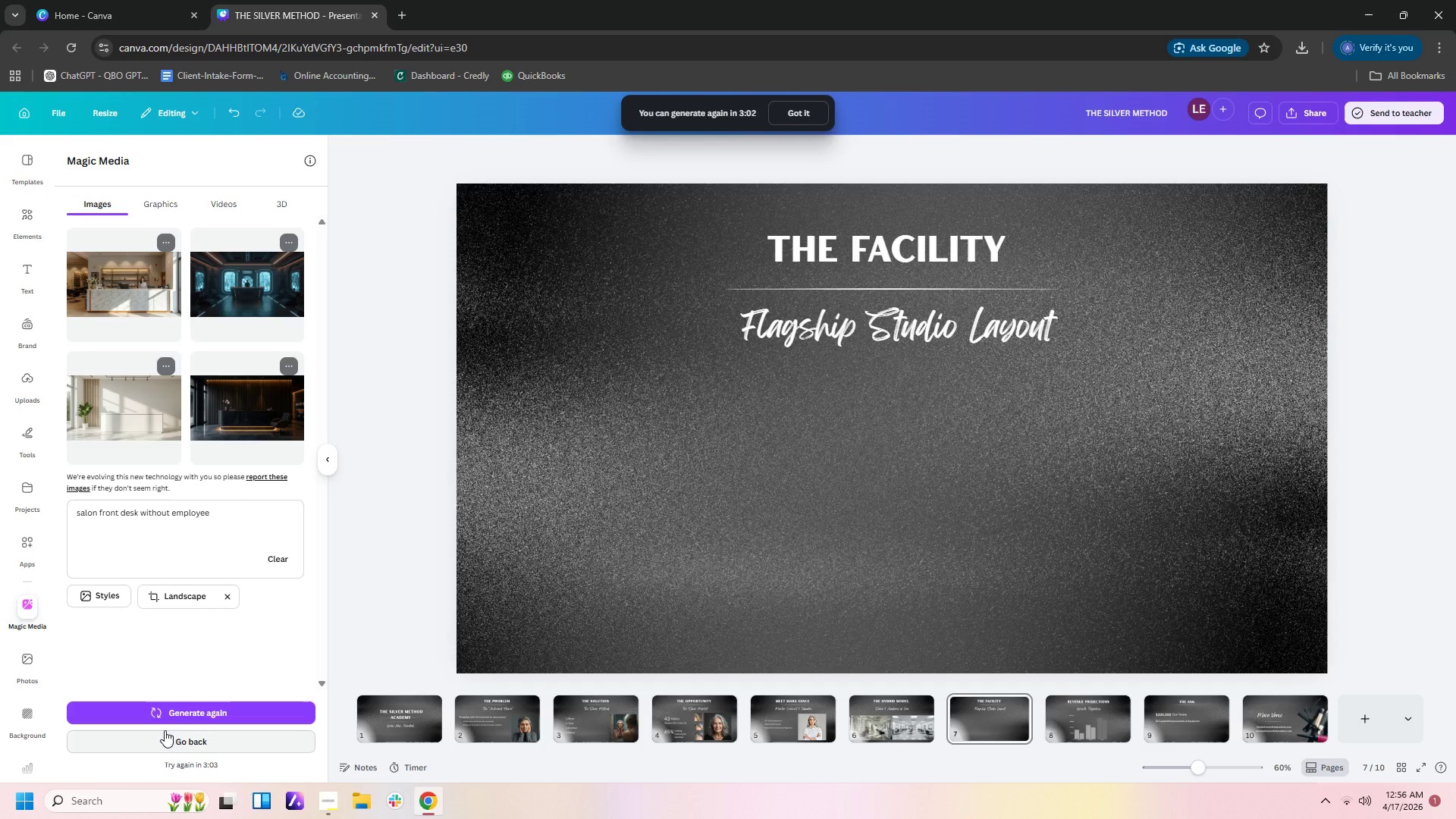 
left_click([134, 303])
 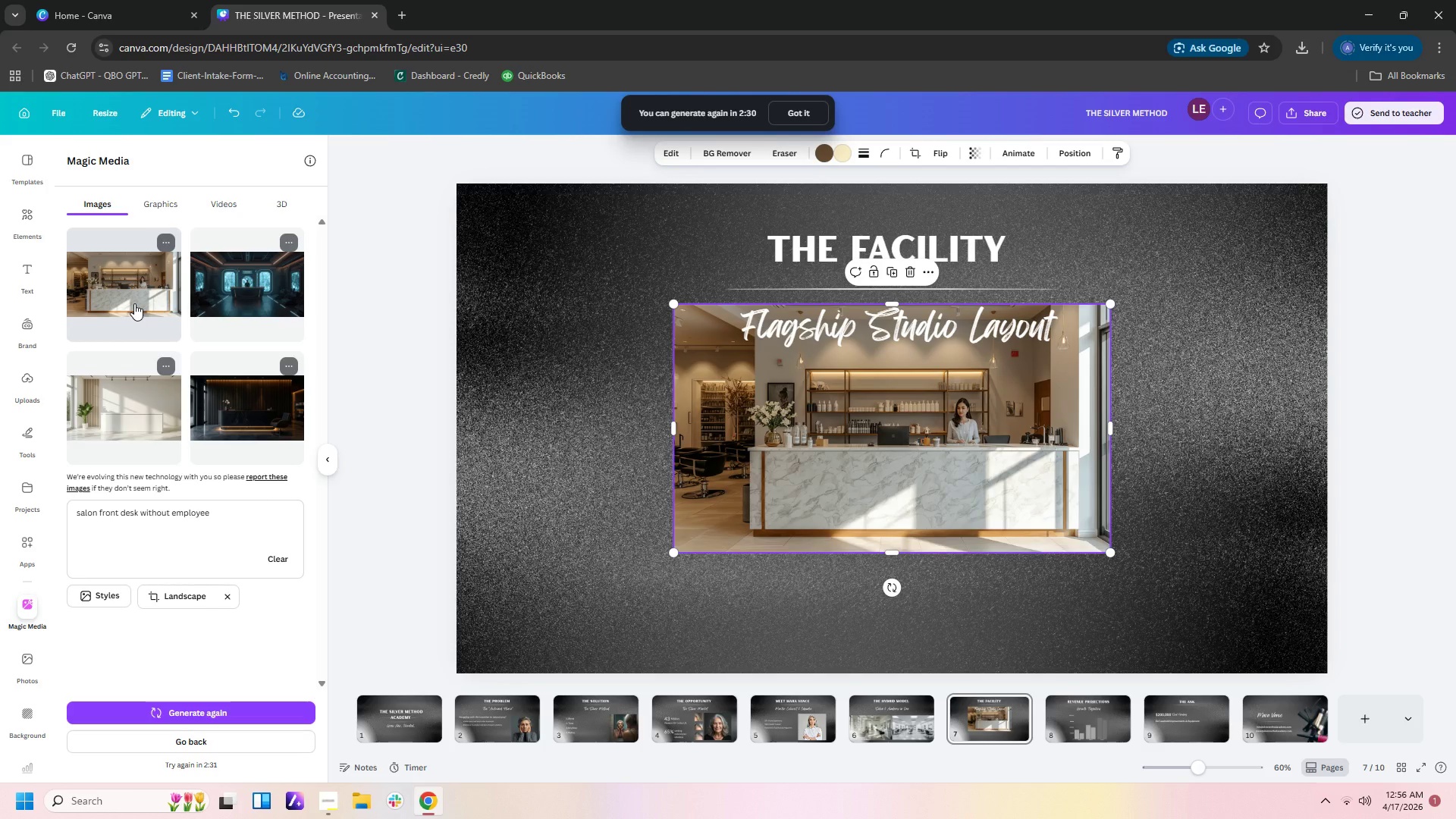 
wait(31.56)
 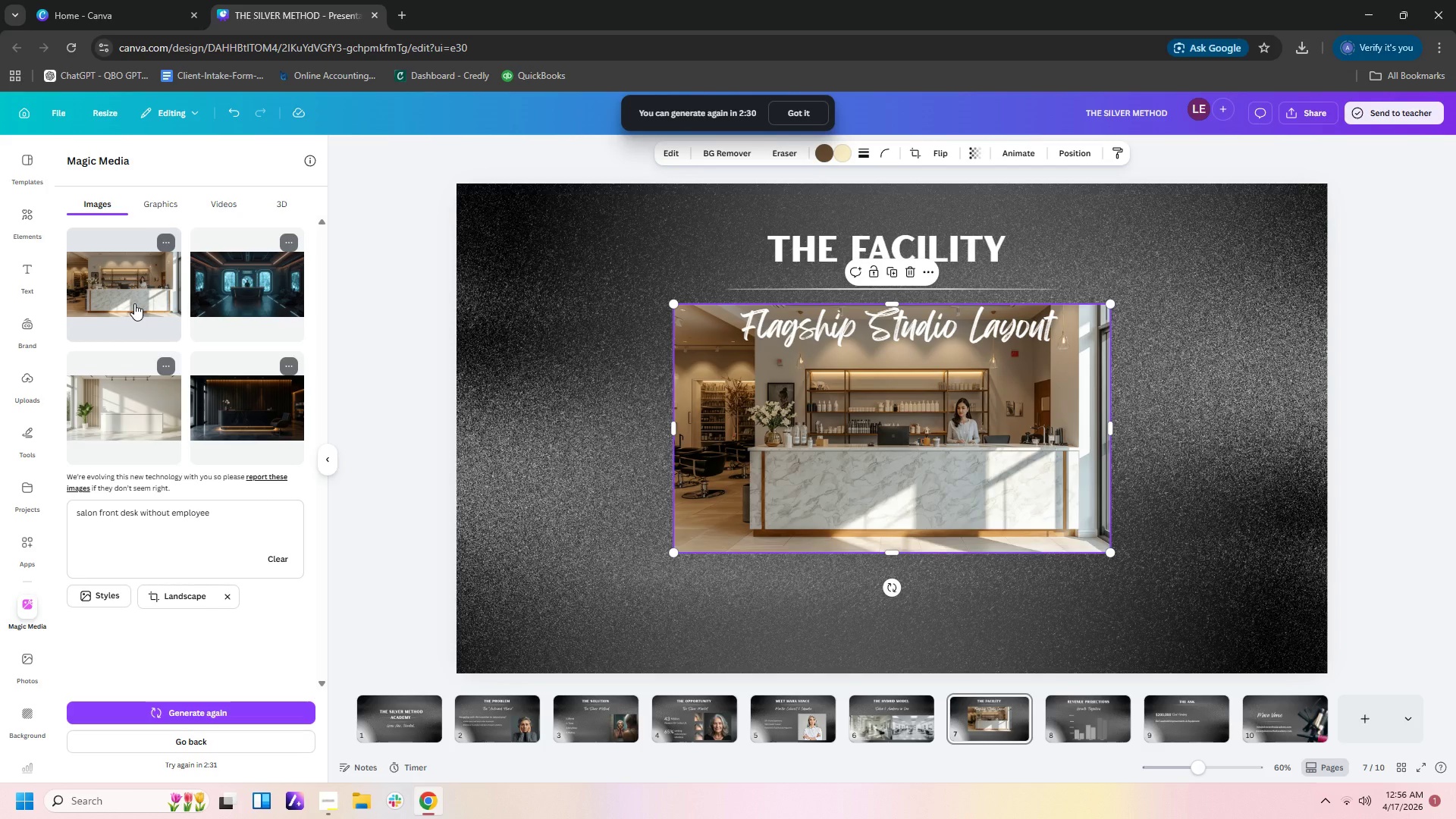 
left_click([1040, 383])
 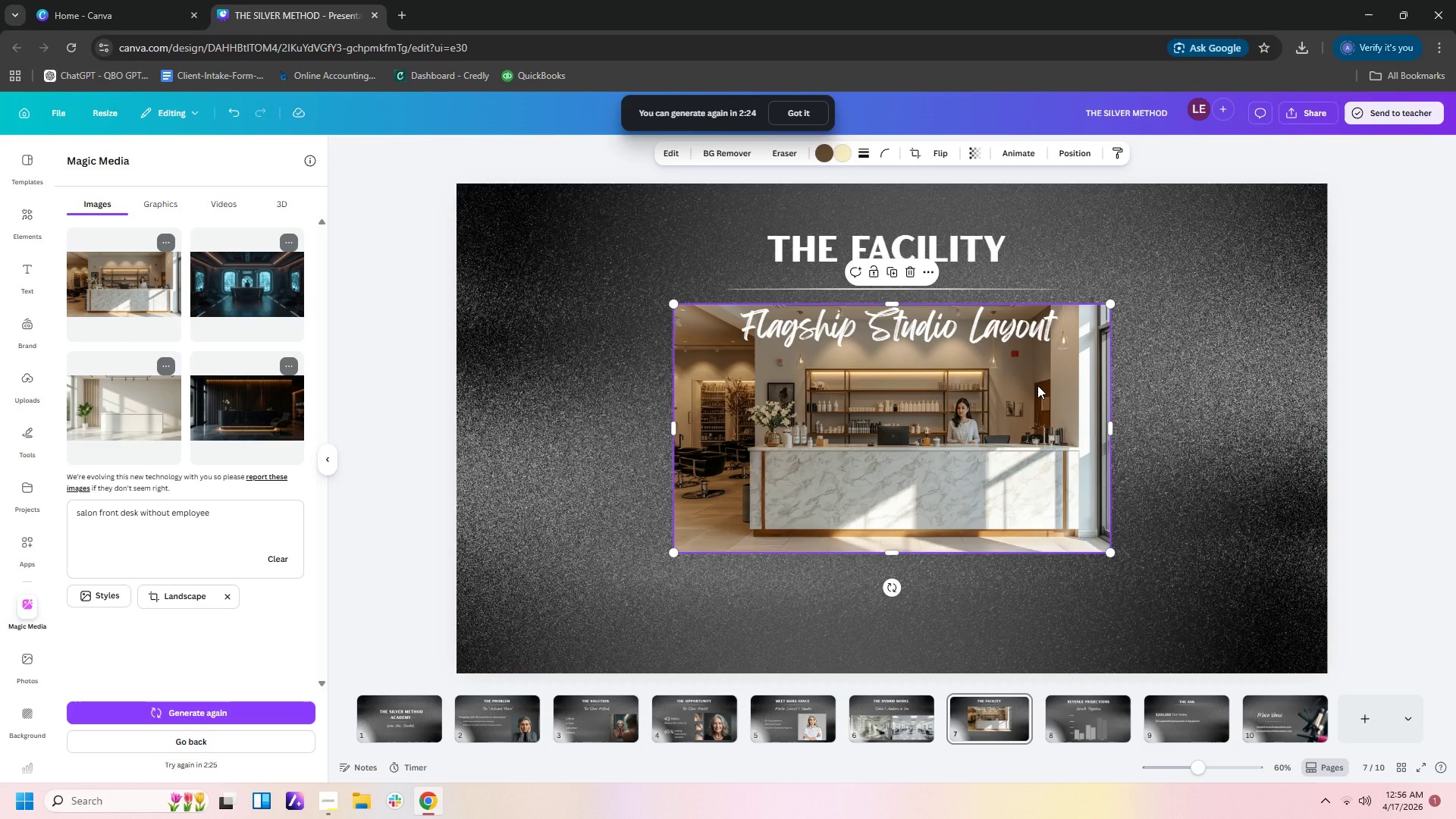 
left_click_drag(start_coordinate=[1037, 385], to_coordinate=[998, 421])
 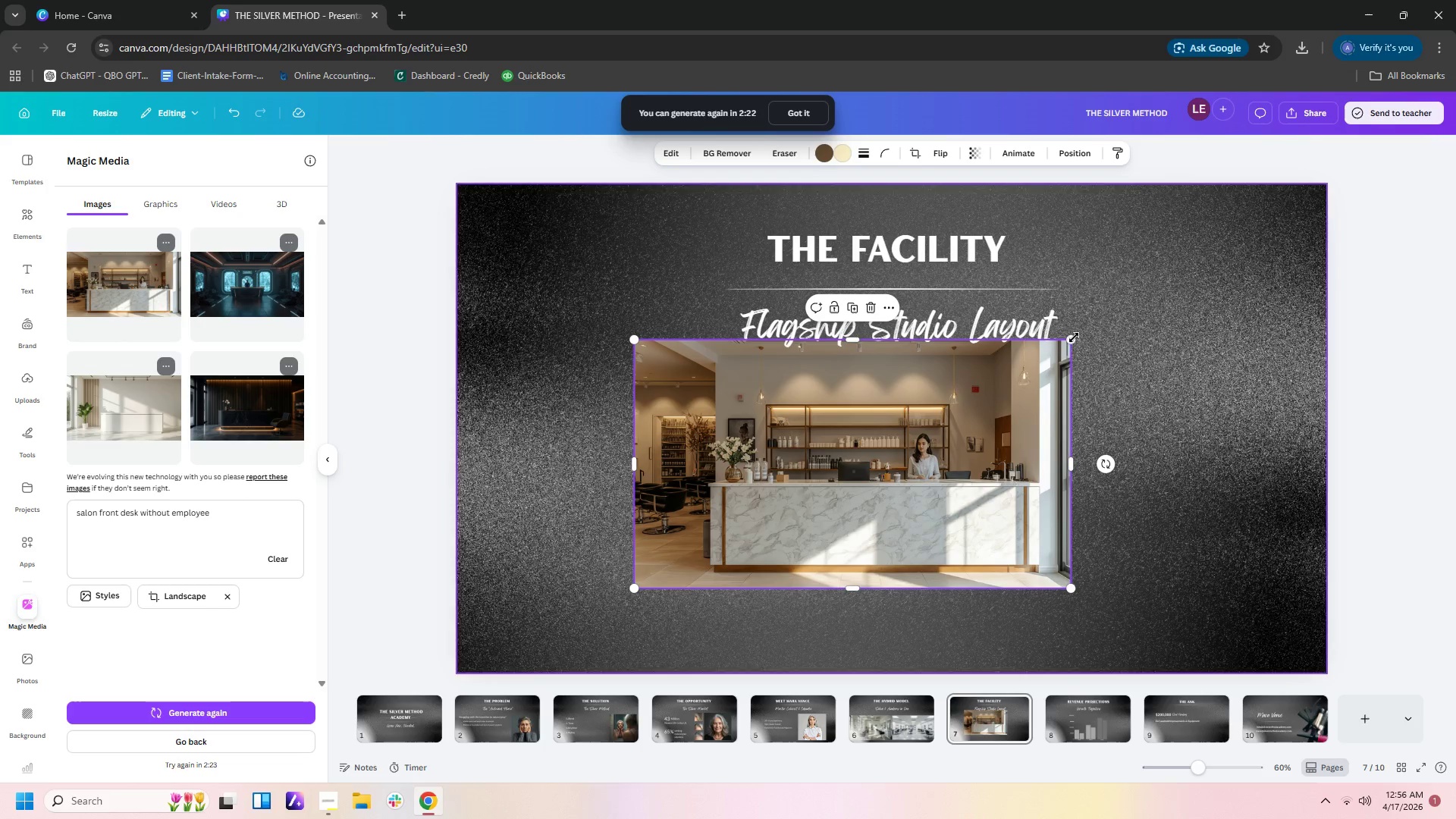 
left_click_drag(start_coordinate=[1072, 340], to_coordinate=[930, 413])
 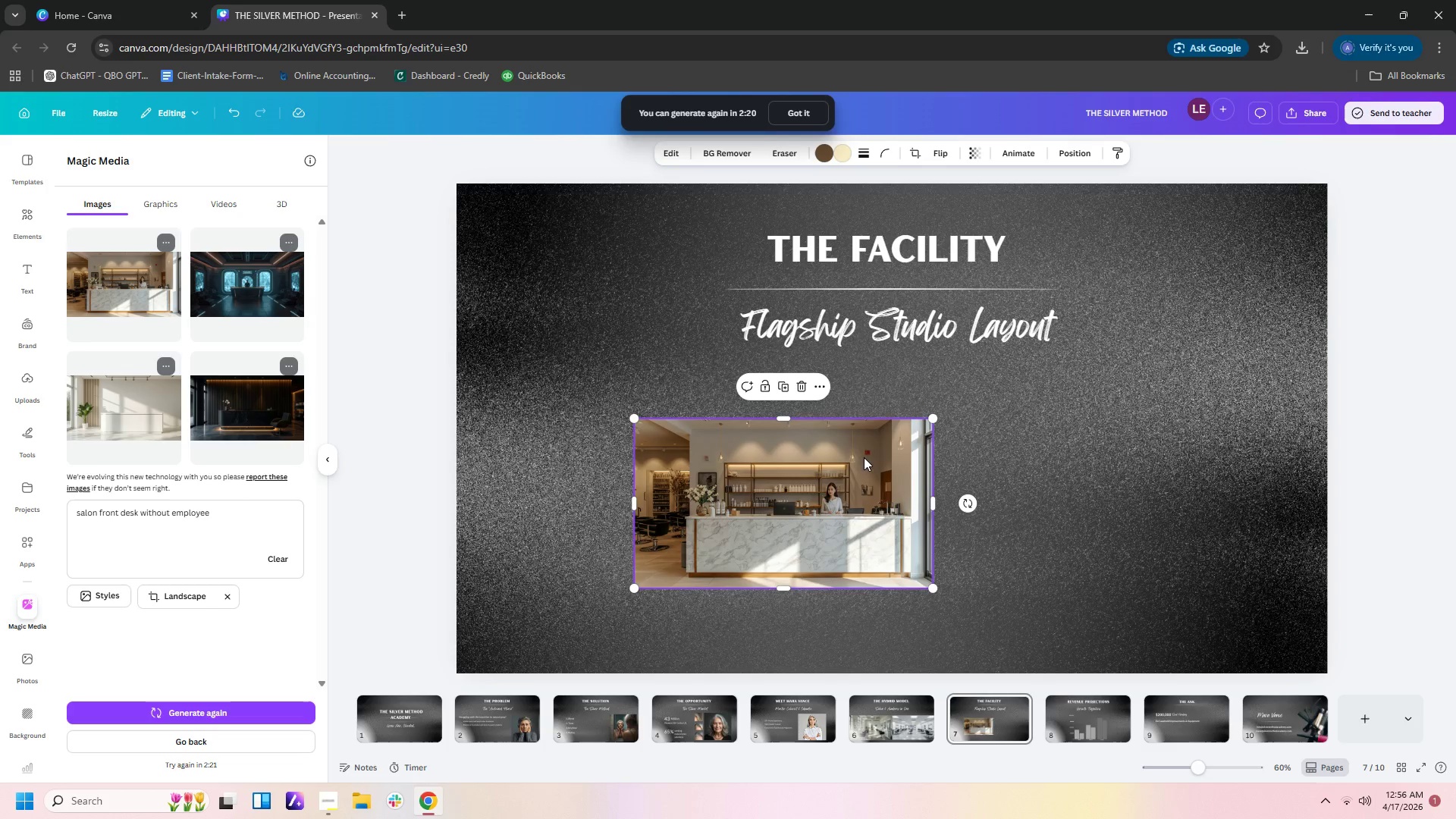 
left_click_drag(start_coordinate=[864, 457], to_coordinate=[739, 447])
 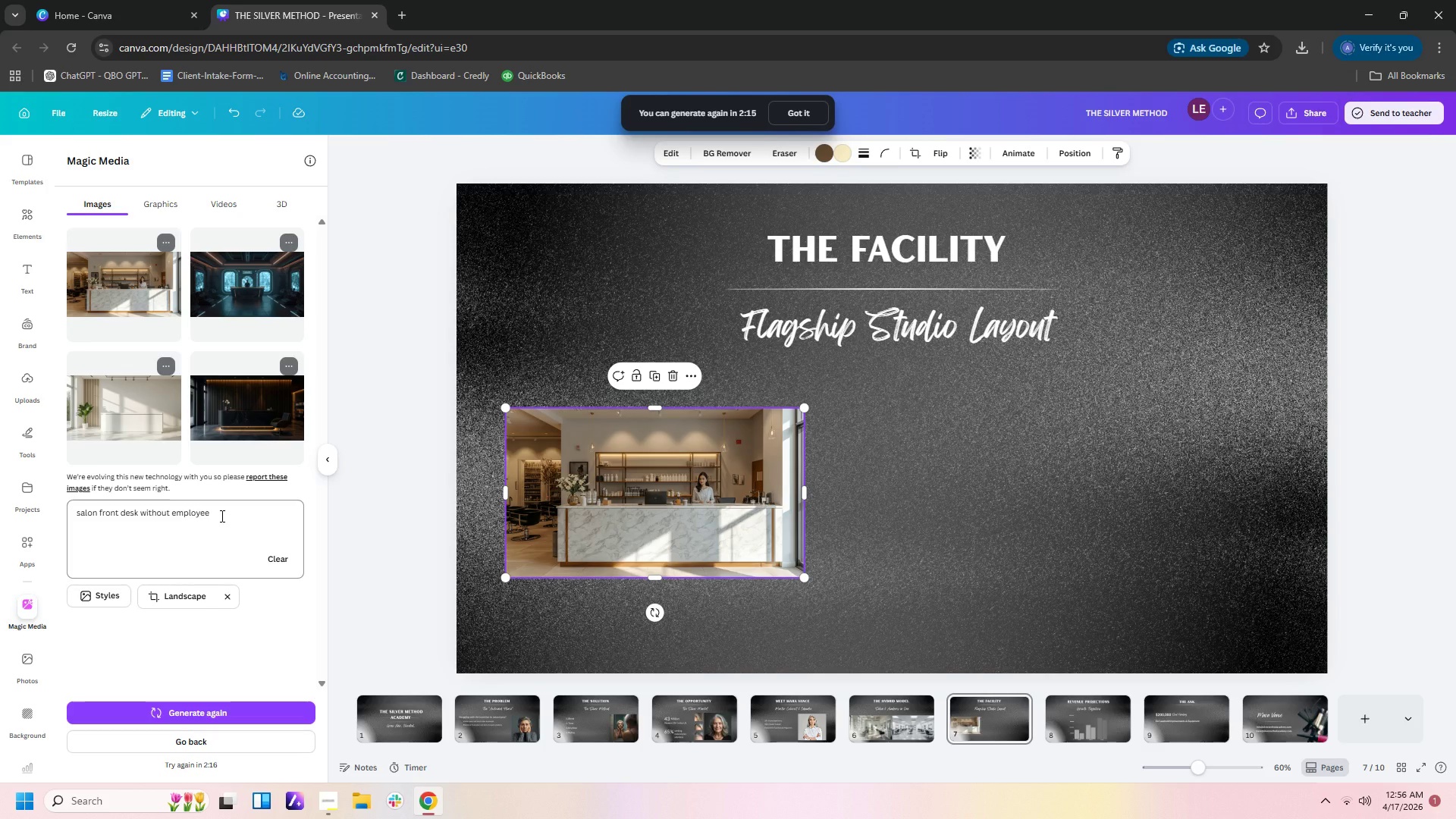 
left_click_drag(start_coordinate=[221, 516], to_coordinate=[59, 507])
 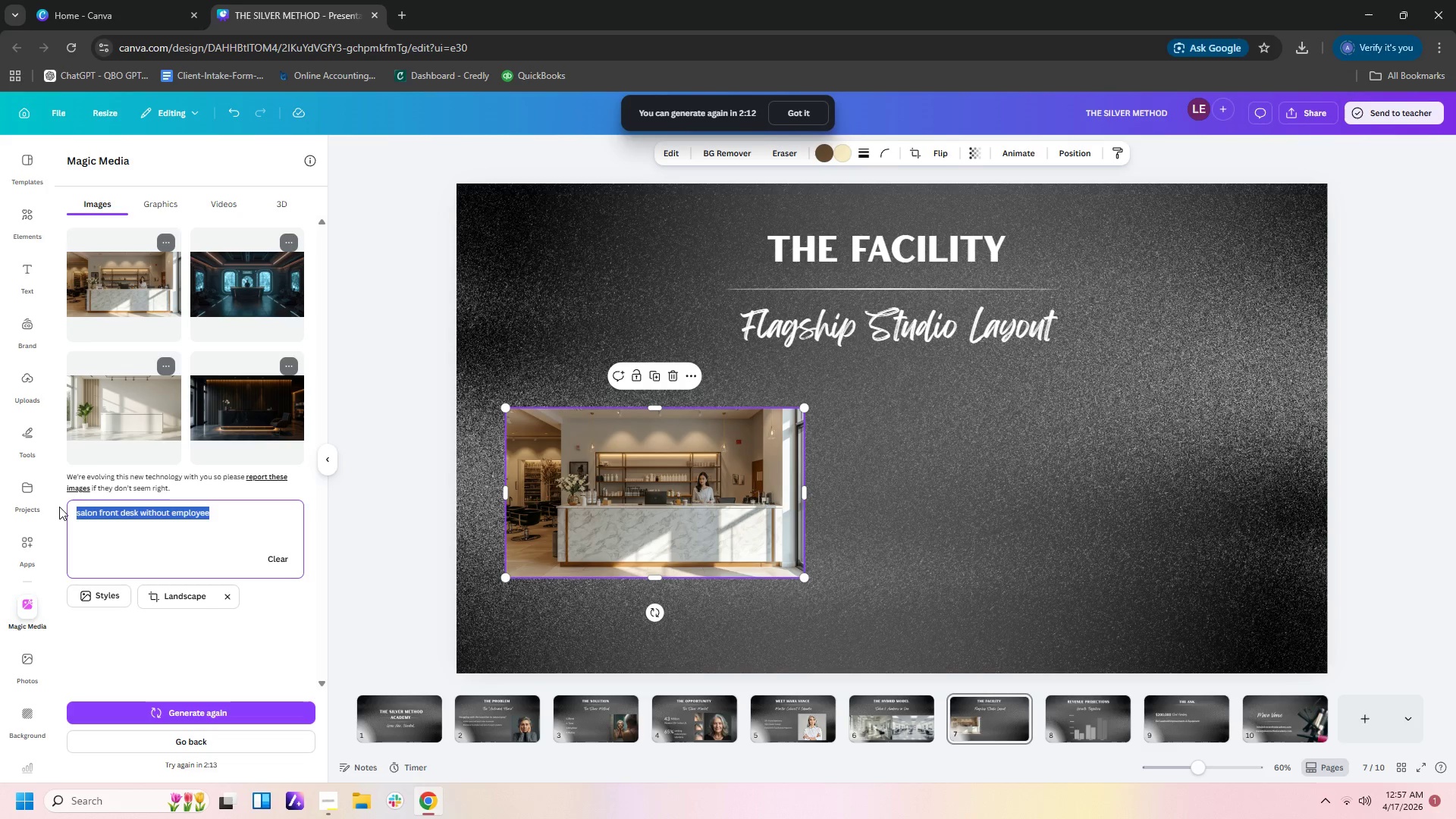 
type(salon color stations)
 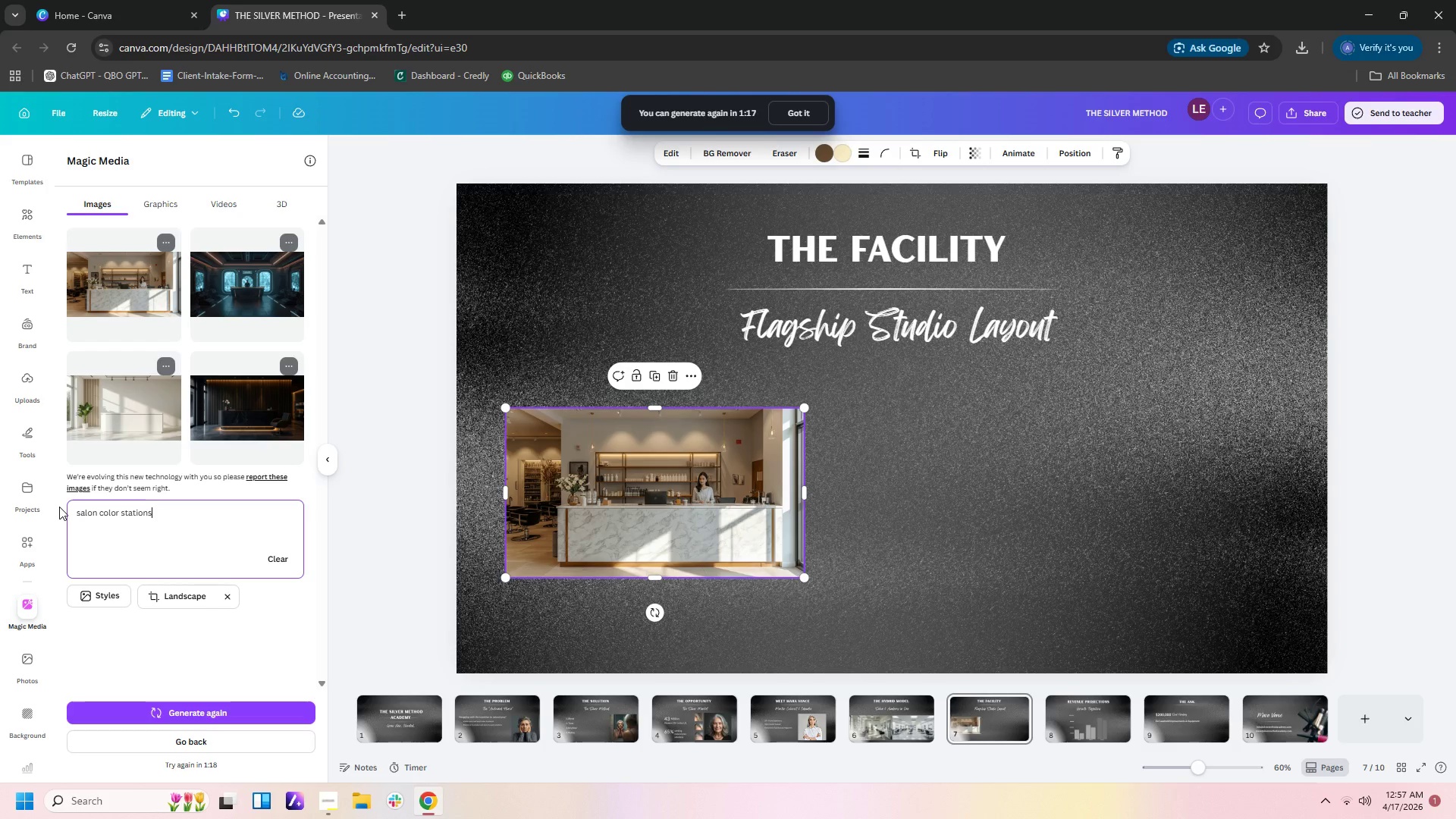 
wait(55.97)
 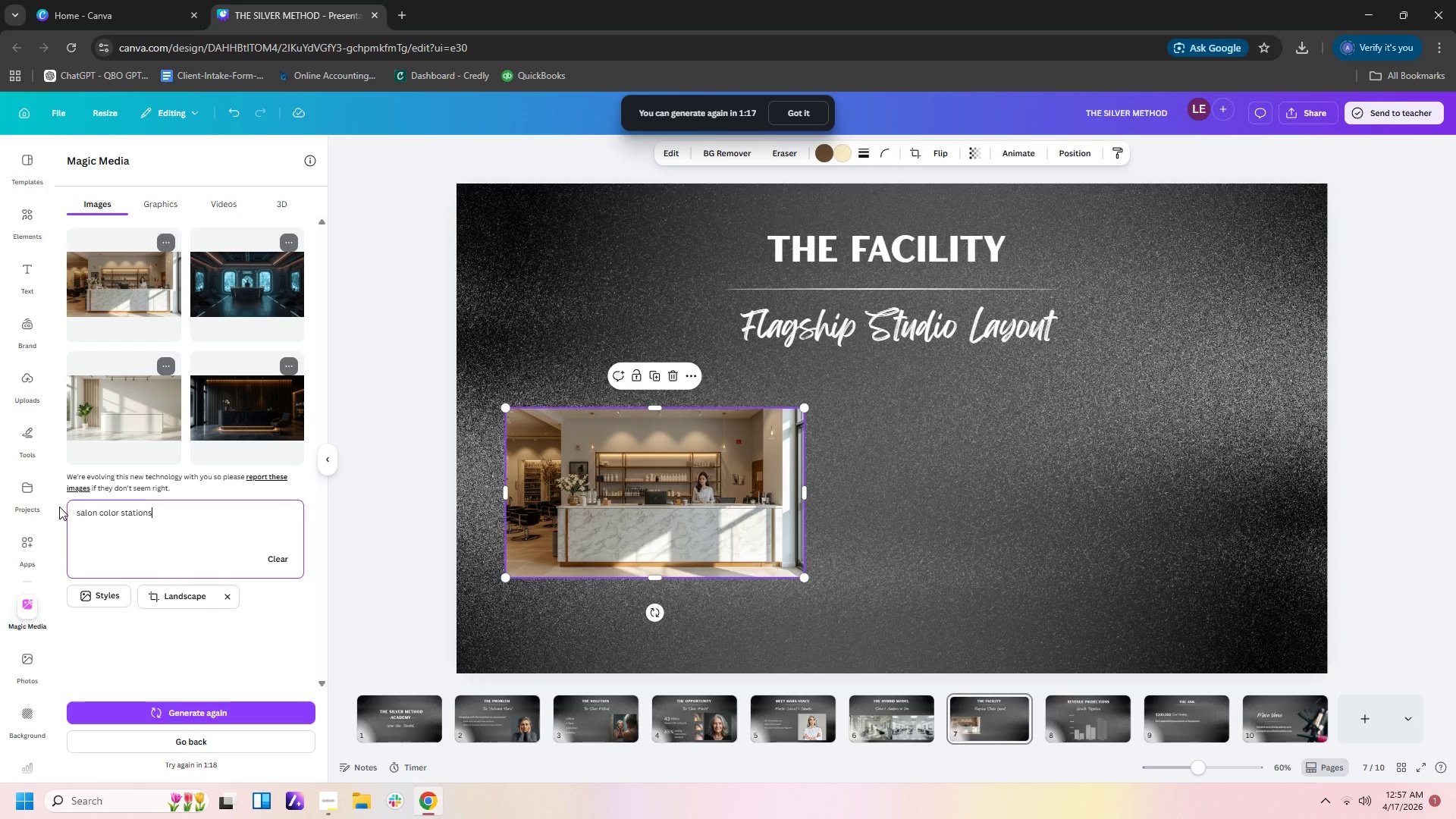 
scroll: coordinate [59, 507], scroll_direction: up, amount: 2.0
 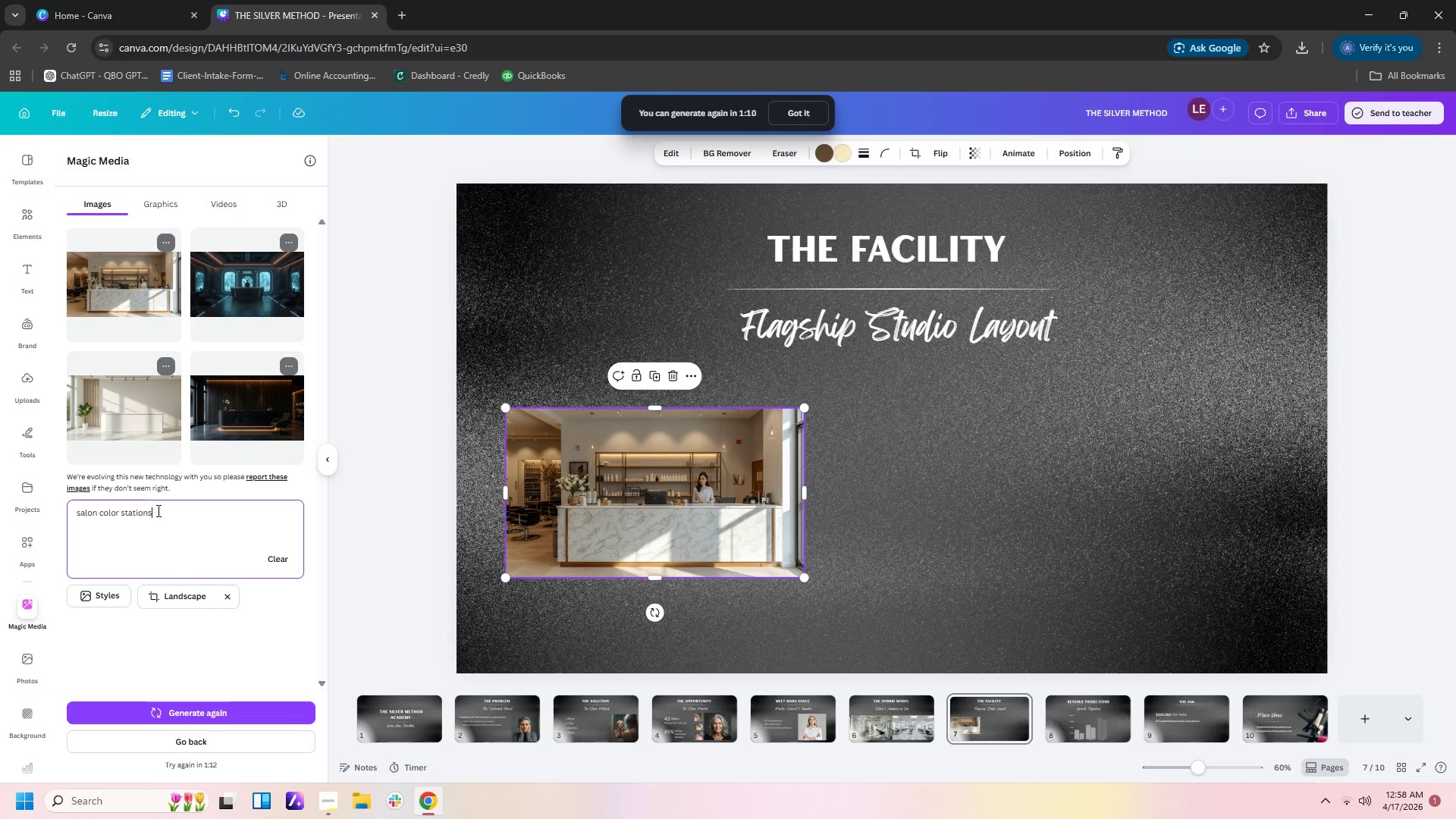 
left_click([174, 510])
 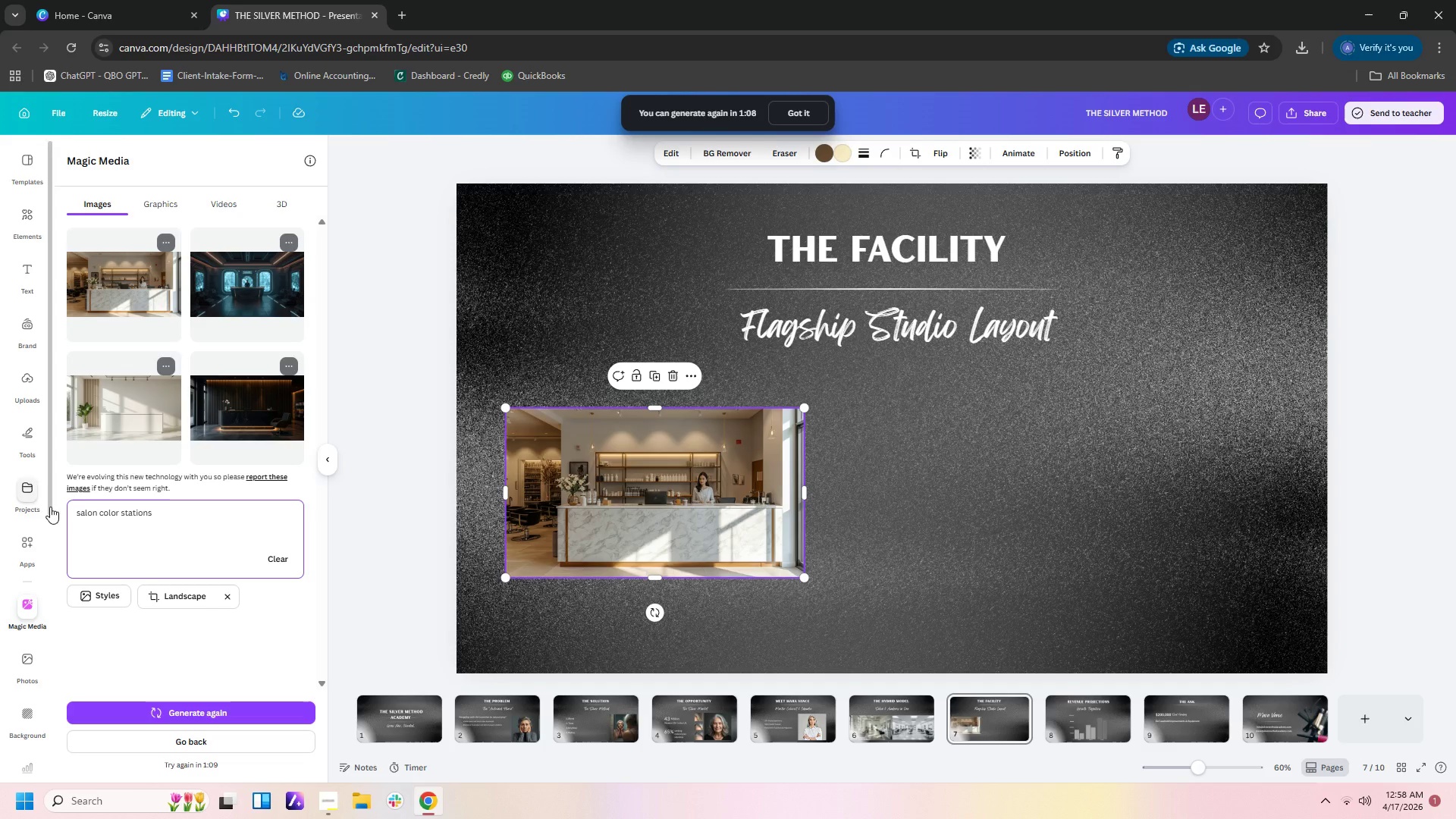 
left_click([98, 513])
 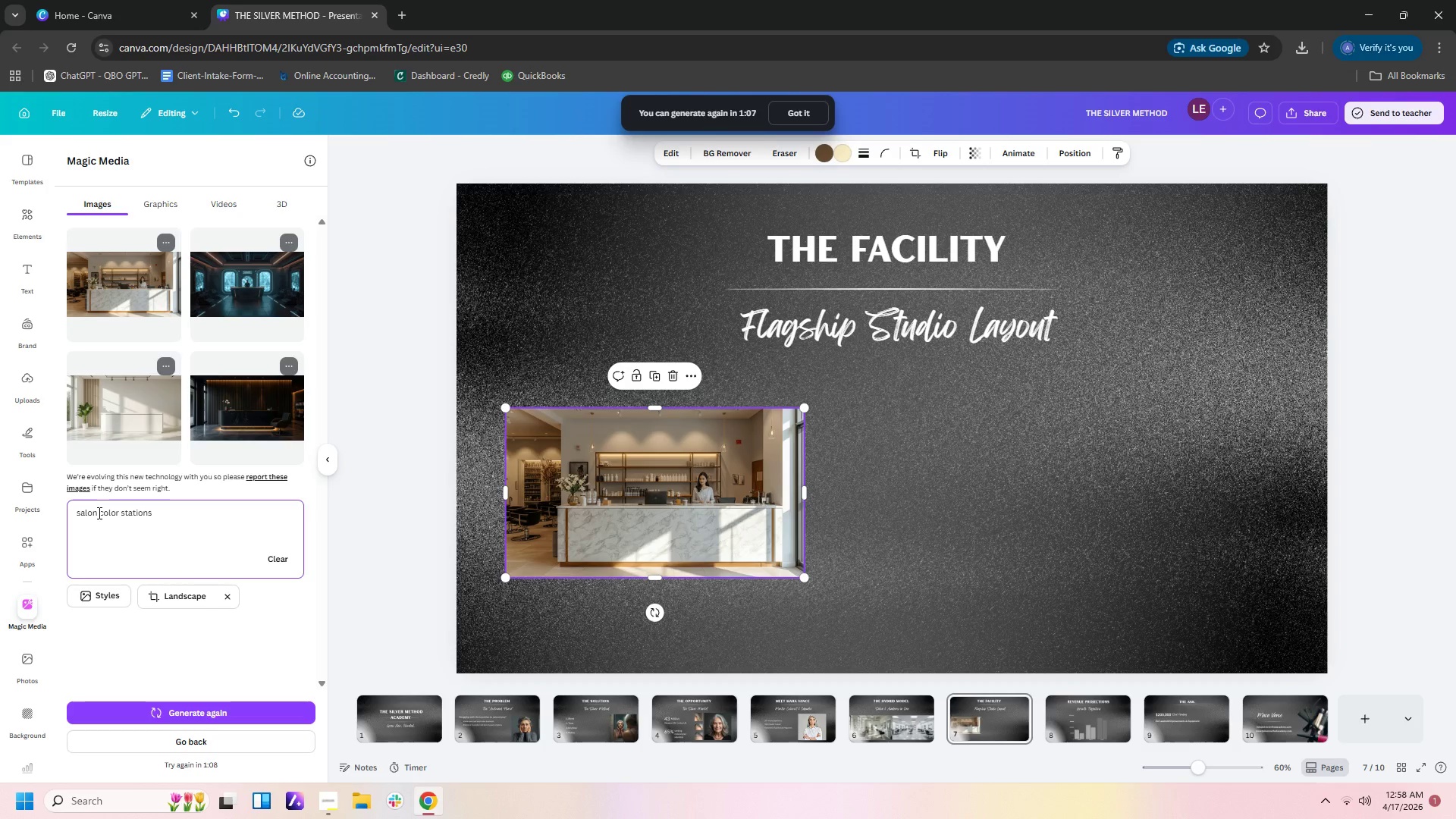 
type( hair )
key(Backspace)
 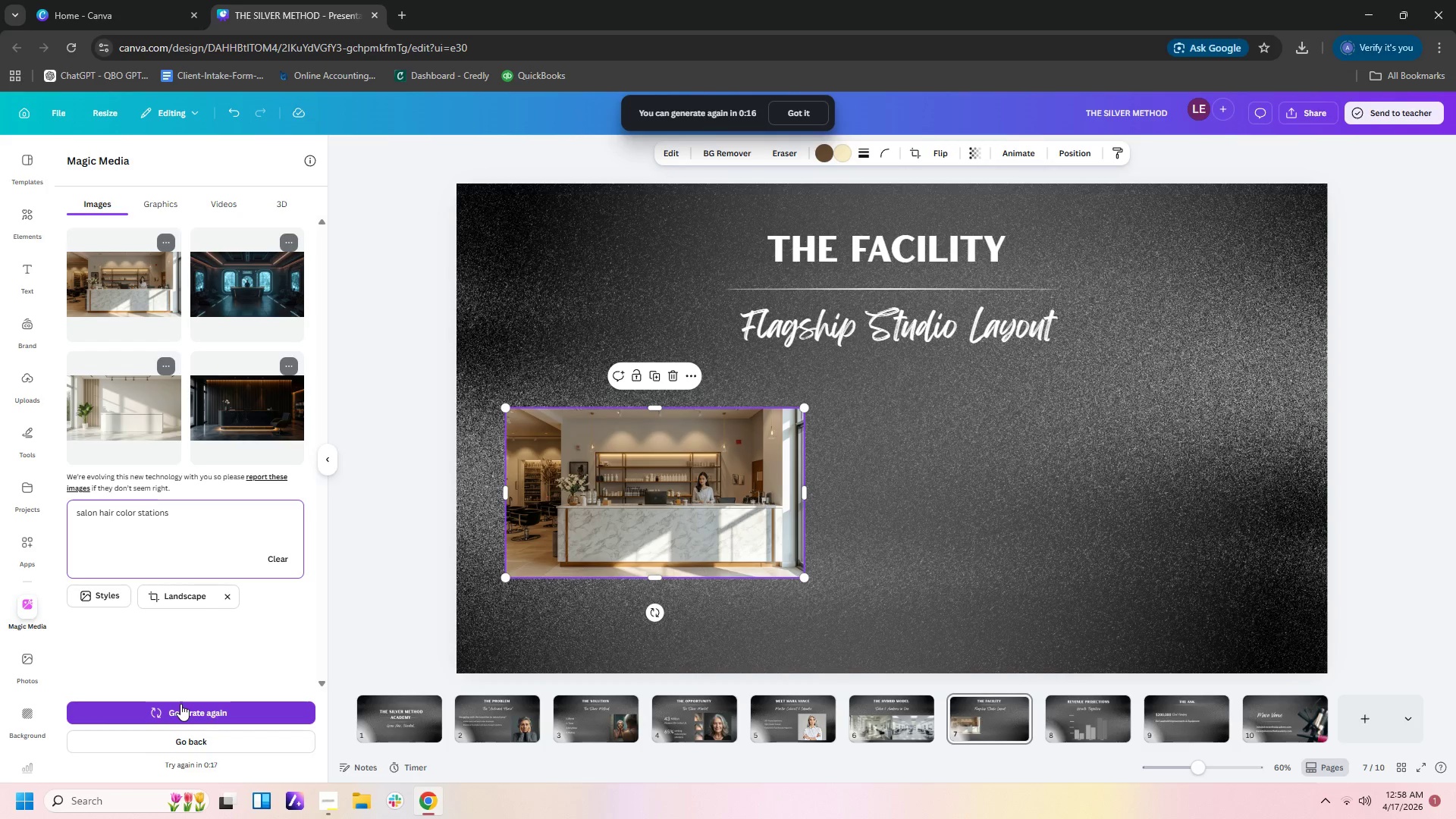 
wait(53.55)
 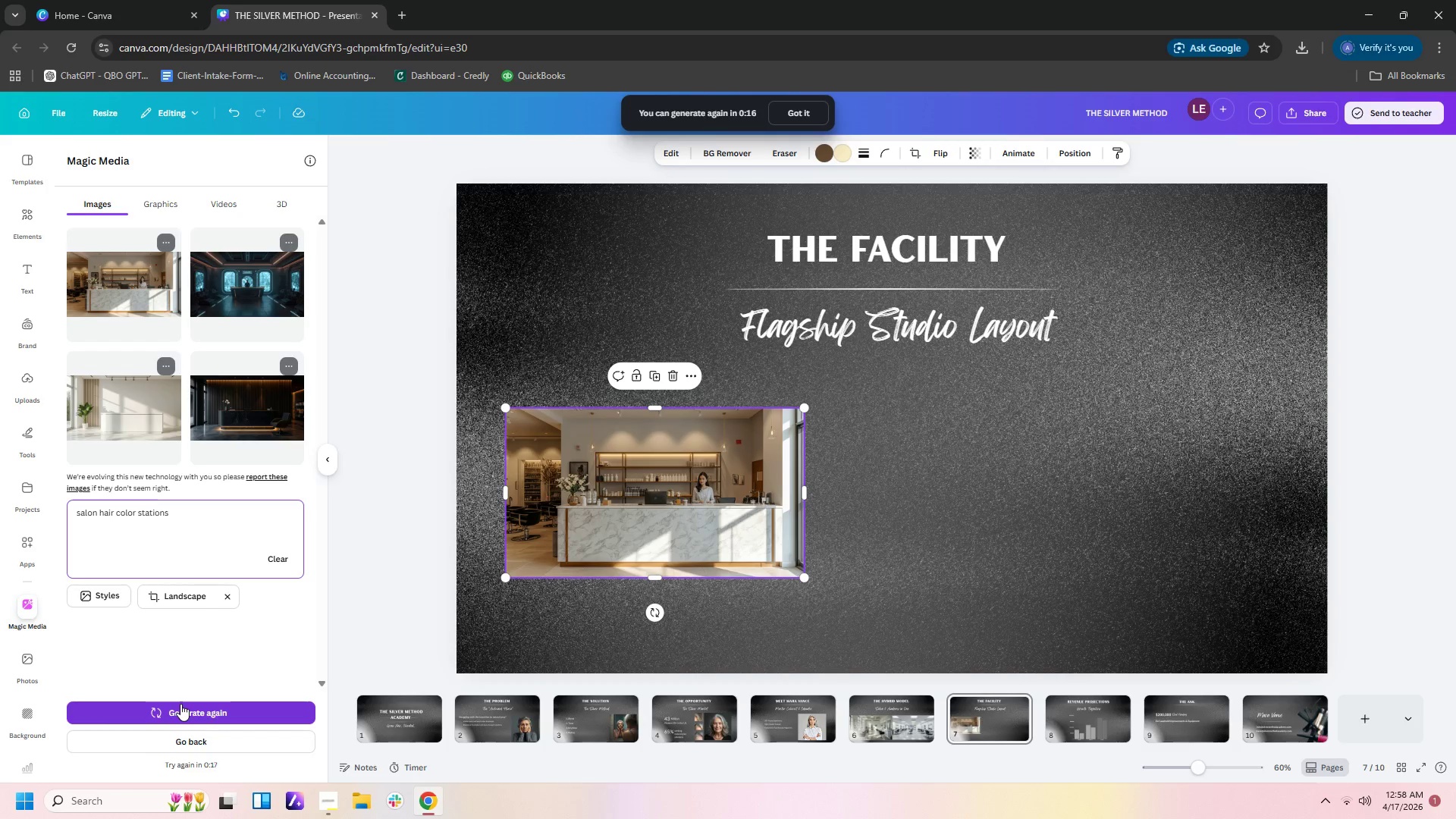 
left_click([1079, 717])
 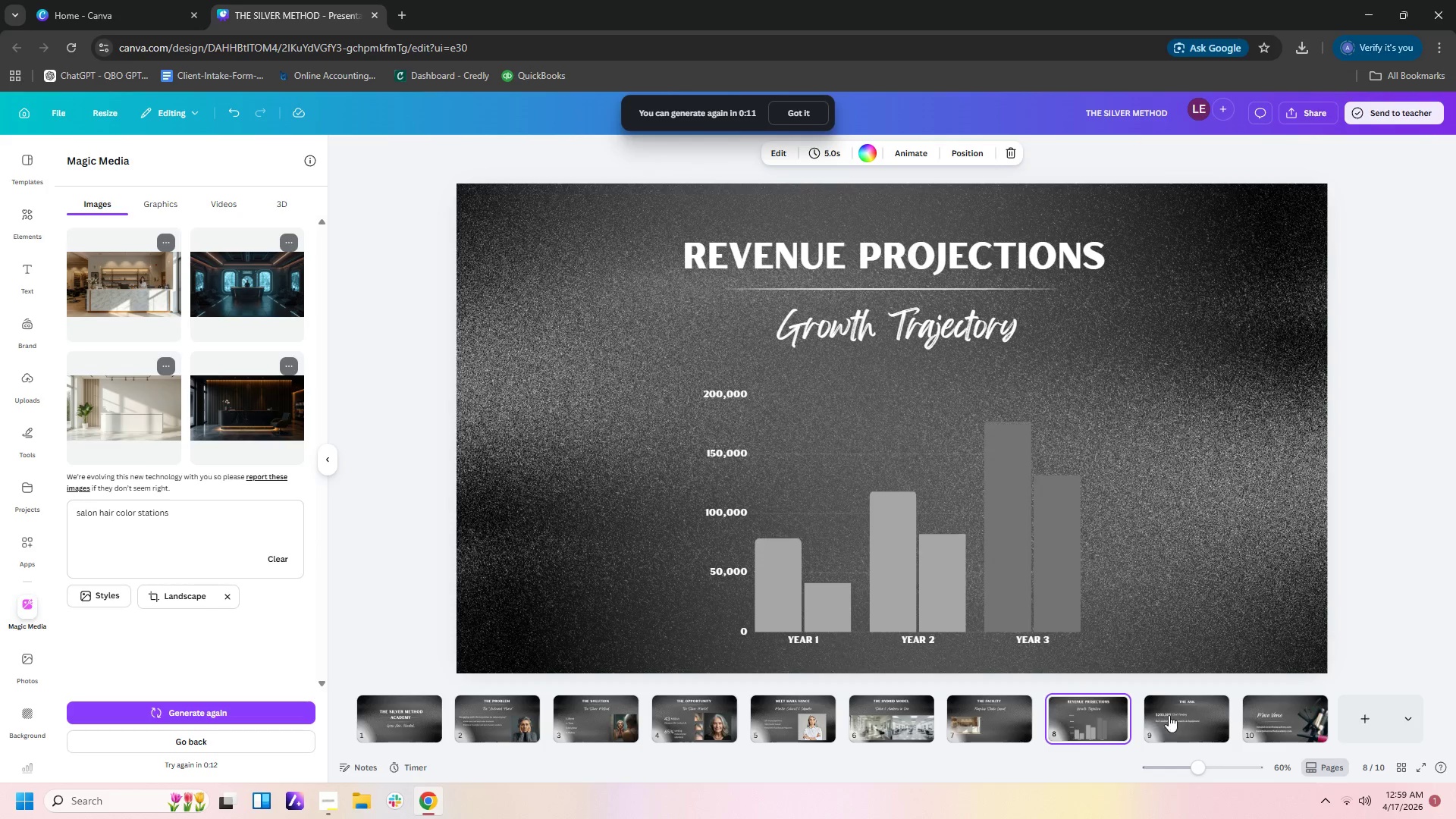 
left_click([1201, 715])
 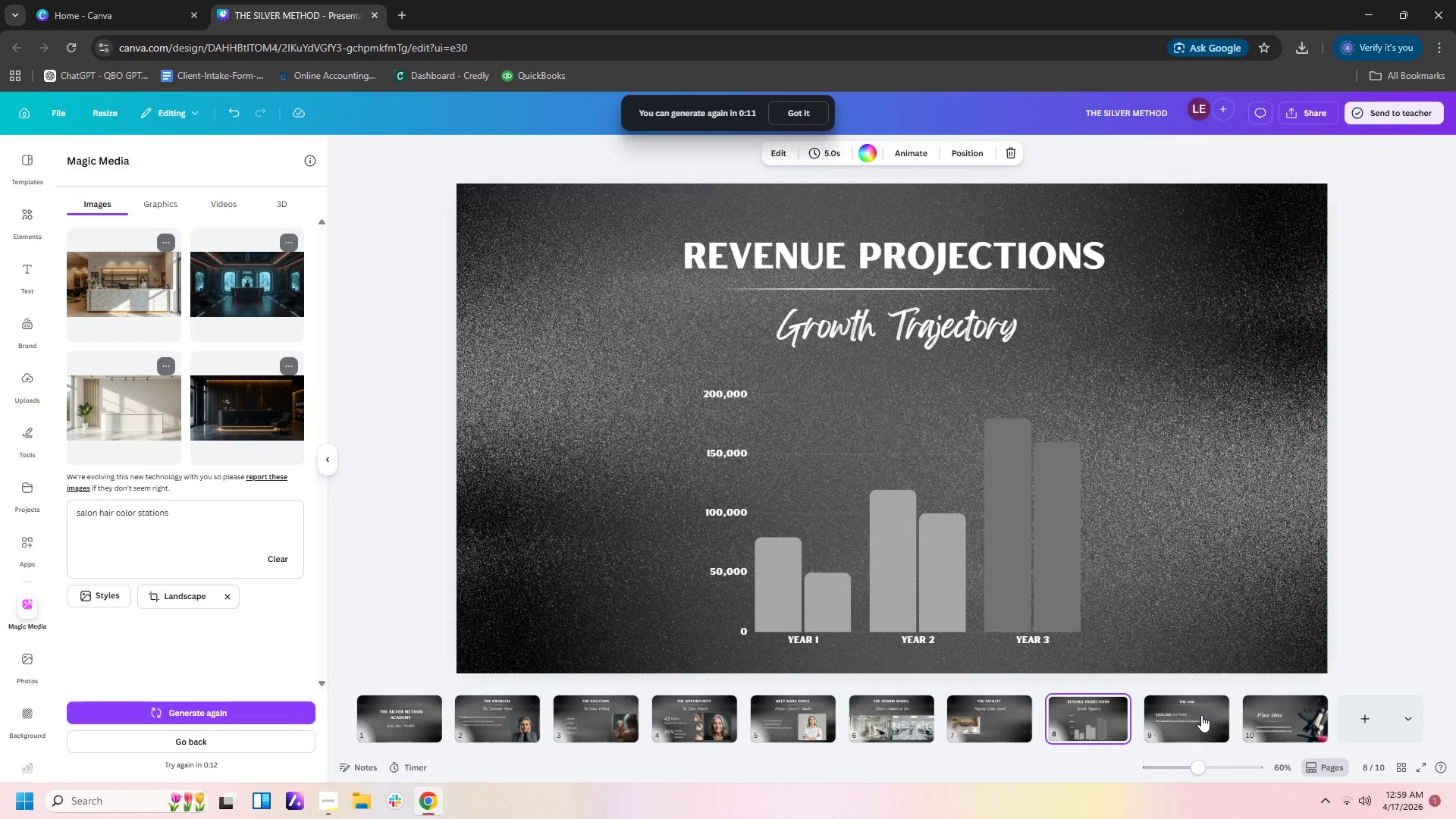 
mouse_move([1189, 699])
 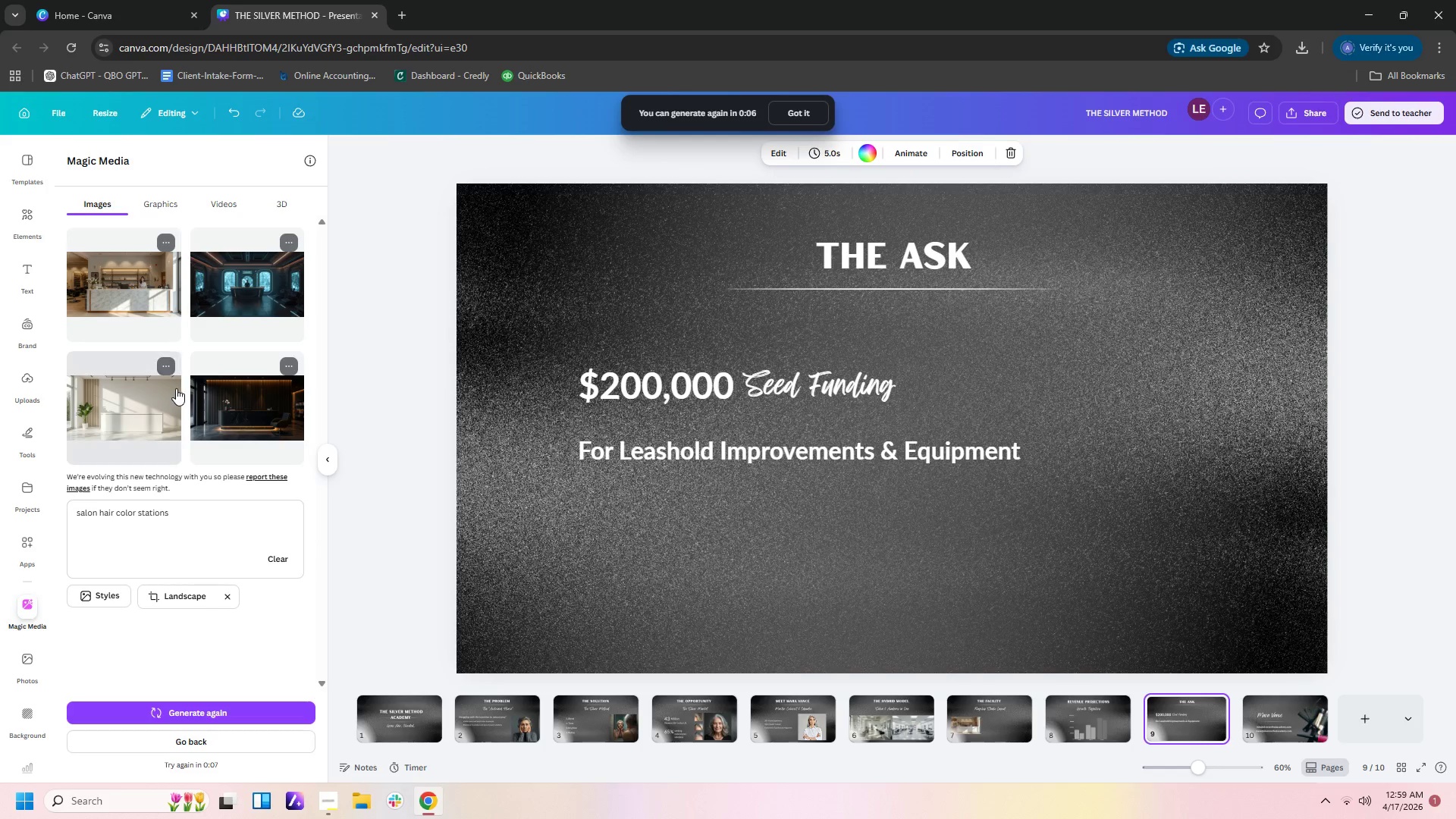 
left_click([19, 211])
 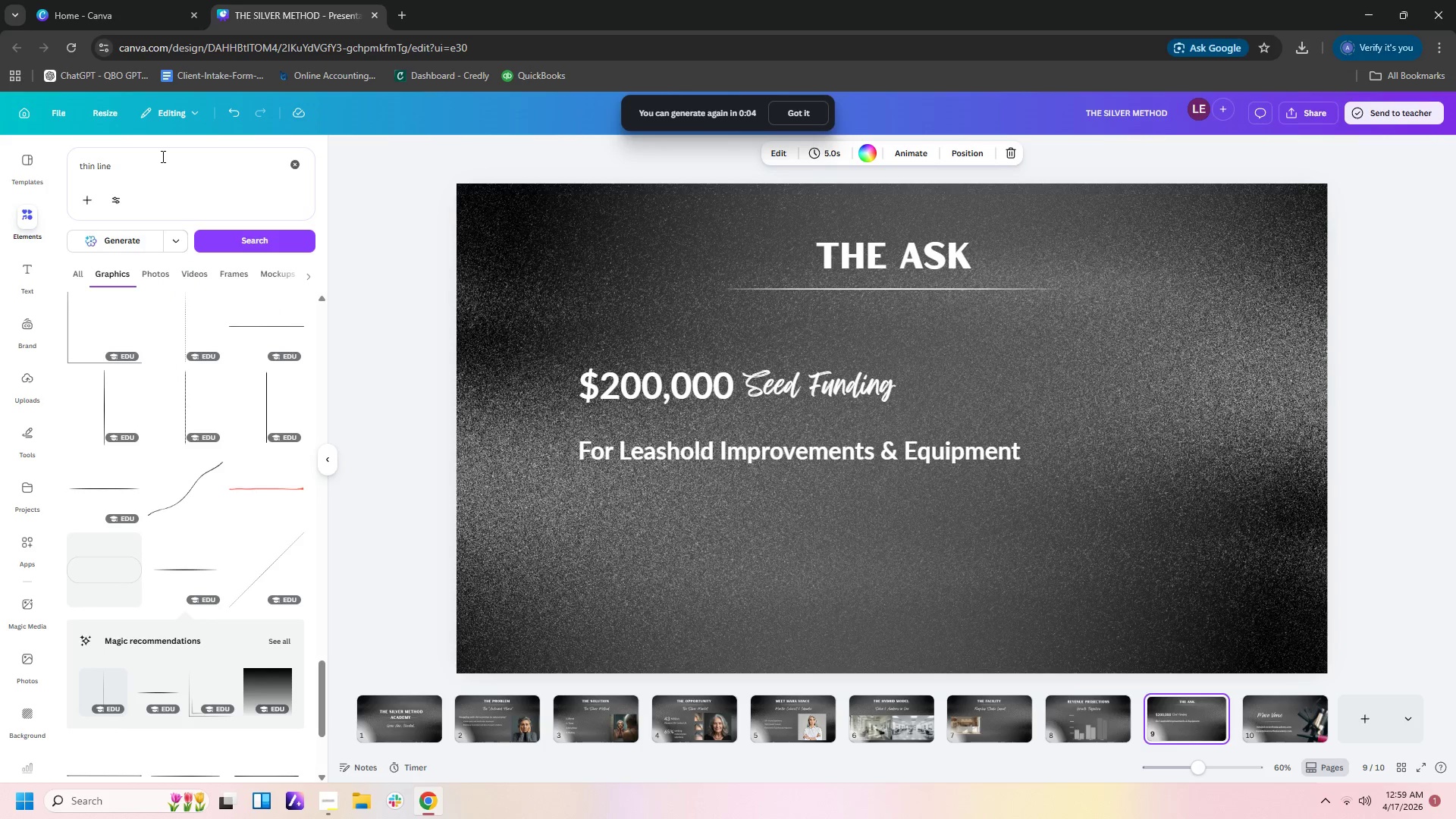 
left_click_drag(start_coordinate=[162, 156], to_coordinate=[53, 157])
 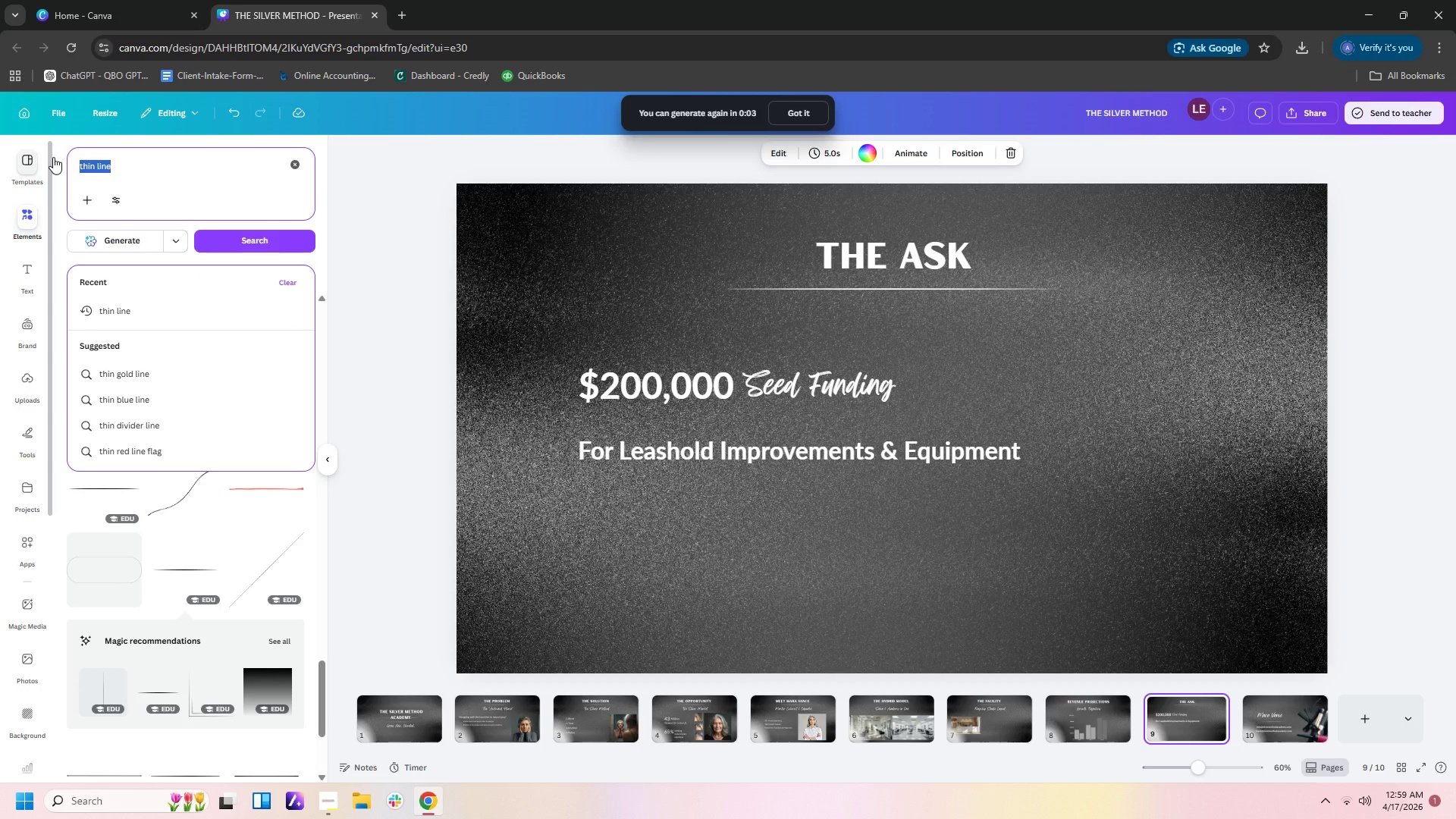 
type(salon essentia,s)
key(Backspace)
key(Backspace)
type(ls)
 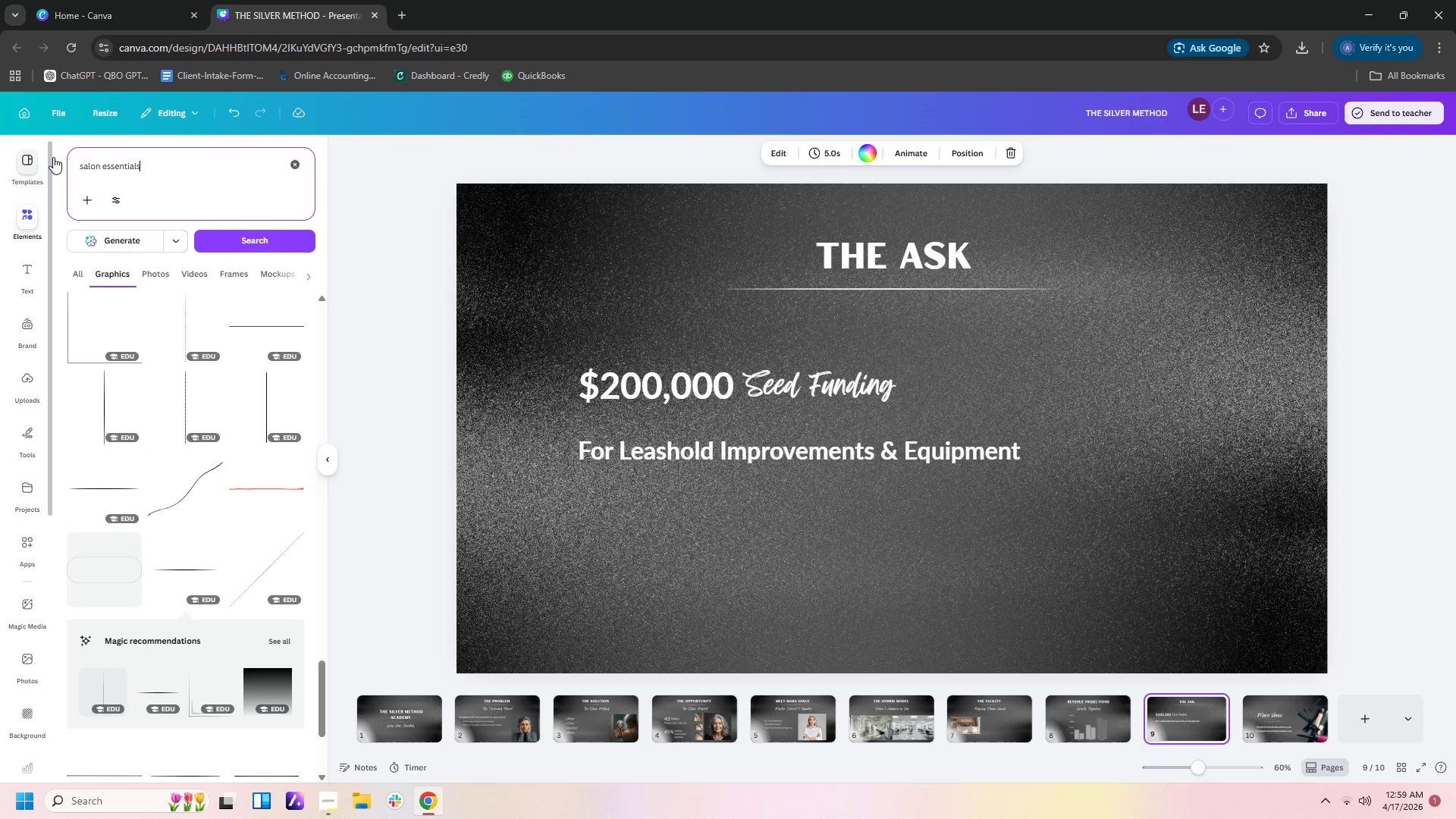 
key(Enter)
 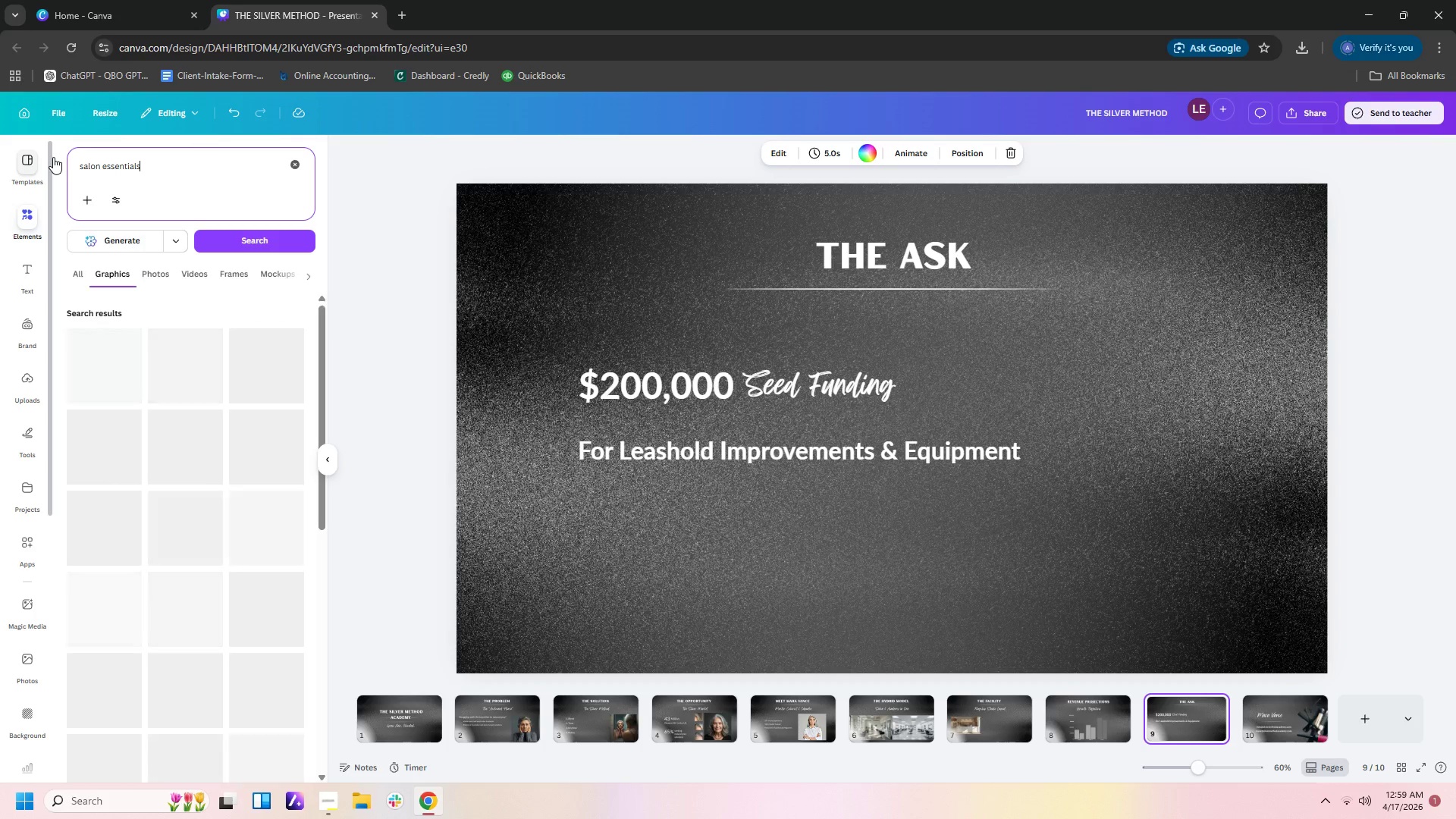 
wait(9.22)
 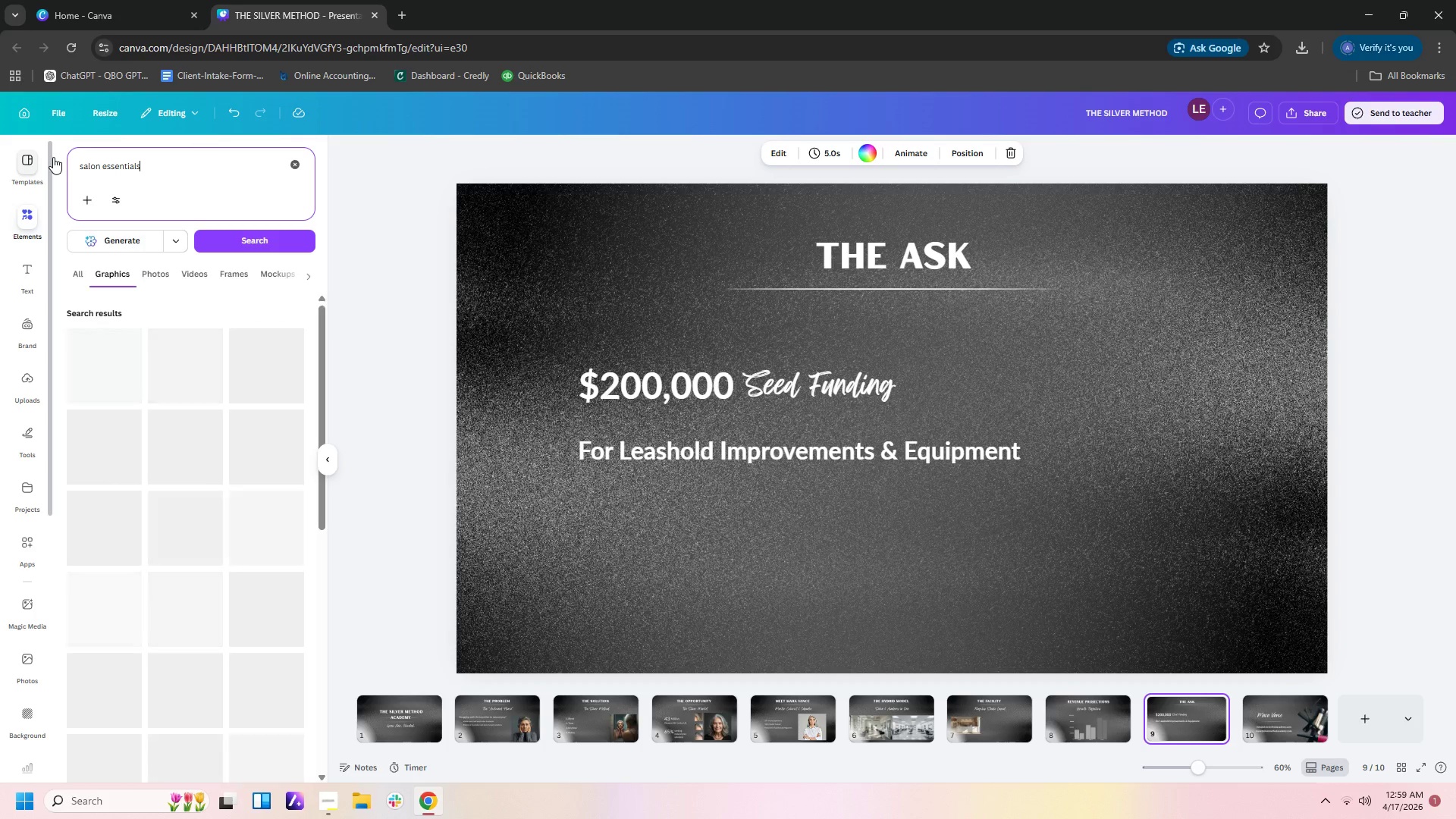 
mouse_move([144, 350])
 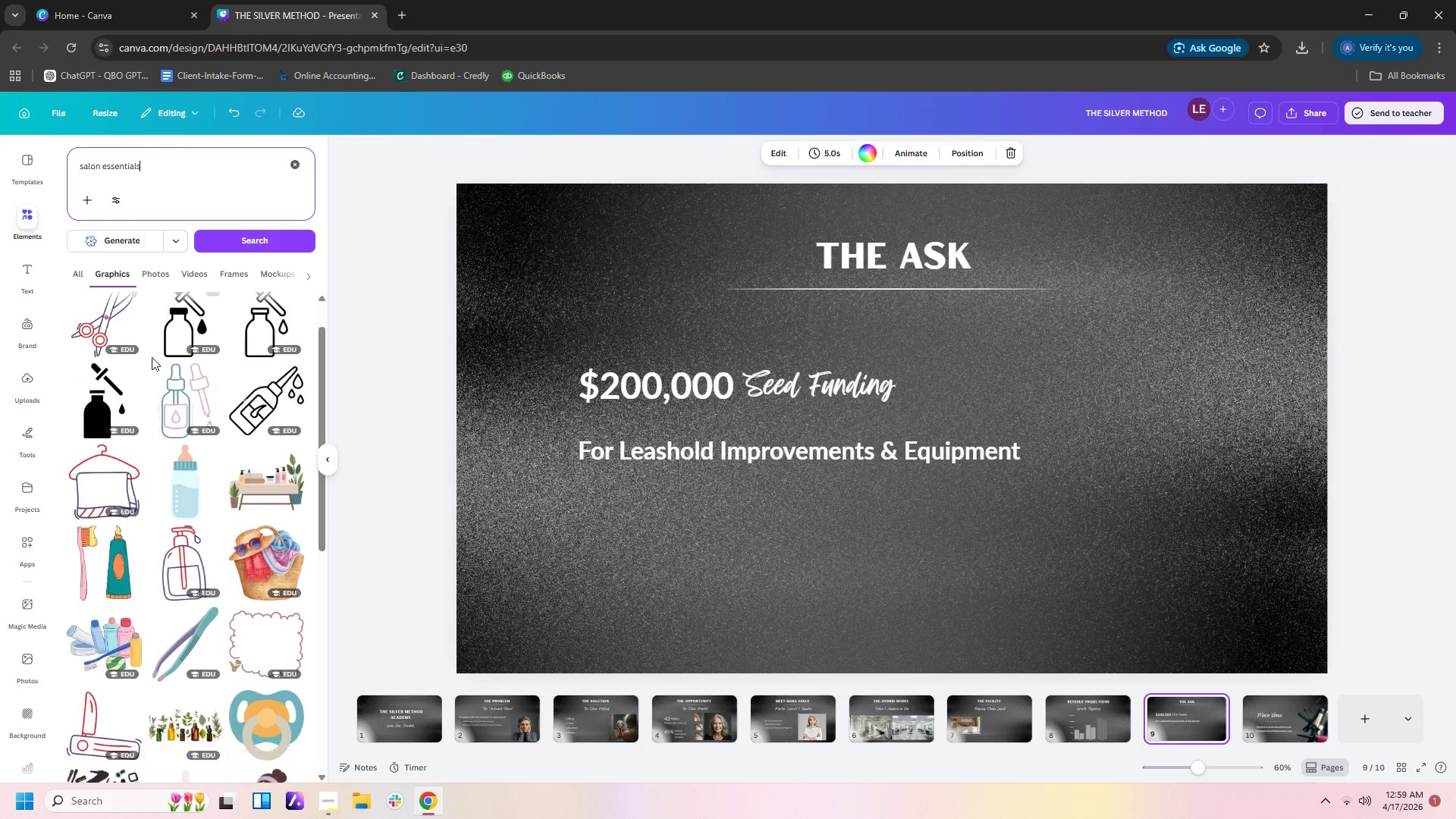 
scroll: coordinate [152, 357], scroll_direction: down, amount: 2.0
 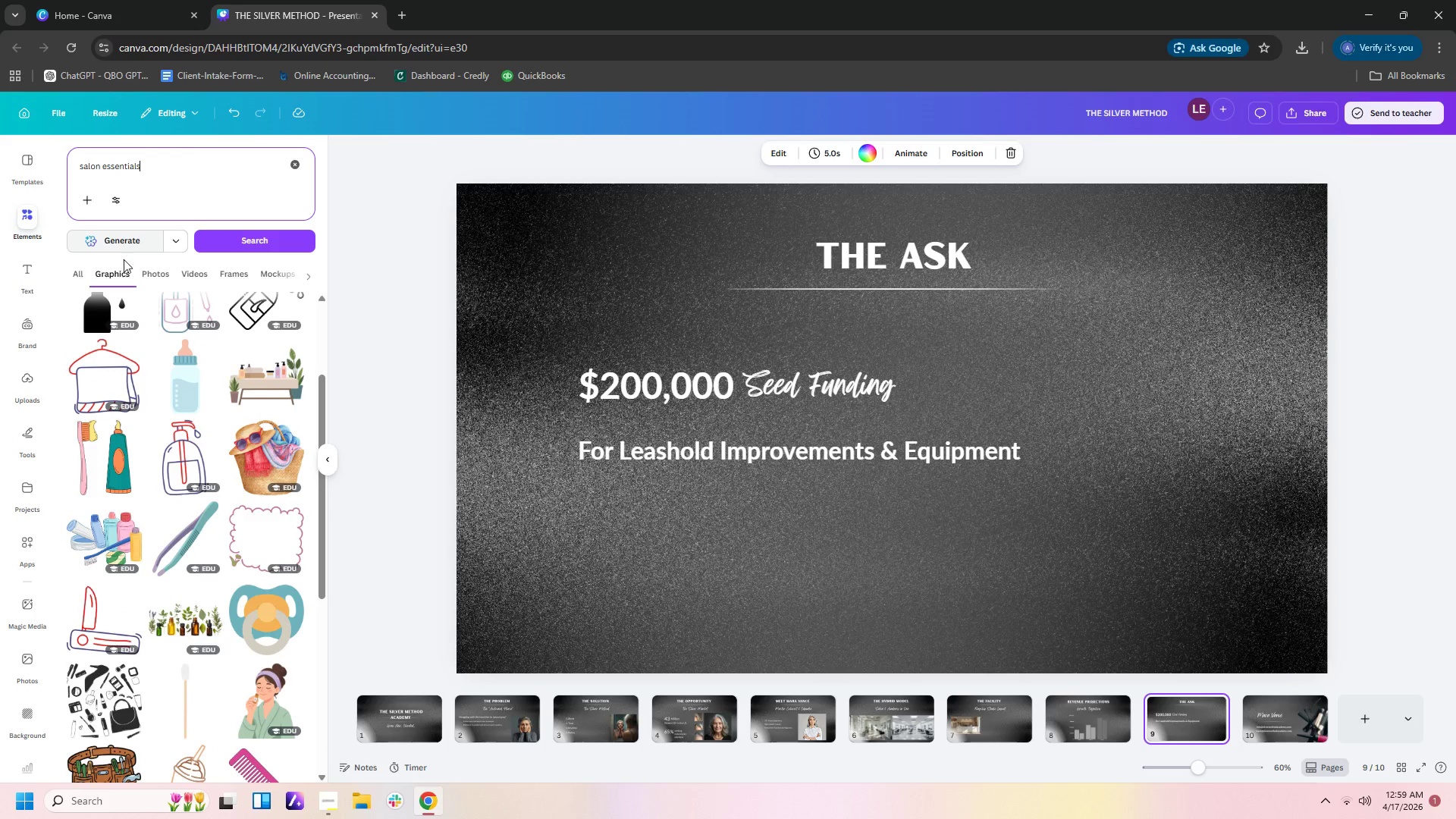 
left_click([152, 271])
 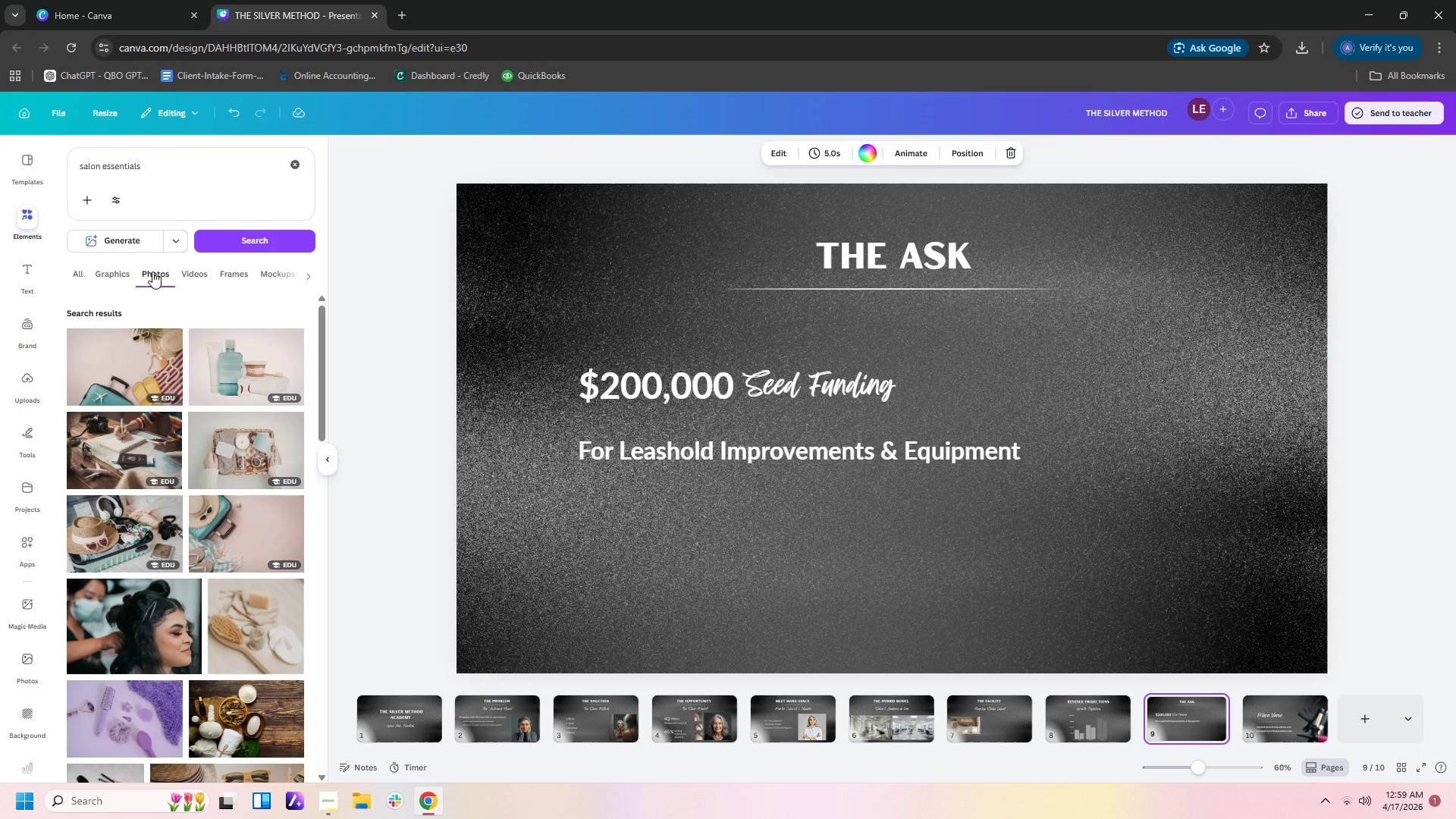 
mouse_move([197, 398])
 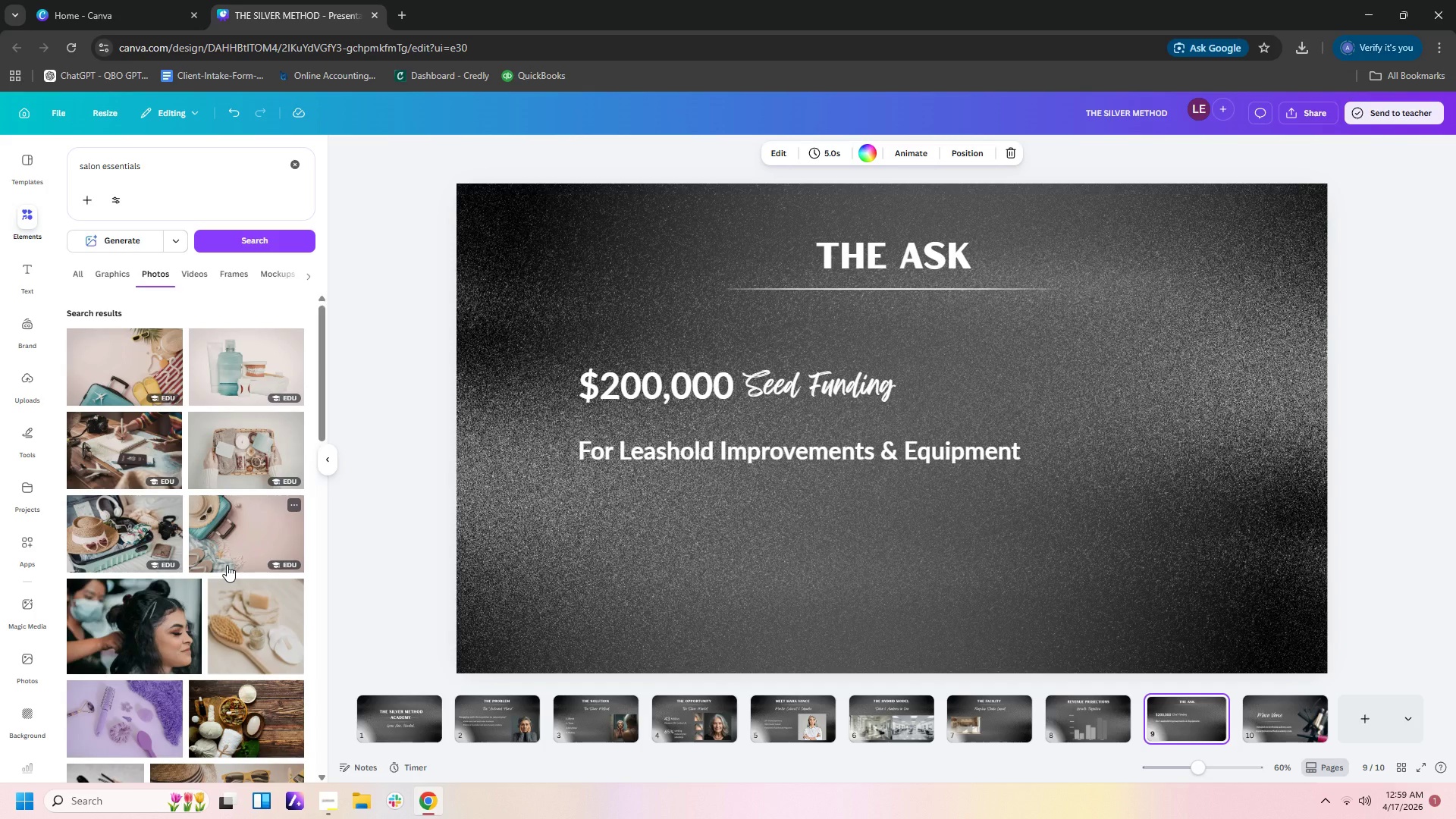 
scroll: coordinate [227, 565], scroll_direction: down, amount: 5.0
 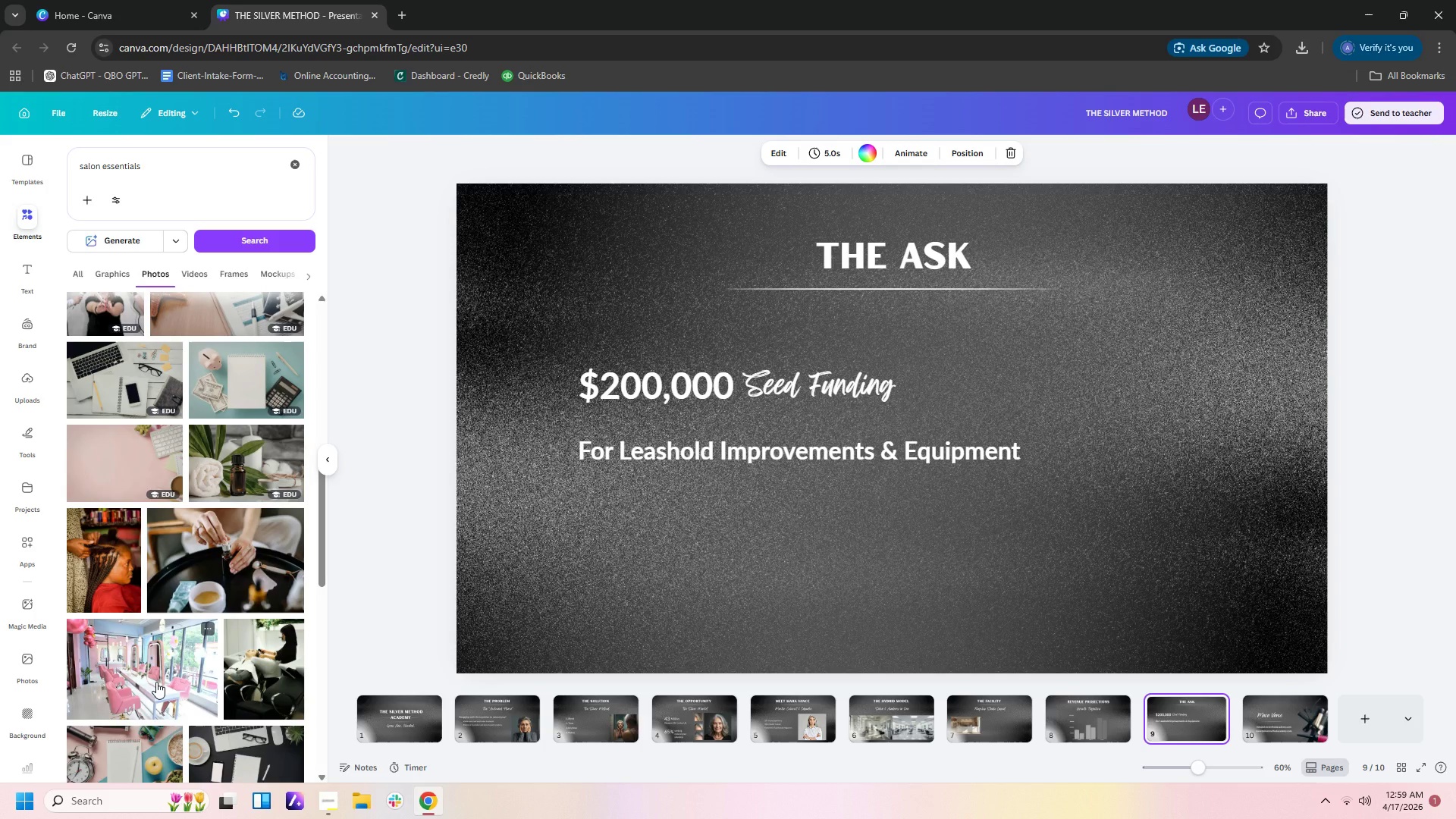 
left_click([156, 682])
 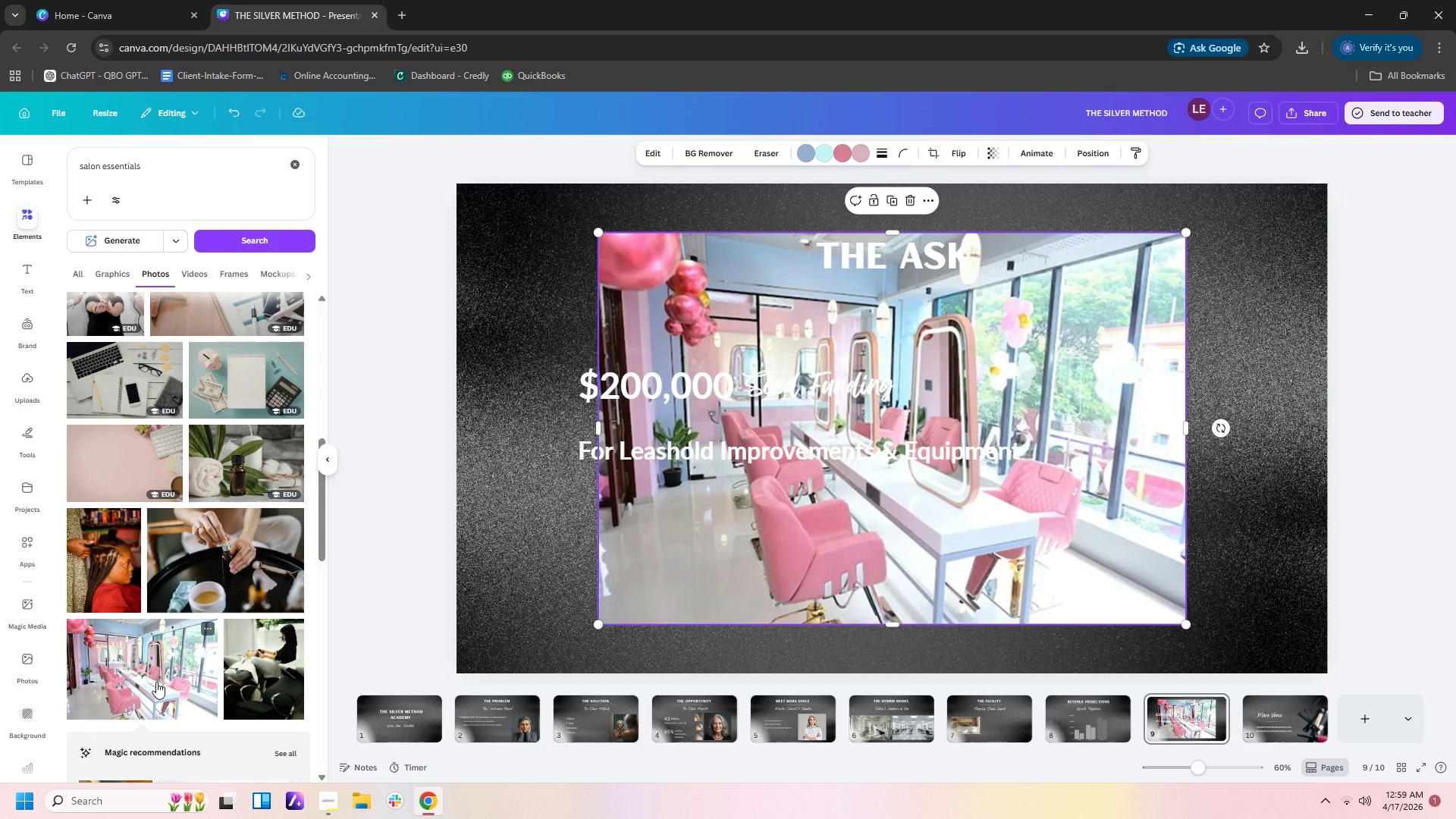 
wait(13.17)
 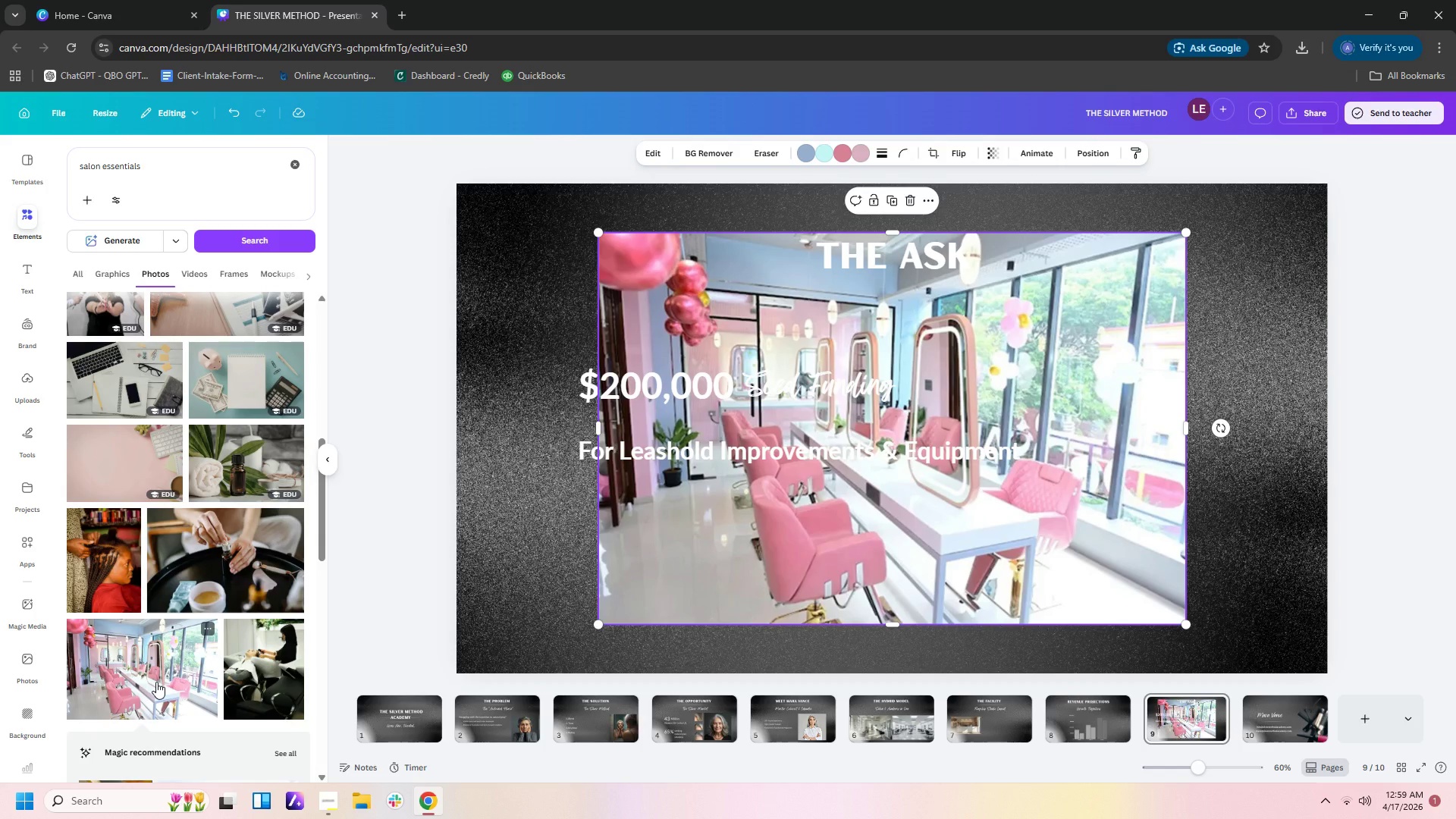 
left_click_drag(start_coordinate=[956, 548], to_coordinate=[914, 722])
 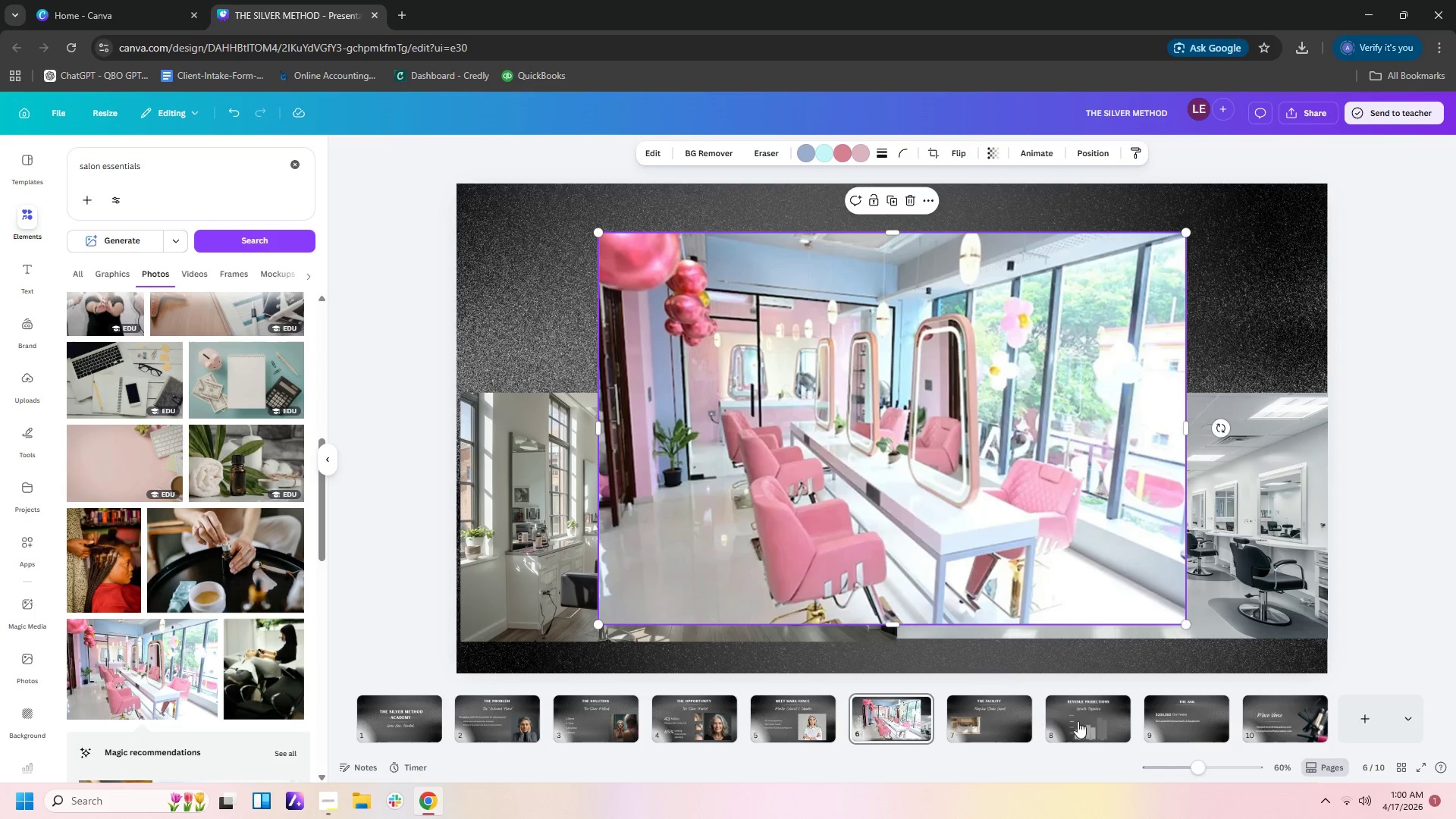 
left_click([1172, 732])
 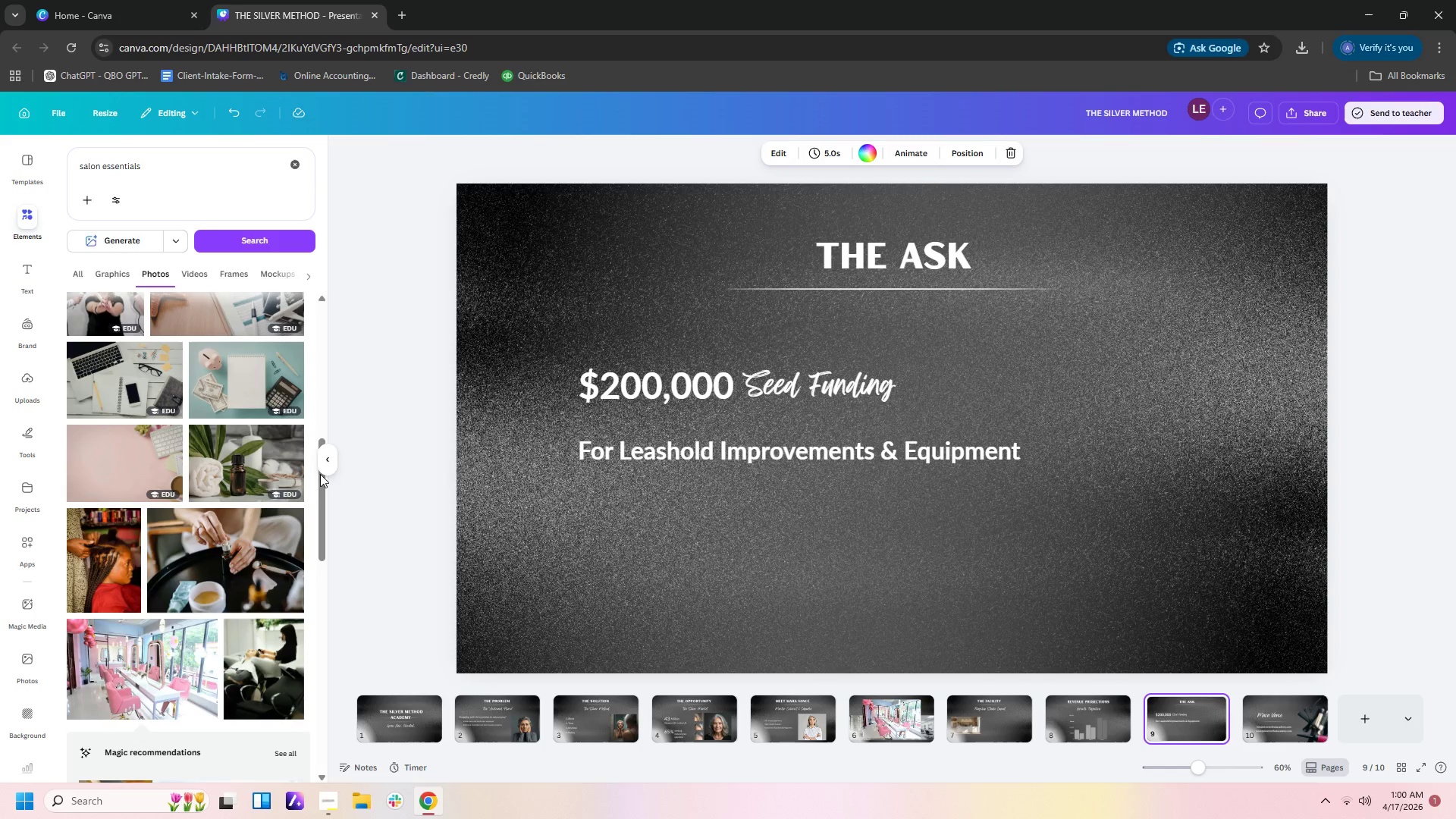 
scroll: coordinate [287, 517], scroll_direction: down, amount: 3.0
 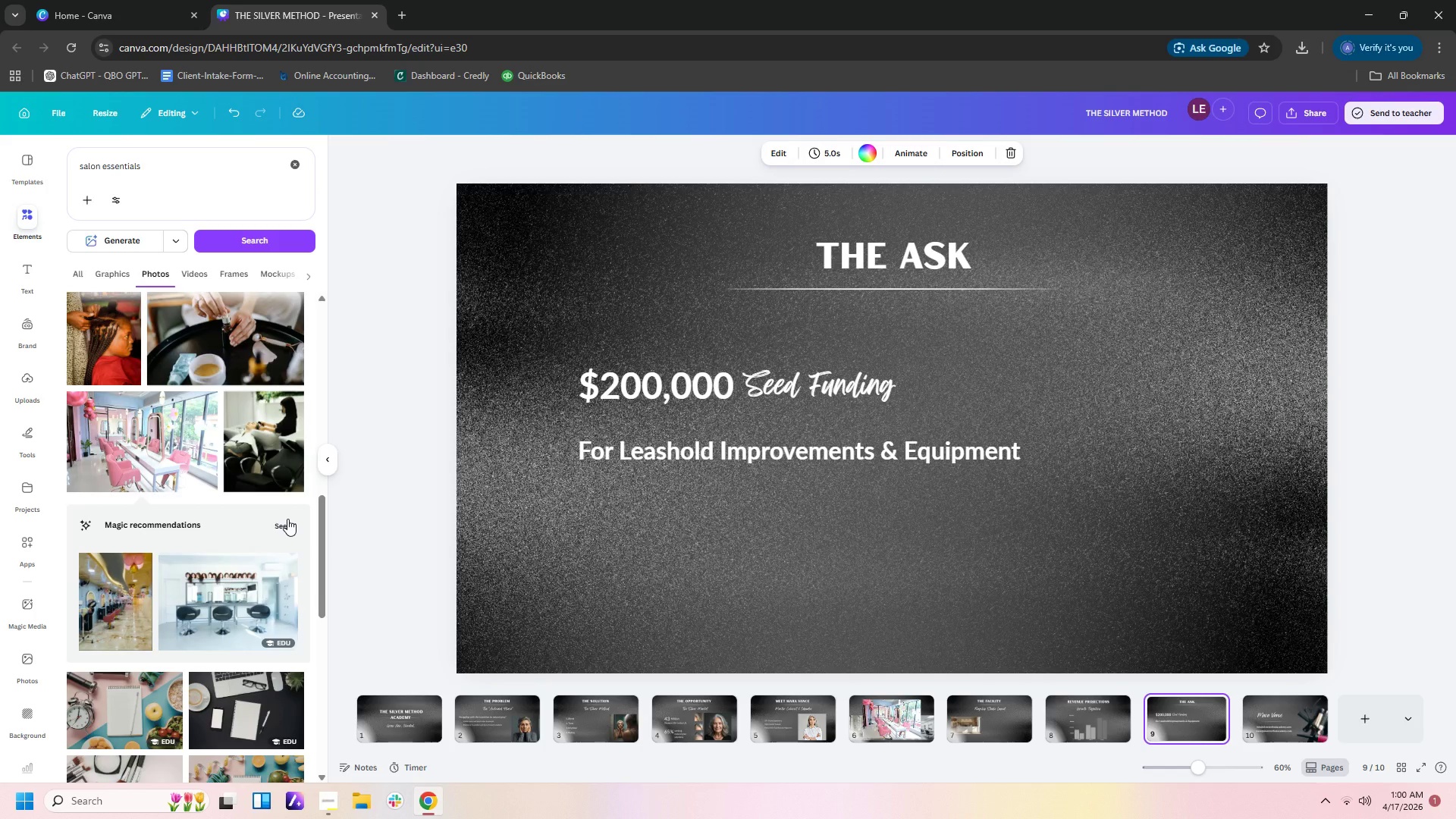 
left_click([101, 575])
 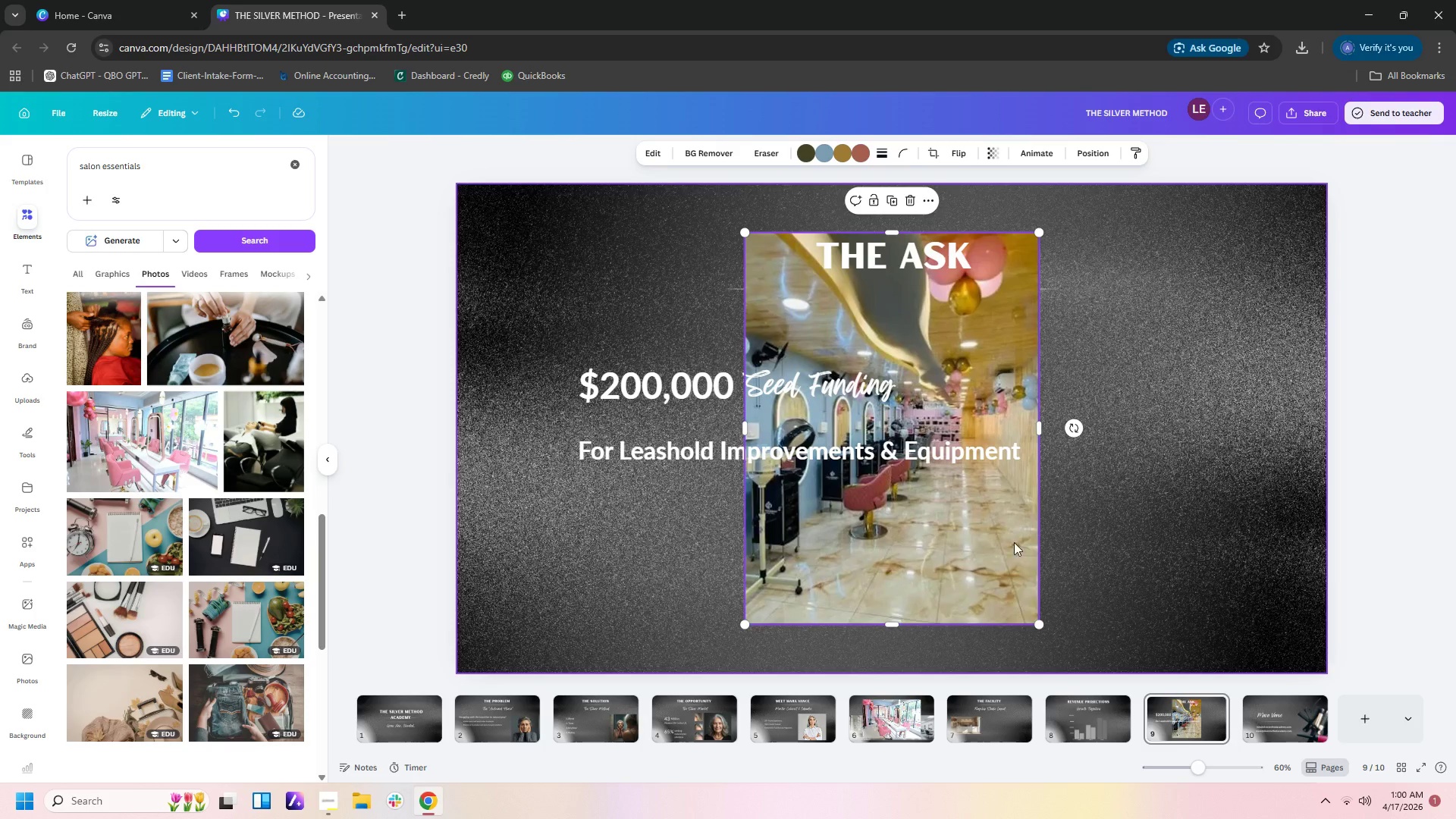 
left_click([967, 538])
 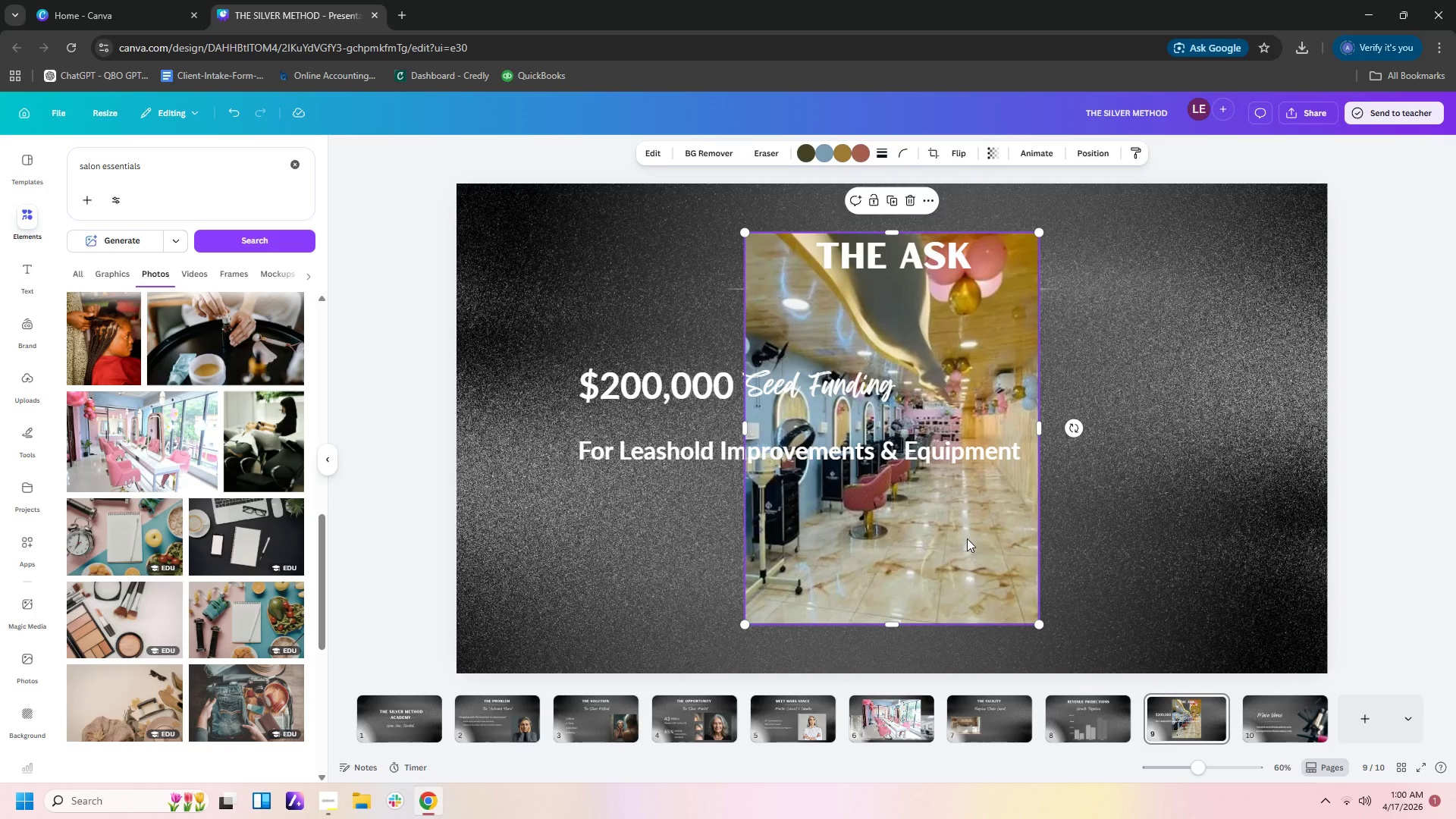 
key(Delete)
 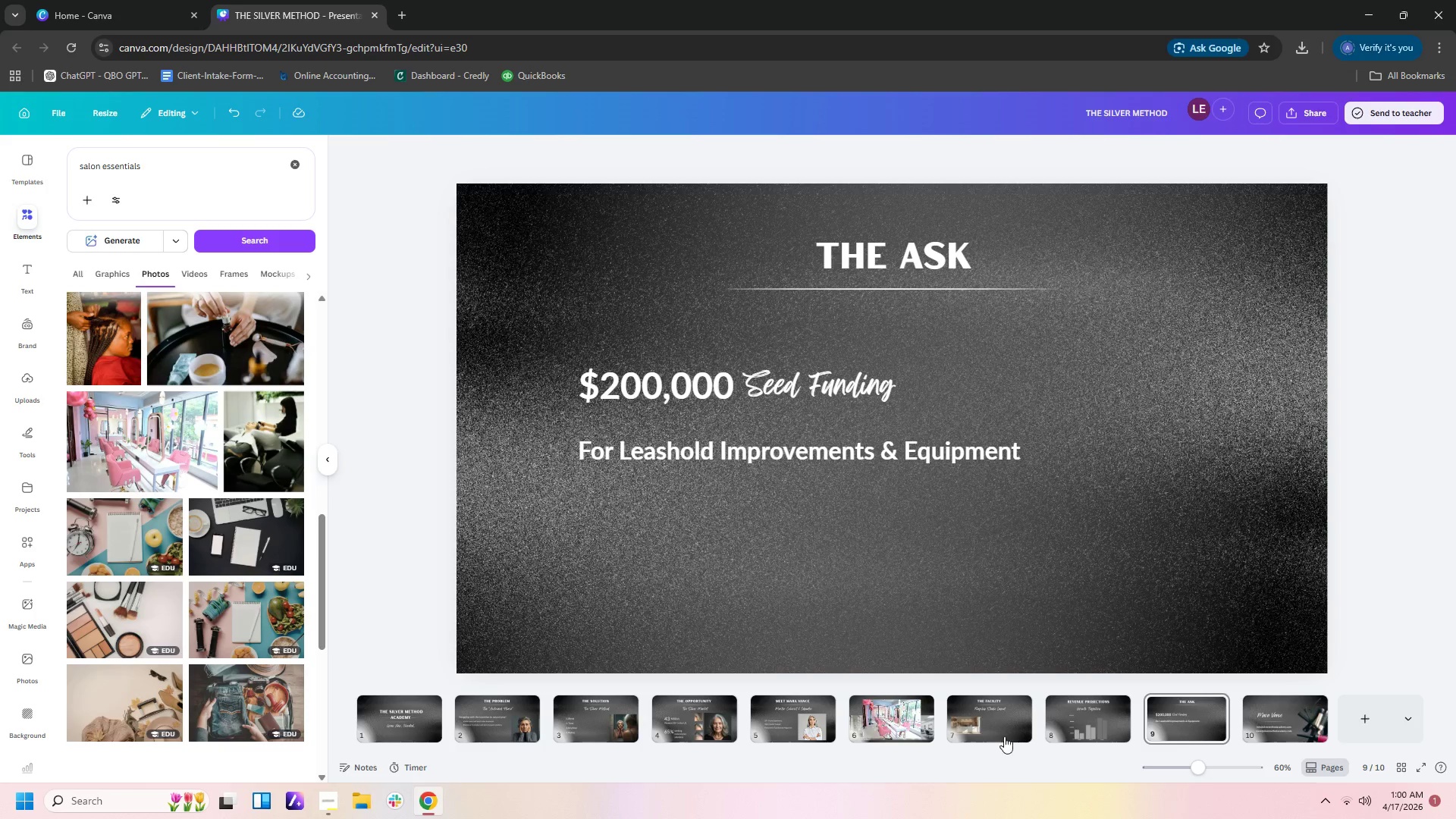 
left_click([1006, 726])
 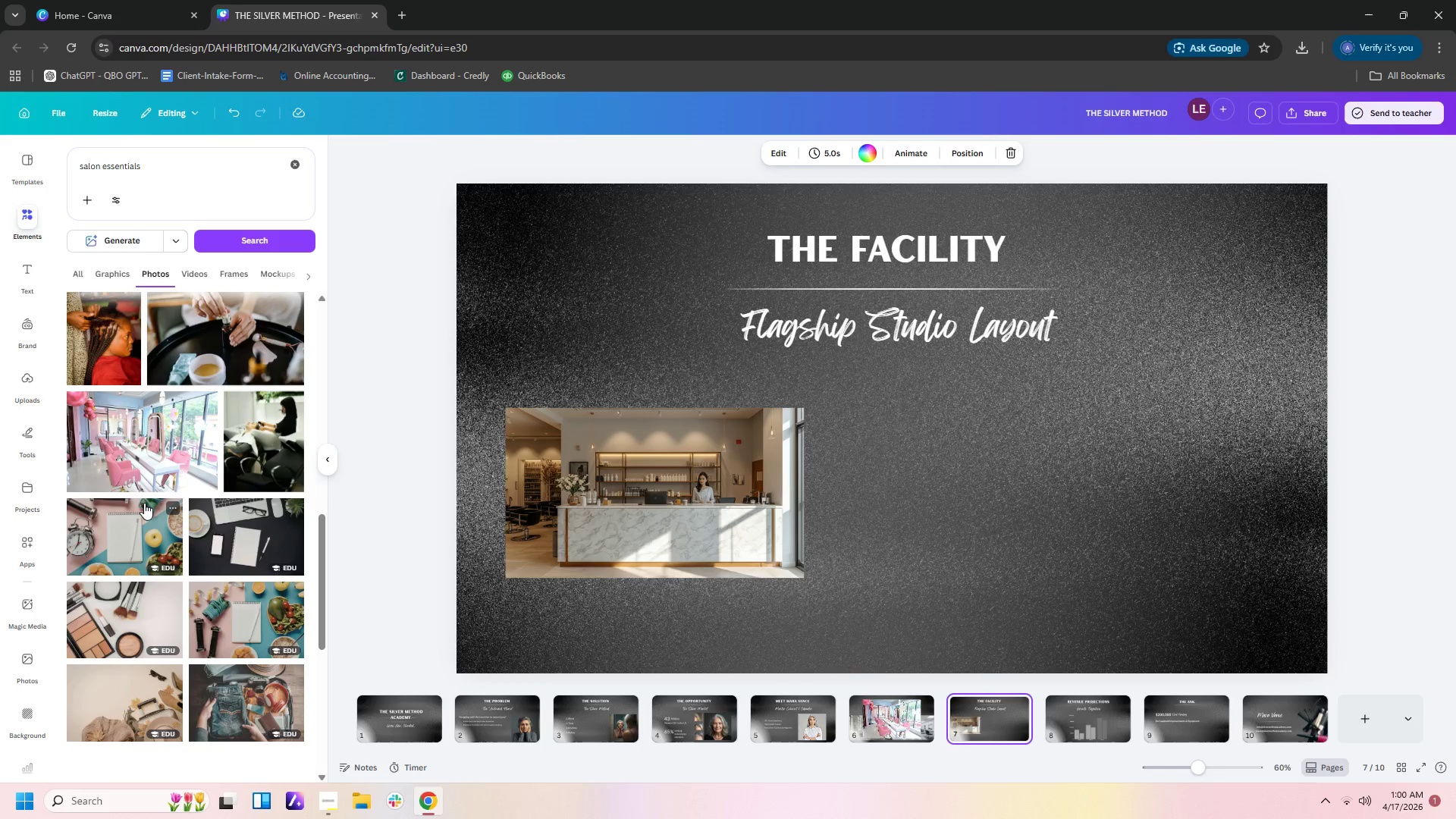 
scroll: coordinate [148, 535], scroll_direction: up, amount: 2.0
 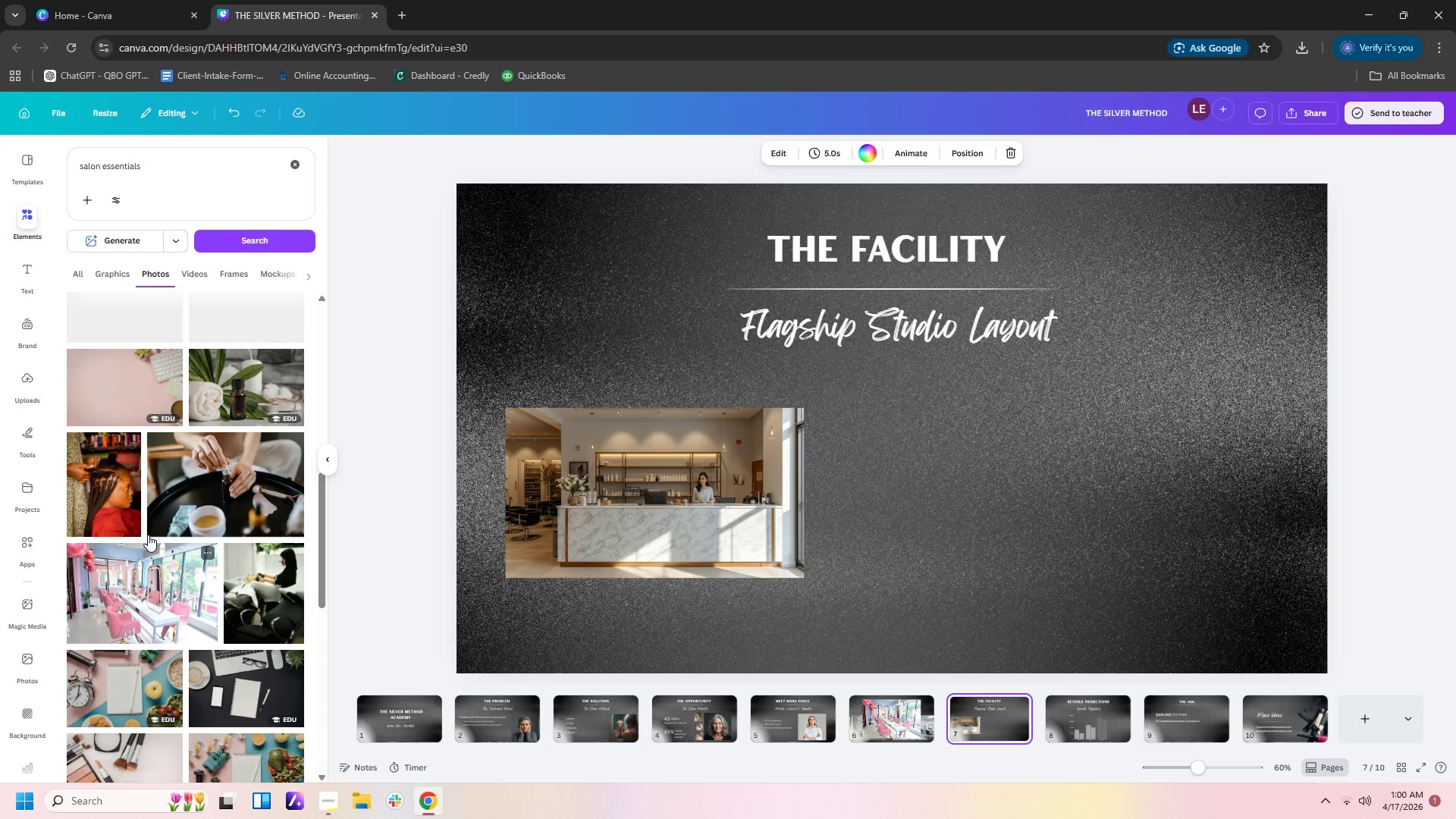 
scroll: coordinate [148, 535], scroll_direction: down, amount: 2.0
 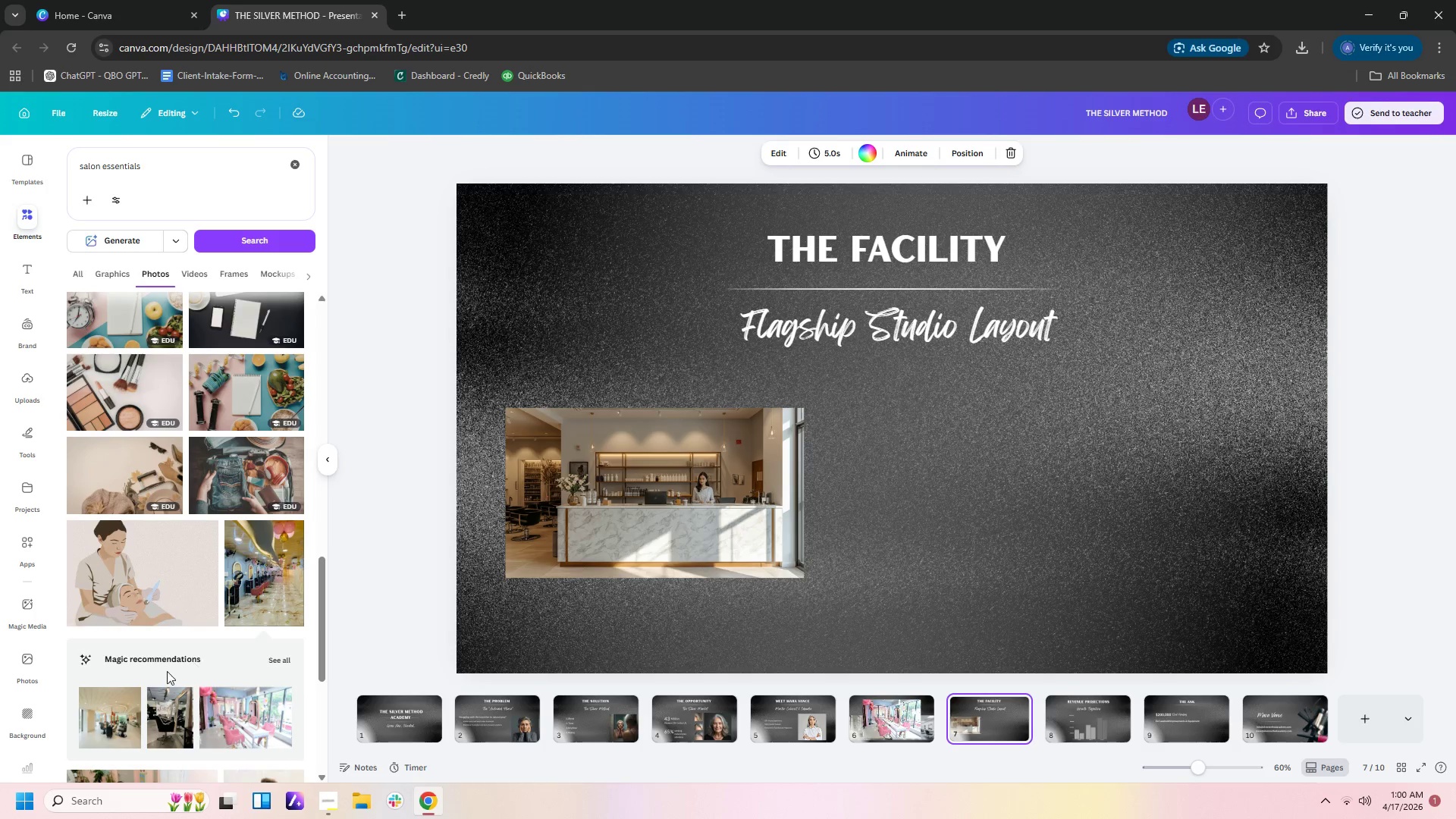 
wait(5.16)
 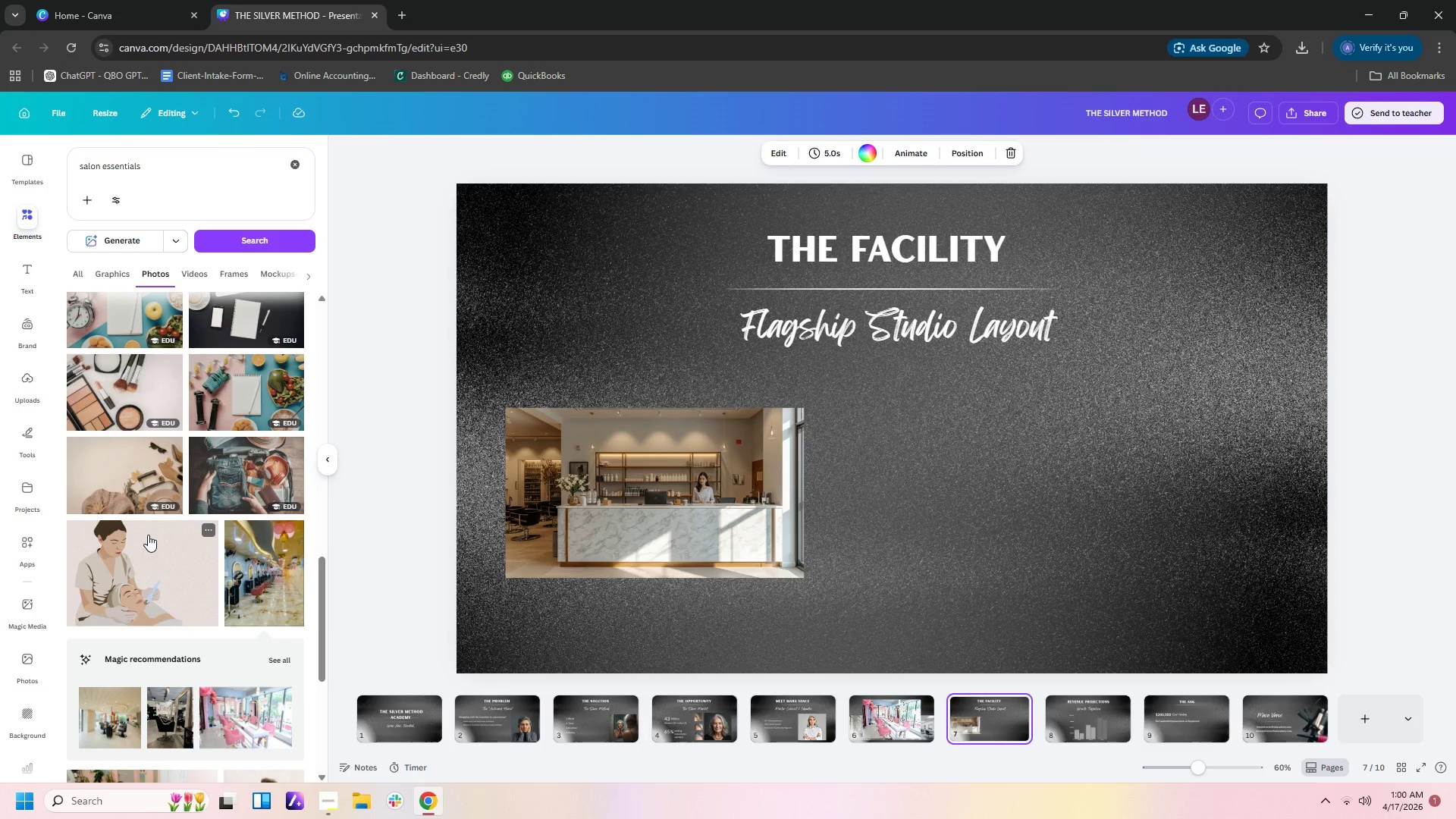 
scroll: coordinate [129, 714], scroll_direction: down, amount: 1.0
 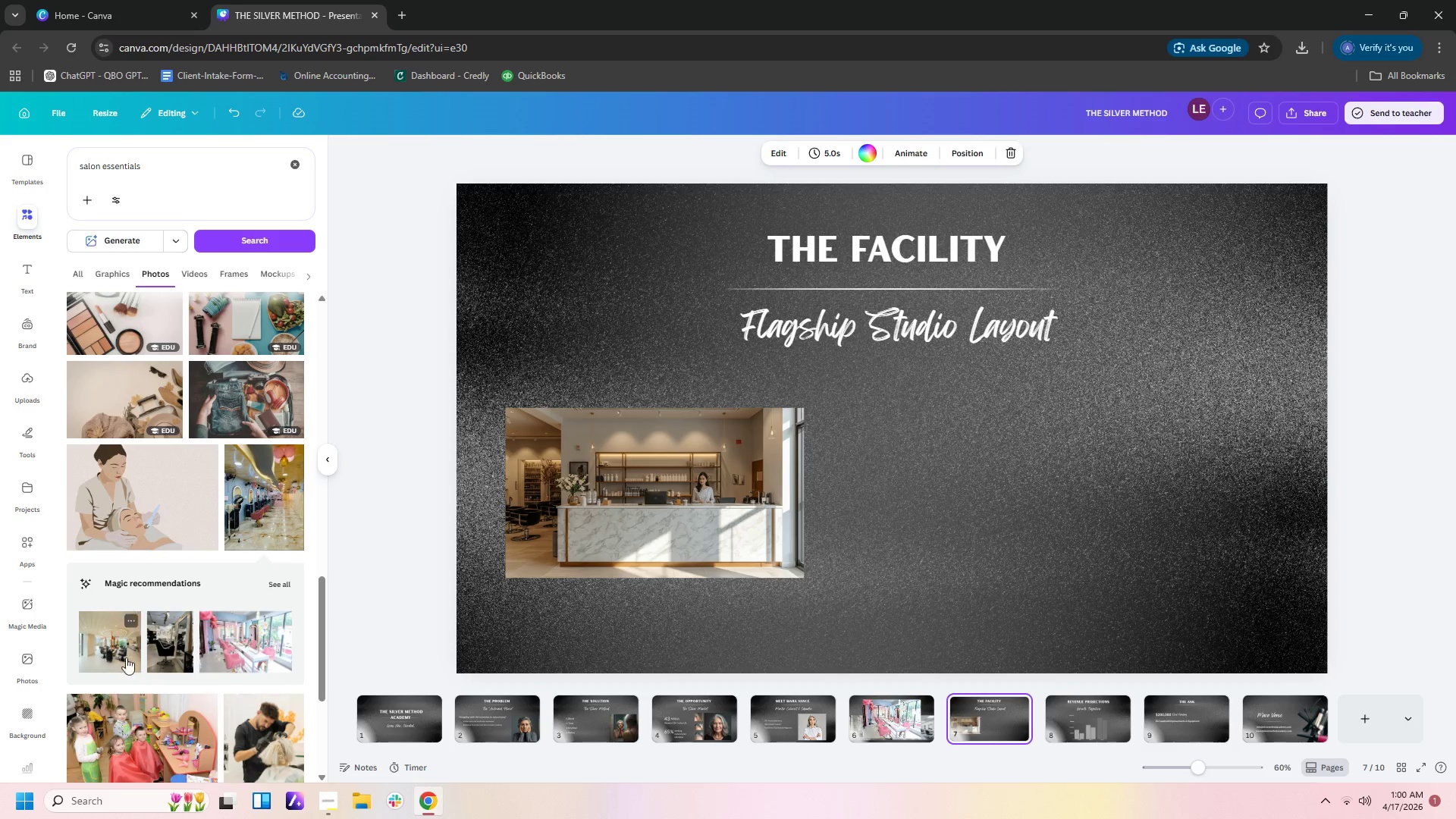 
left_click([113, 650])
 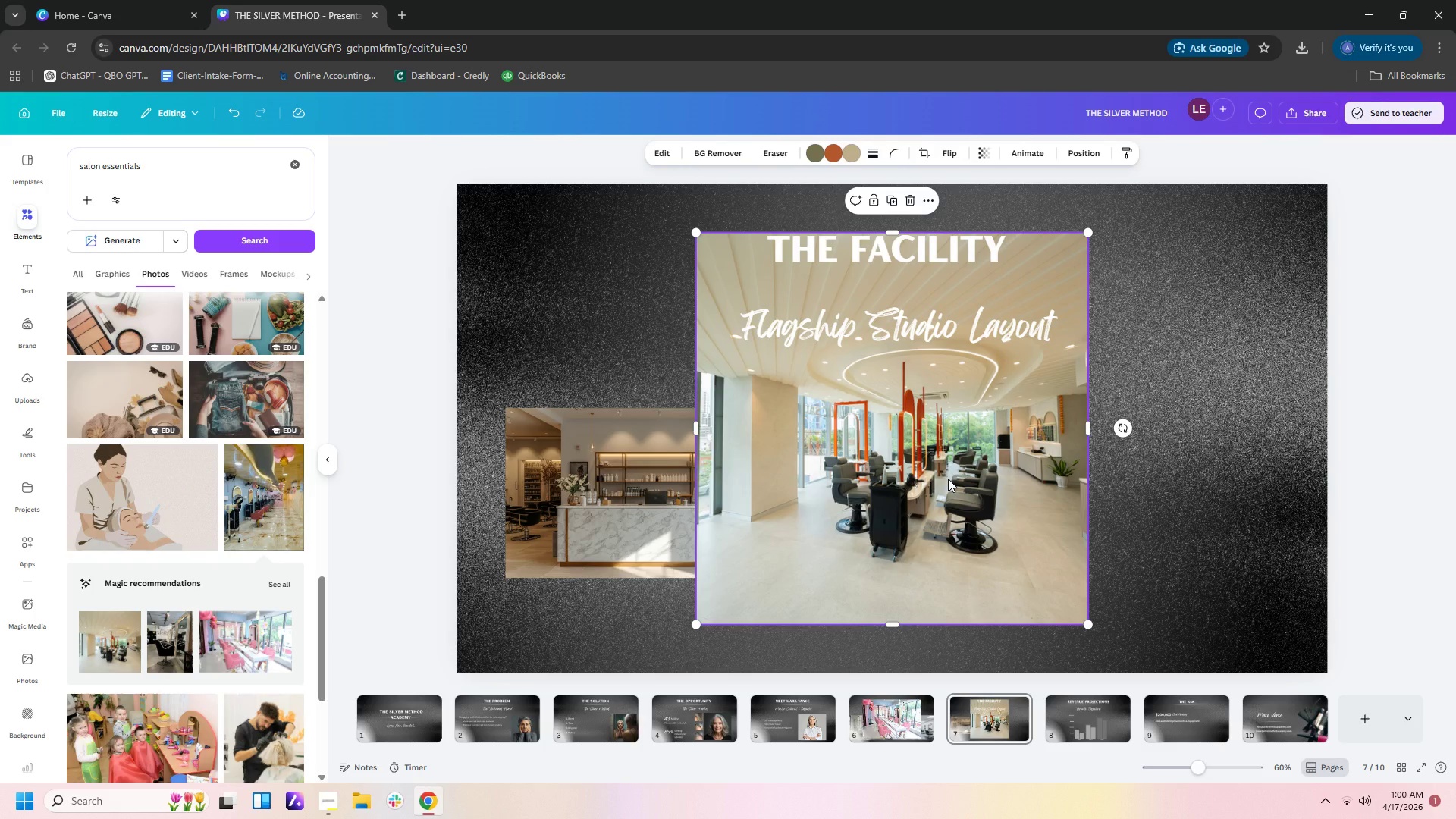 
left_click_drag(start_coordinate=[948, 479], to_coordinate=[1017, 516])
 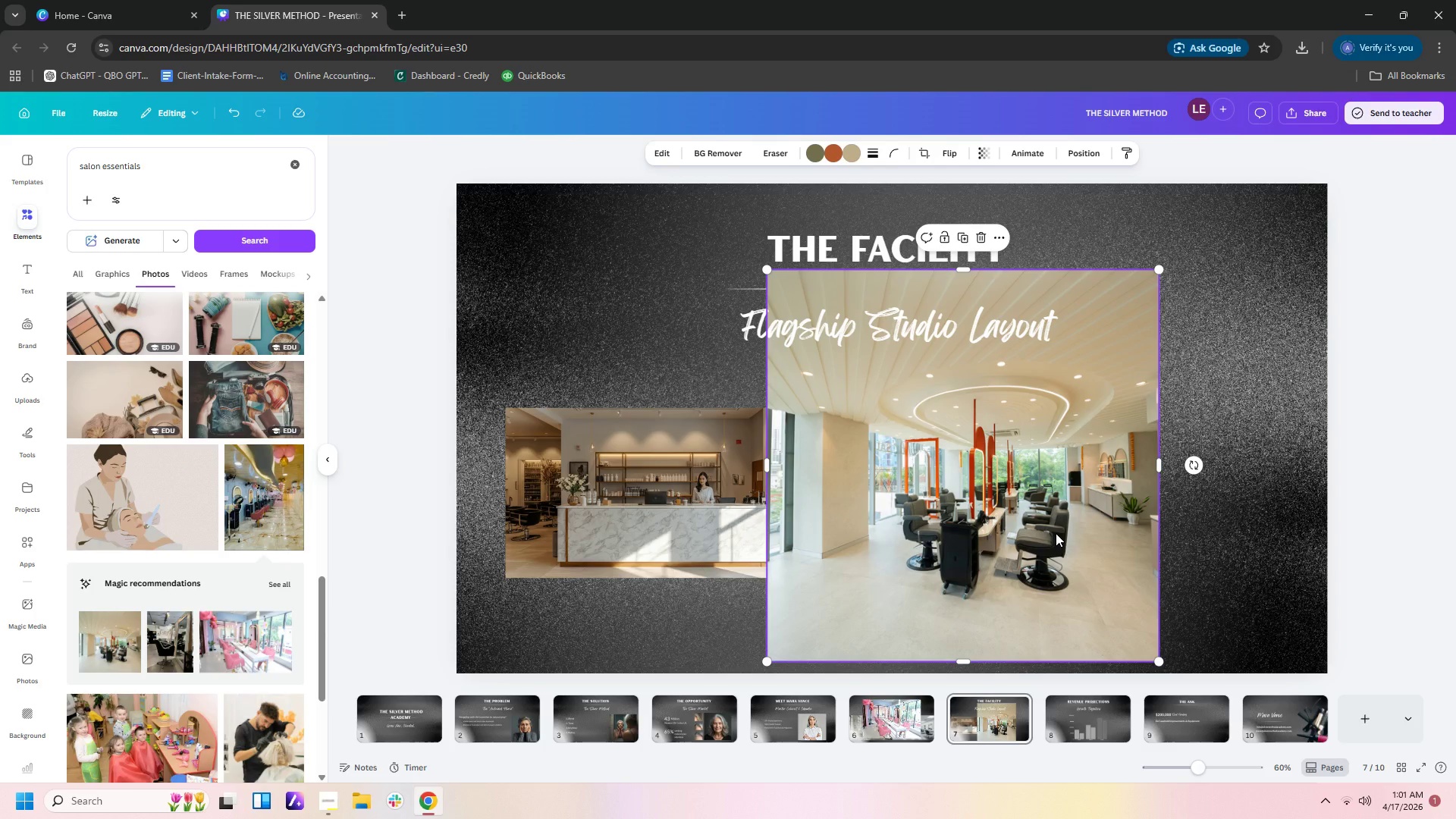 
wait(38.48)
 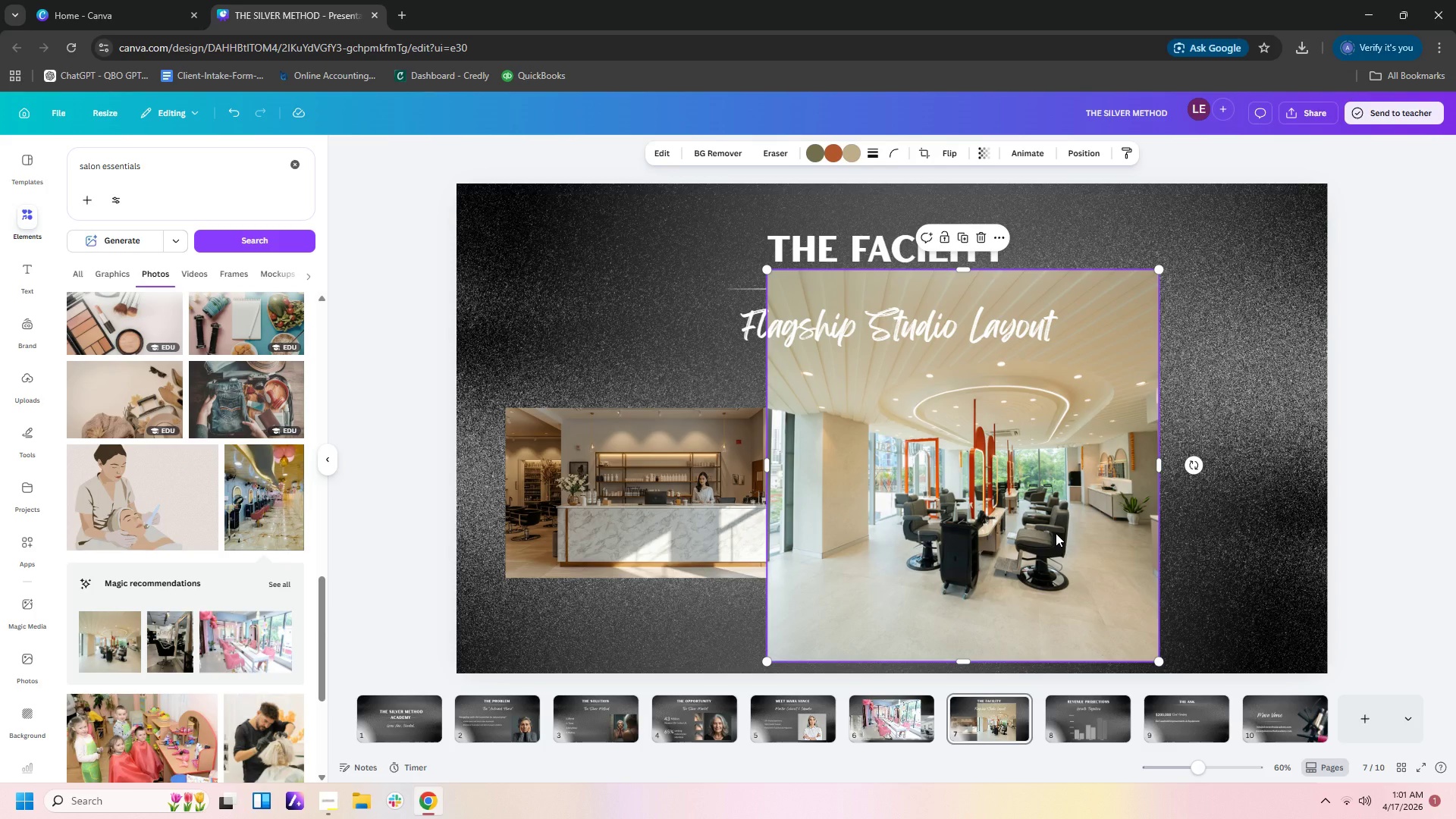 
scroll: coordinate [227, 733], scroll_direction: down, amount: 7.0
 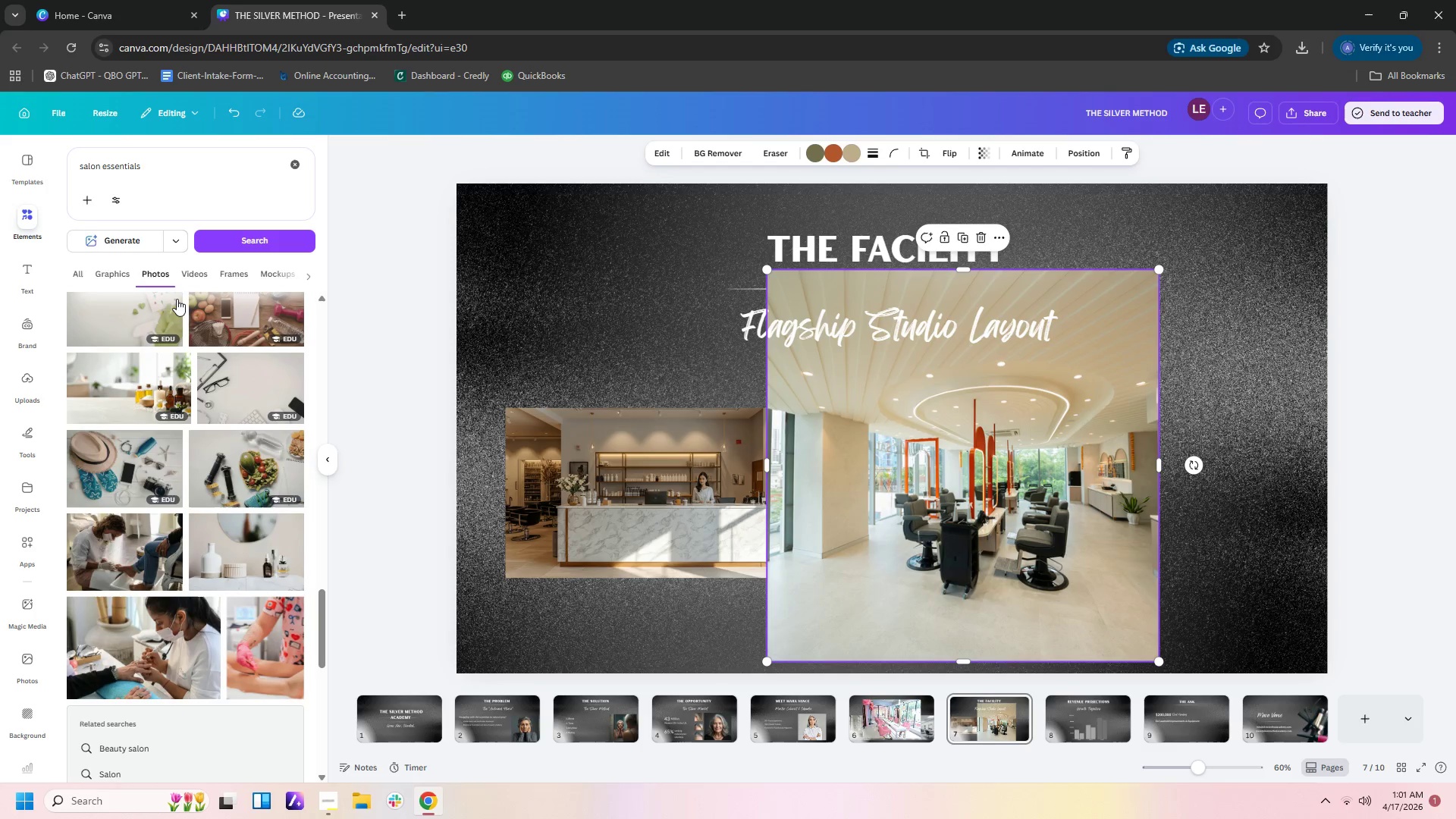 
left_click_drag(start_coordinate=[98, 159], to_coordinate=[74, 195])
 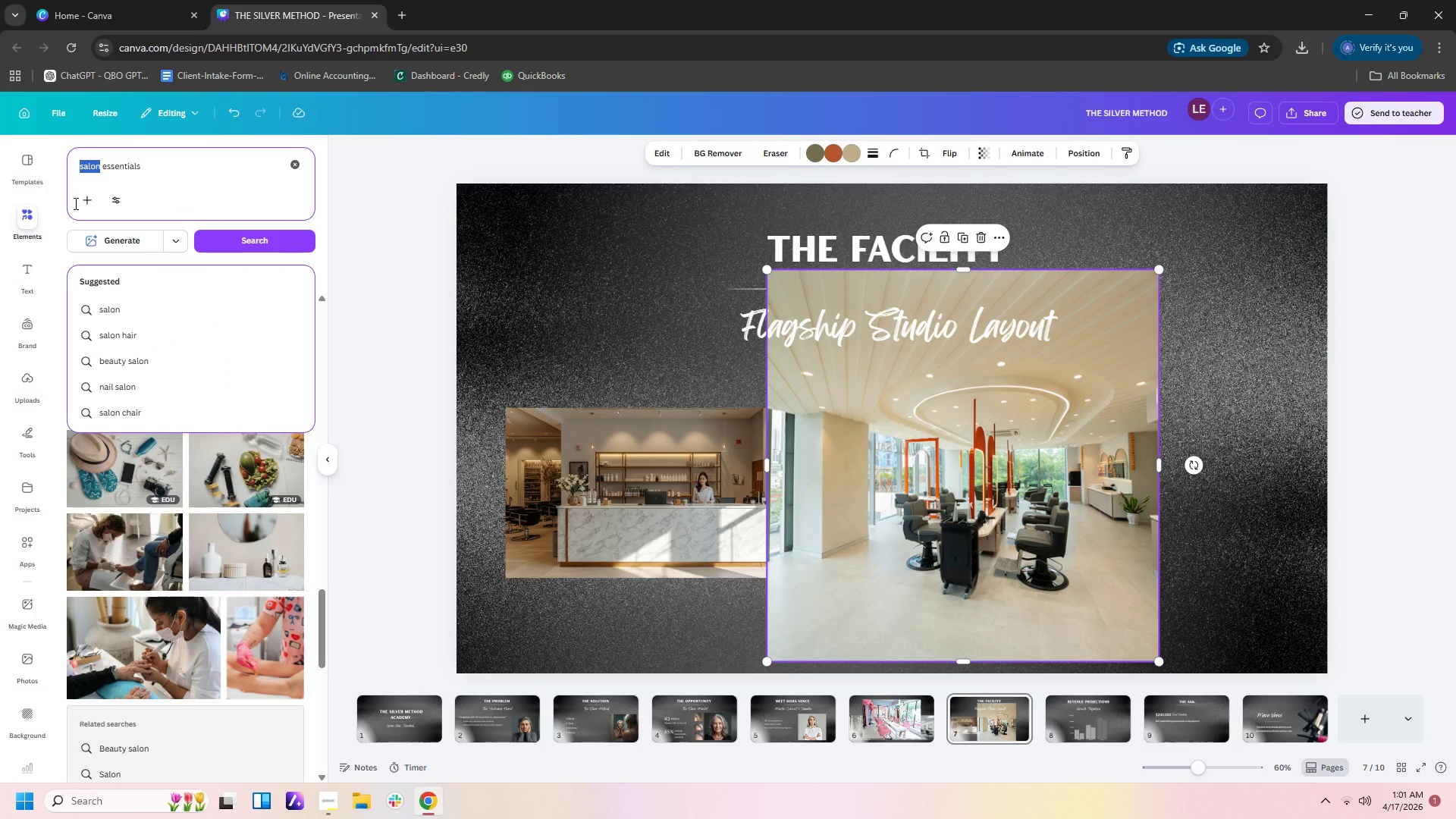 
type(hair color)
 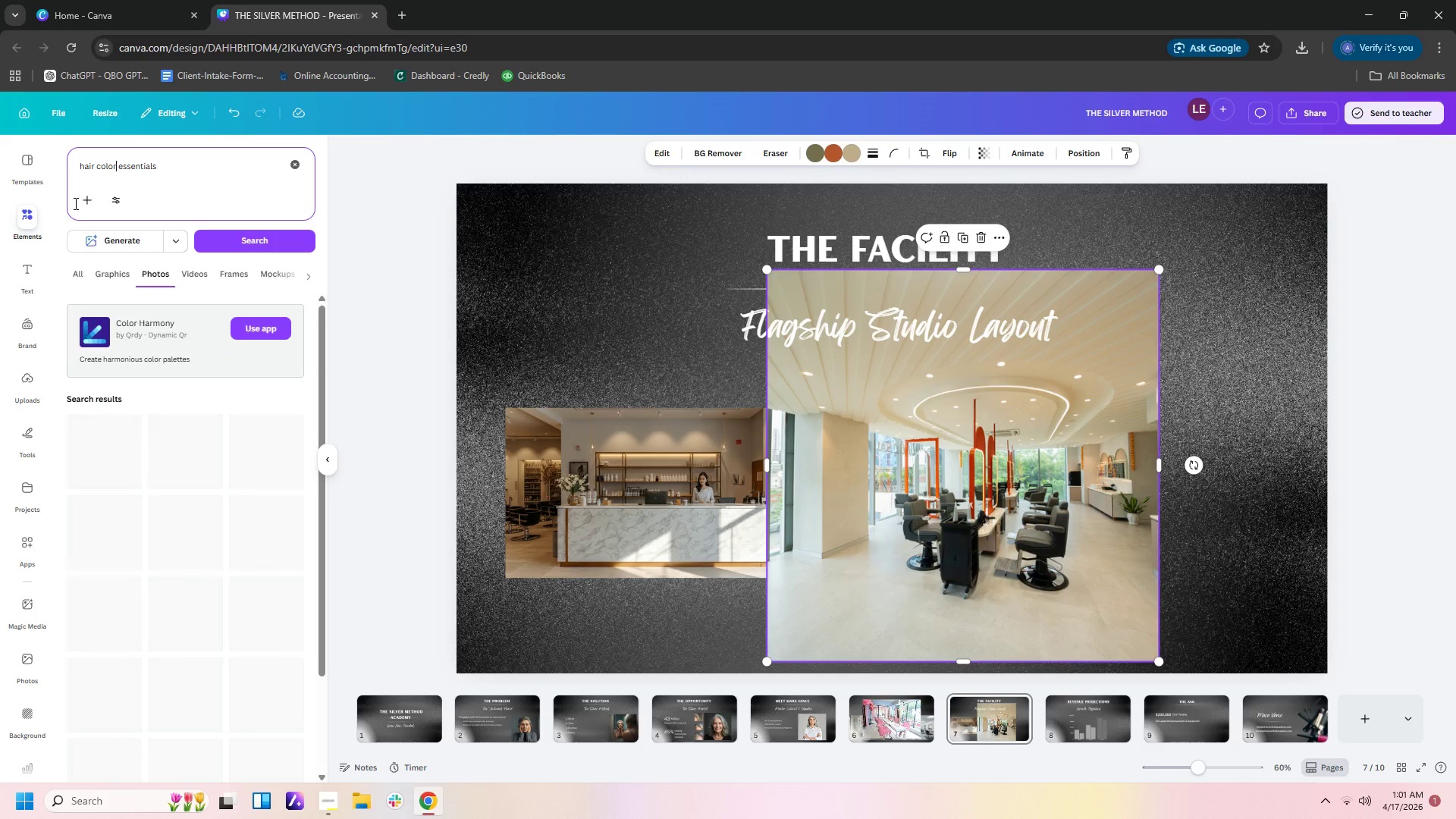 
key(Enter)
 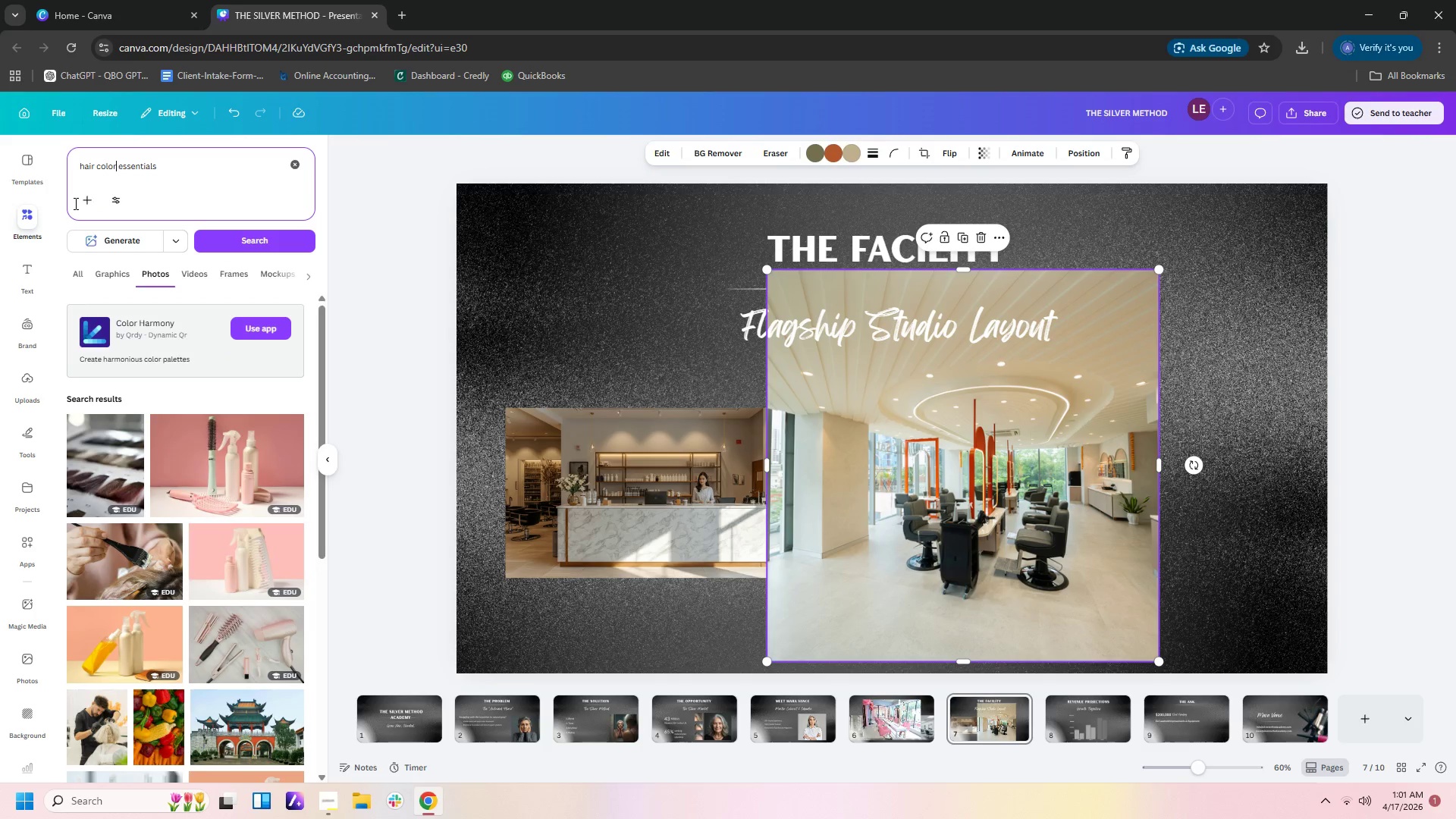 
wait(8.03)
 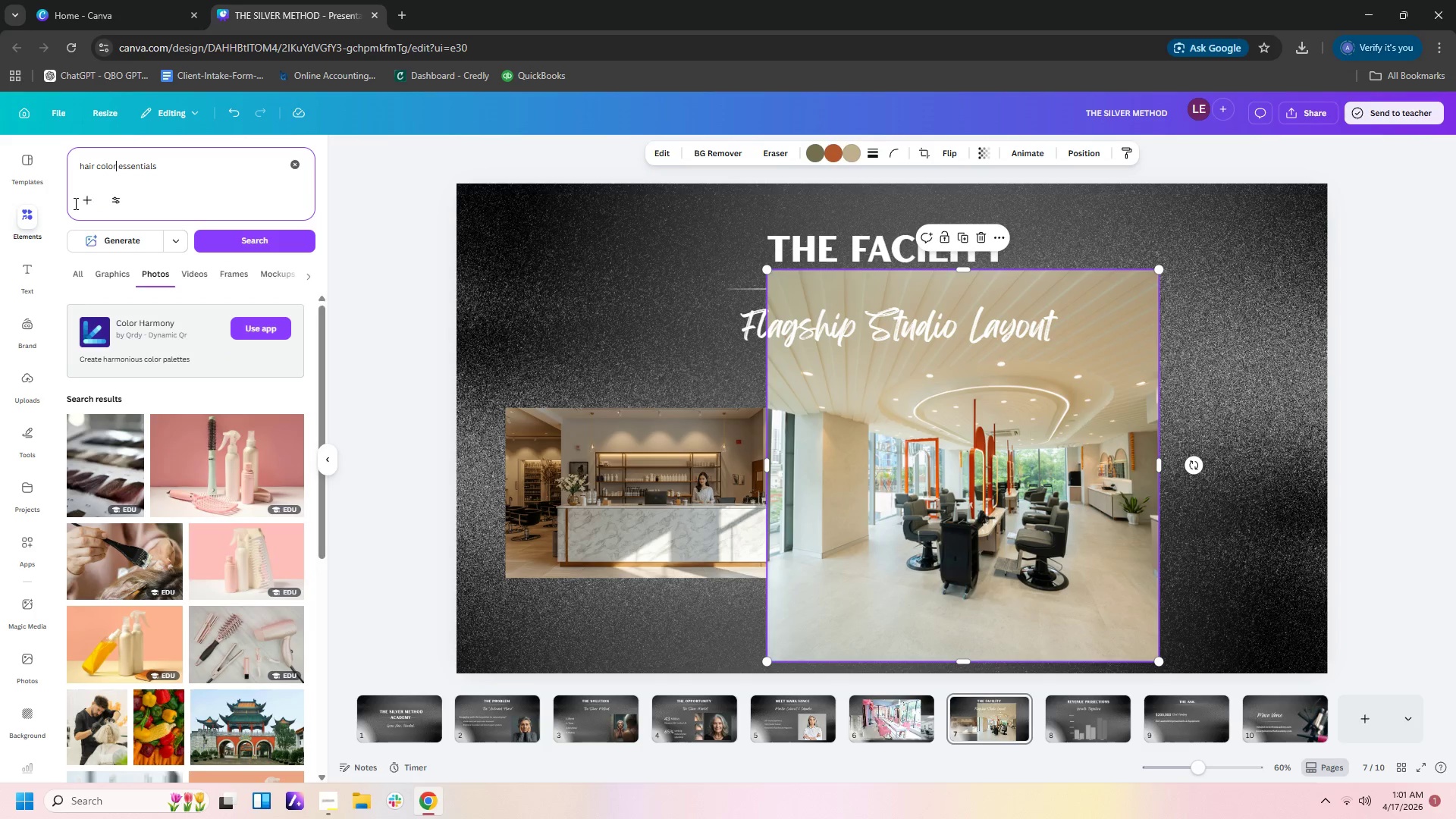 
left_click([243, 472])
 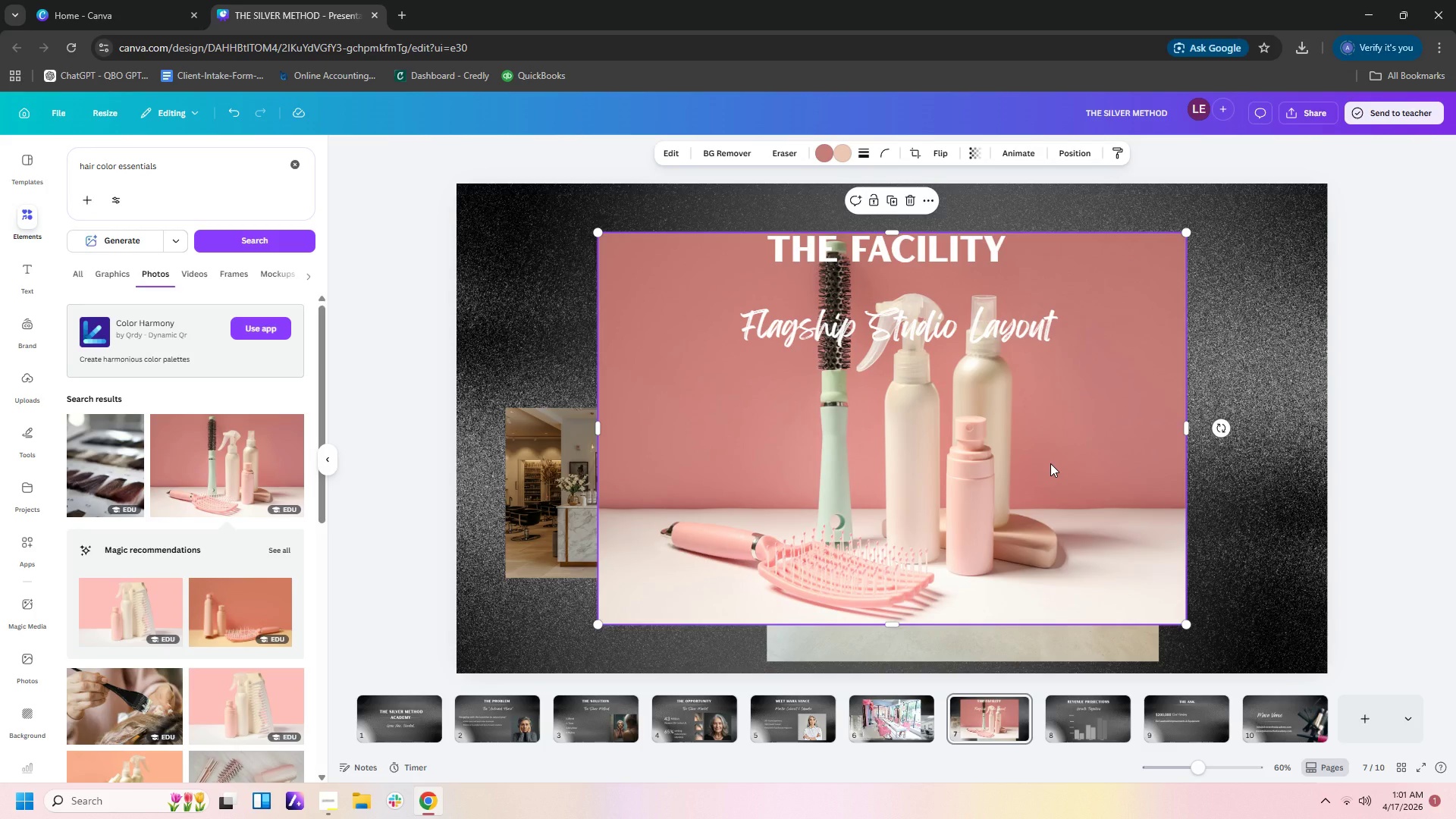 
left_click([1068, 463])
 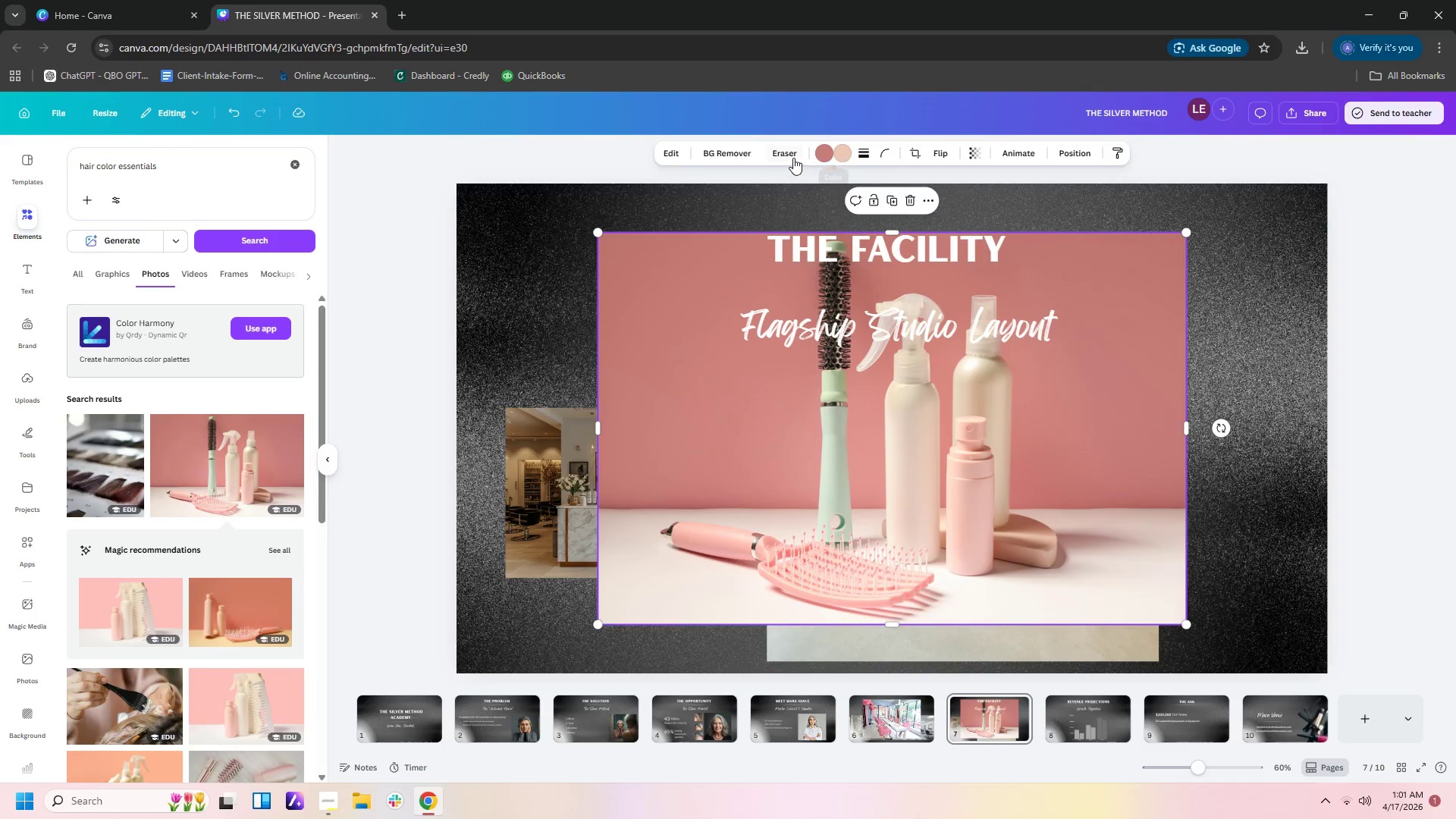 
left_click([737, 150])
 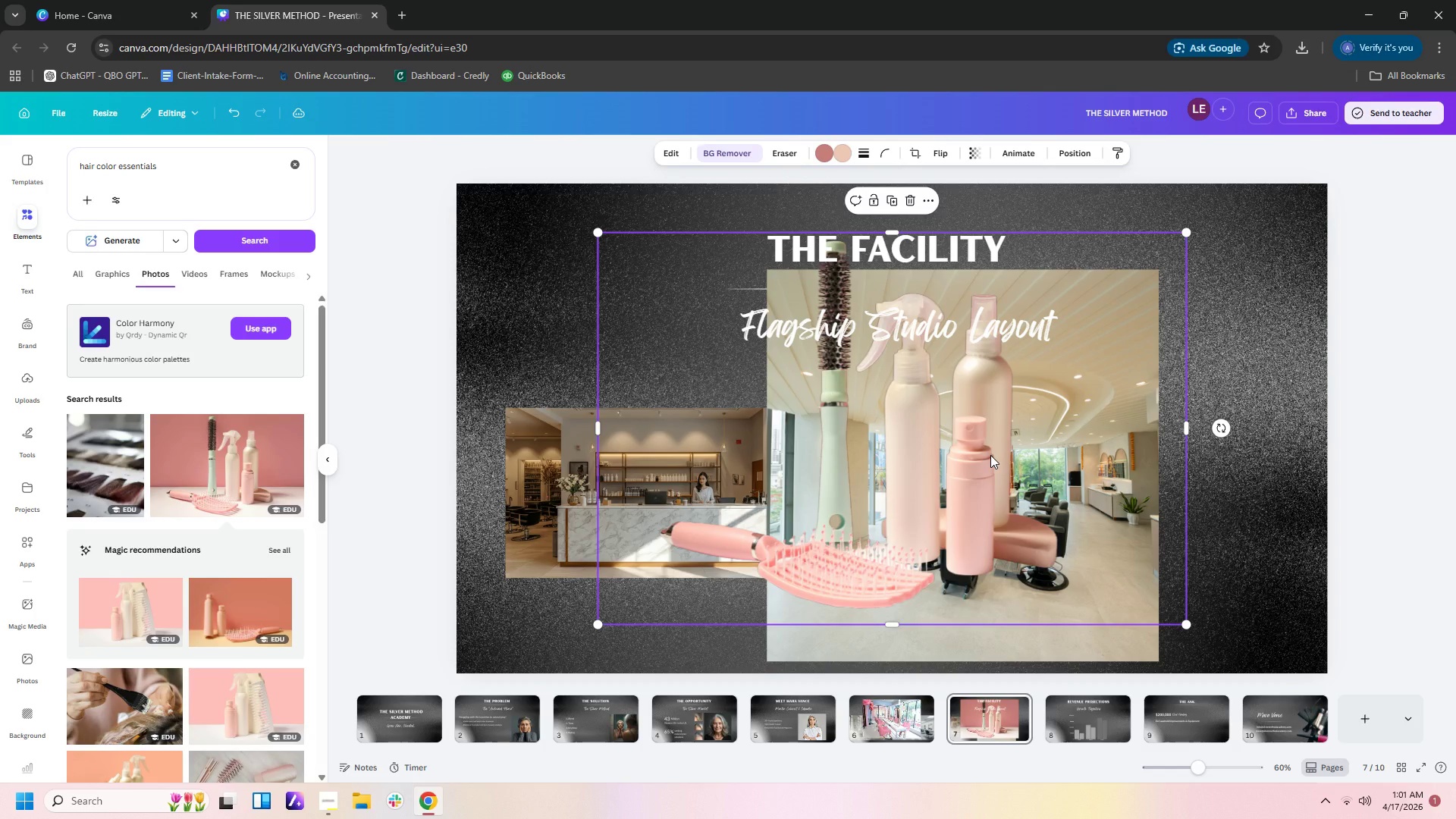 
left_click_drag(start_coordinate=[955, 456], to_coordinate=[1148, 525])
 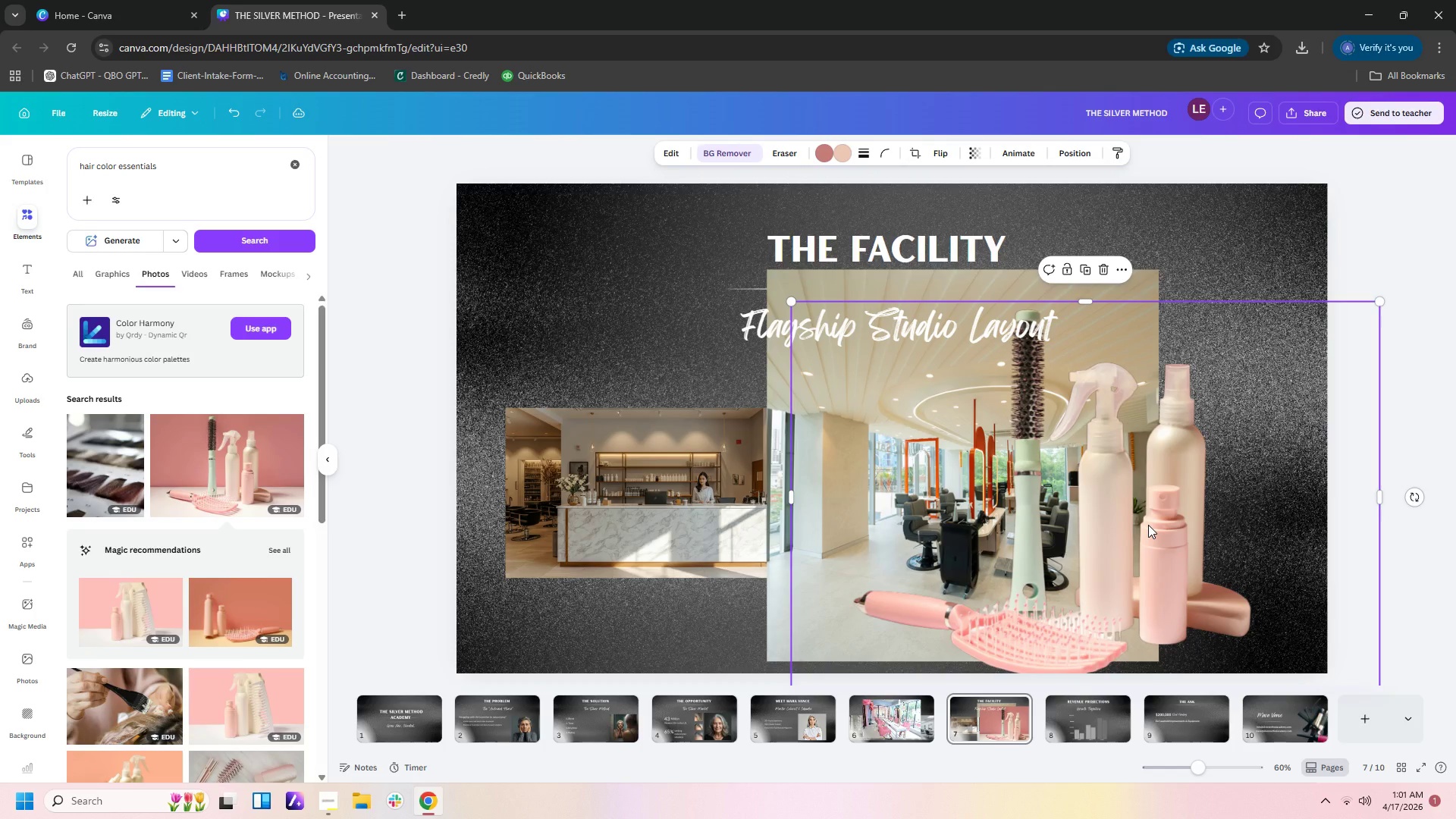 
key(Delete)
 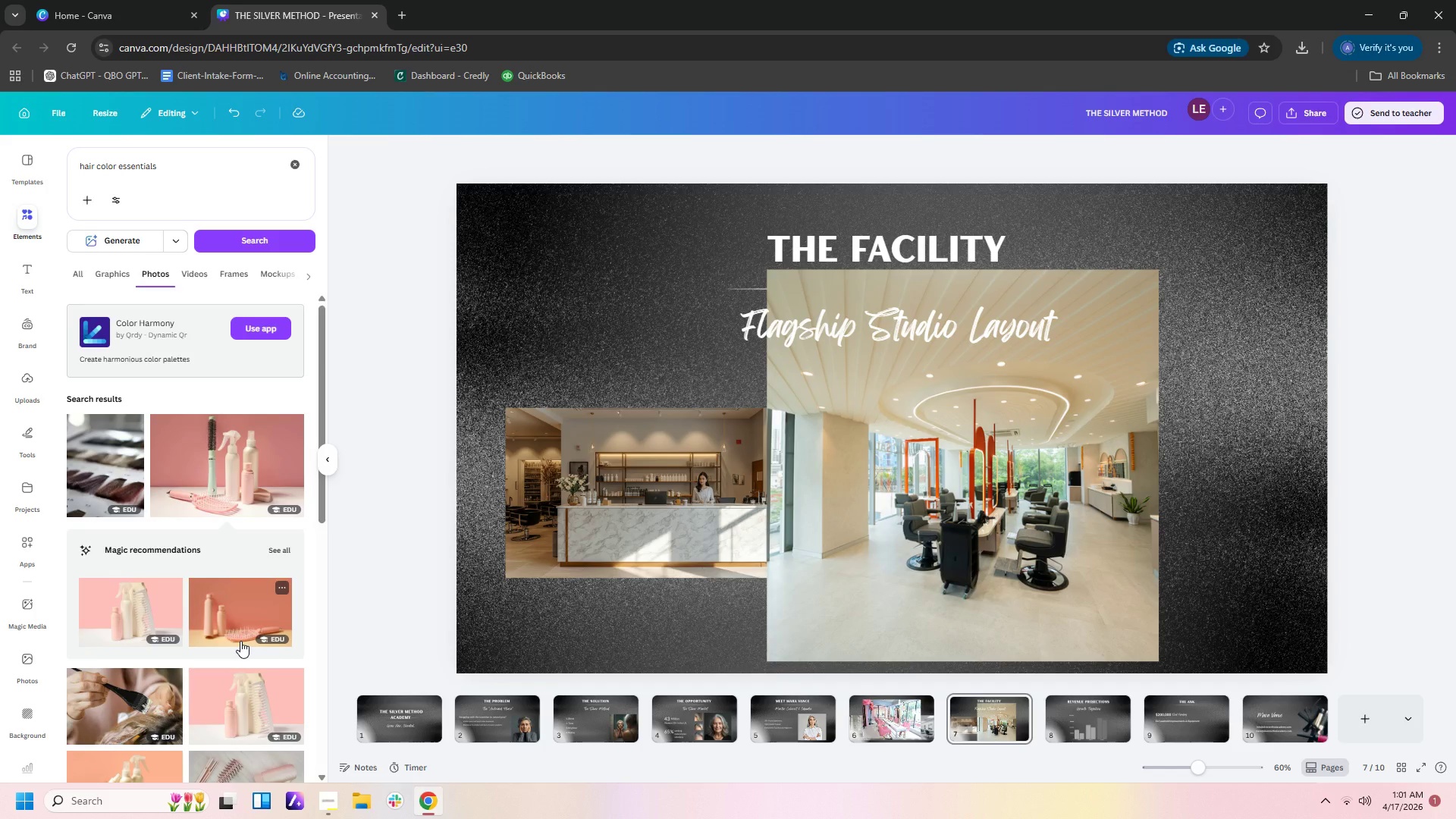 
scroll: coordinate [278, 594], scroll_direction: down, amount: 11.0
 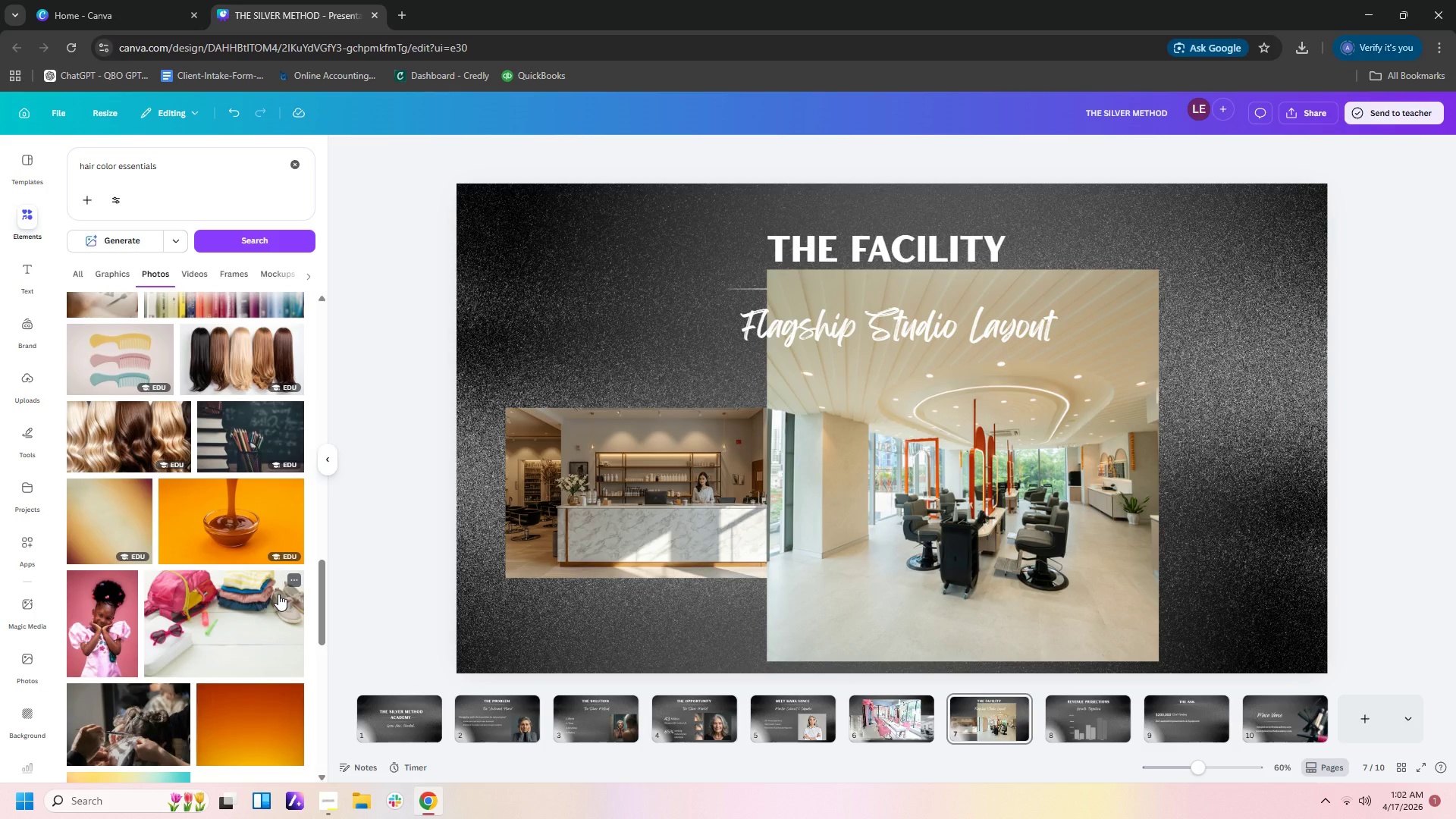 
scroll: coordinate [278, 594], scroll_direction: down, amount: 2.0
 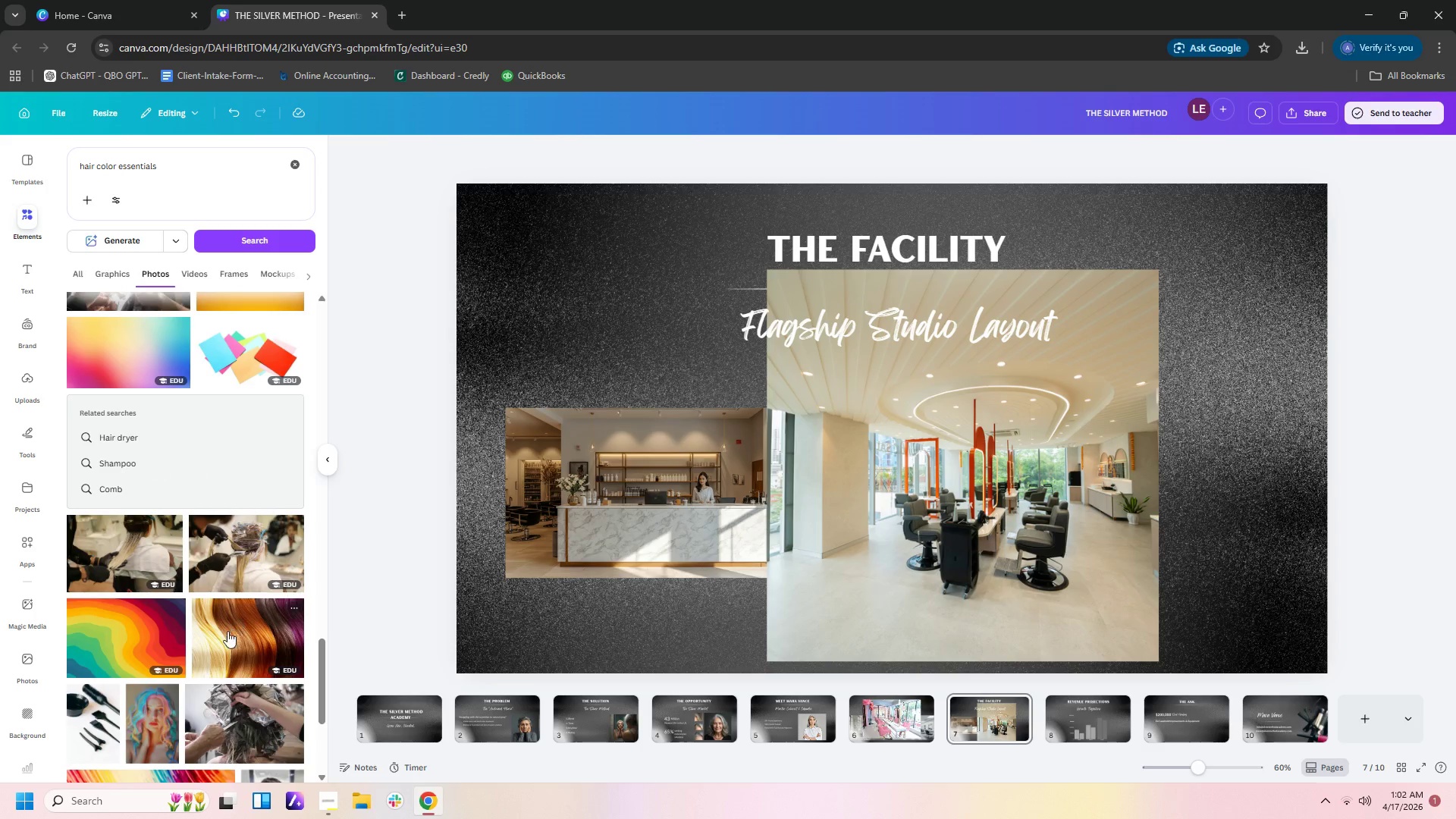 
left_click([83, 703])
 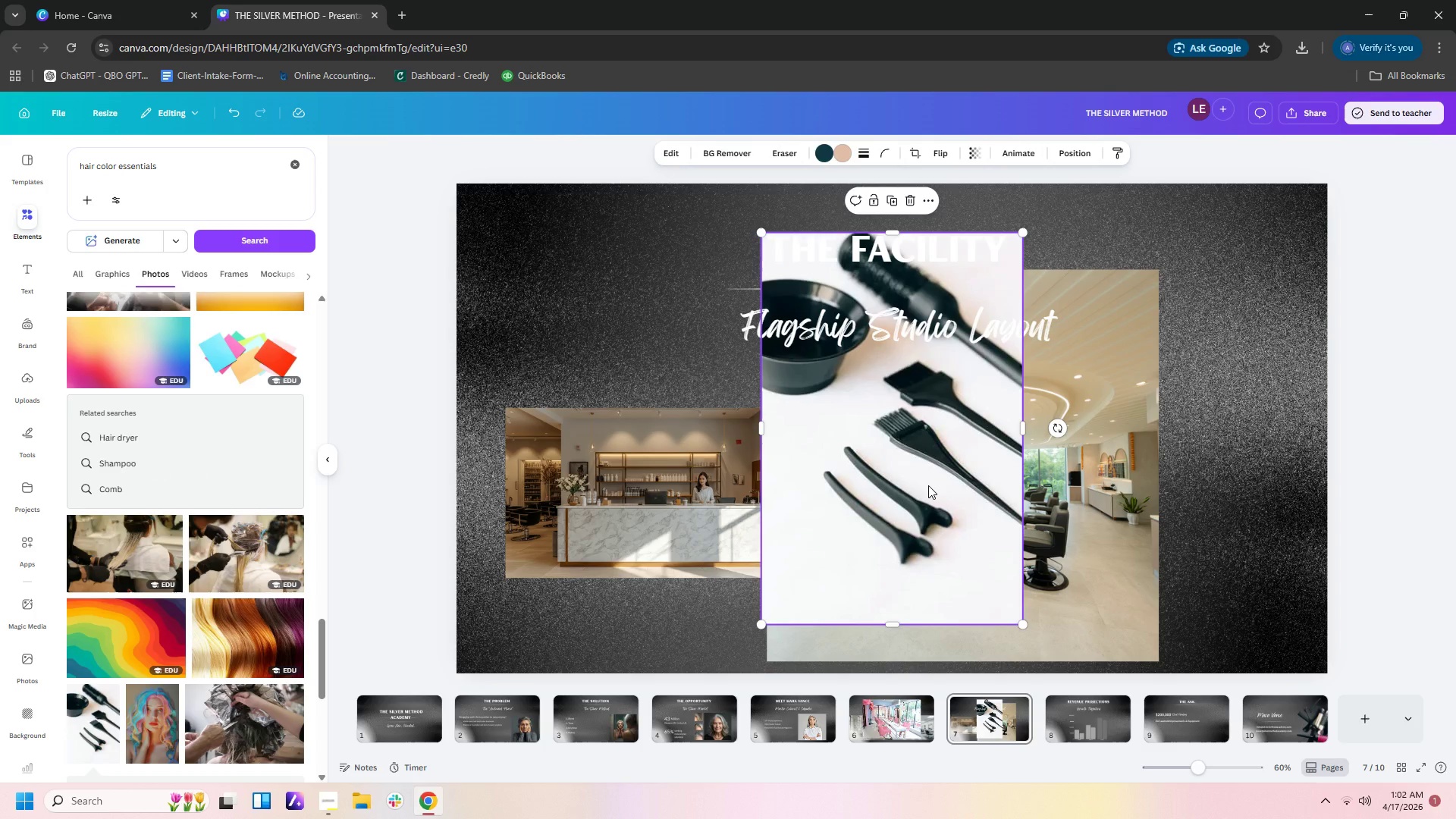 
wait(5.27)
 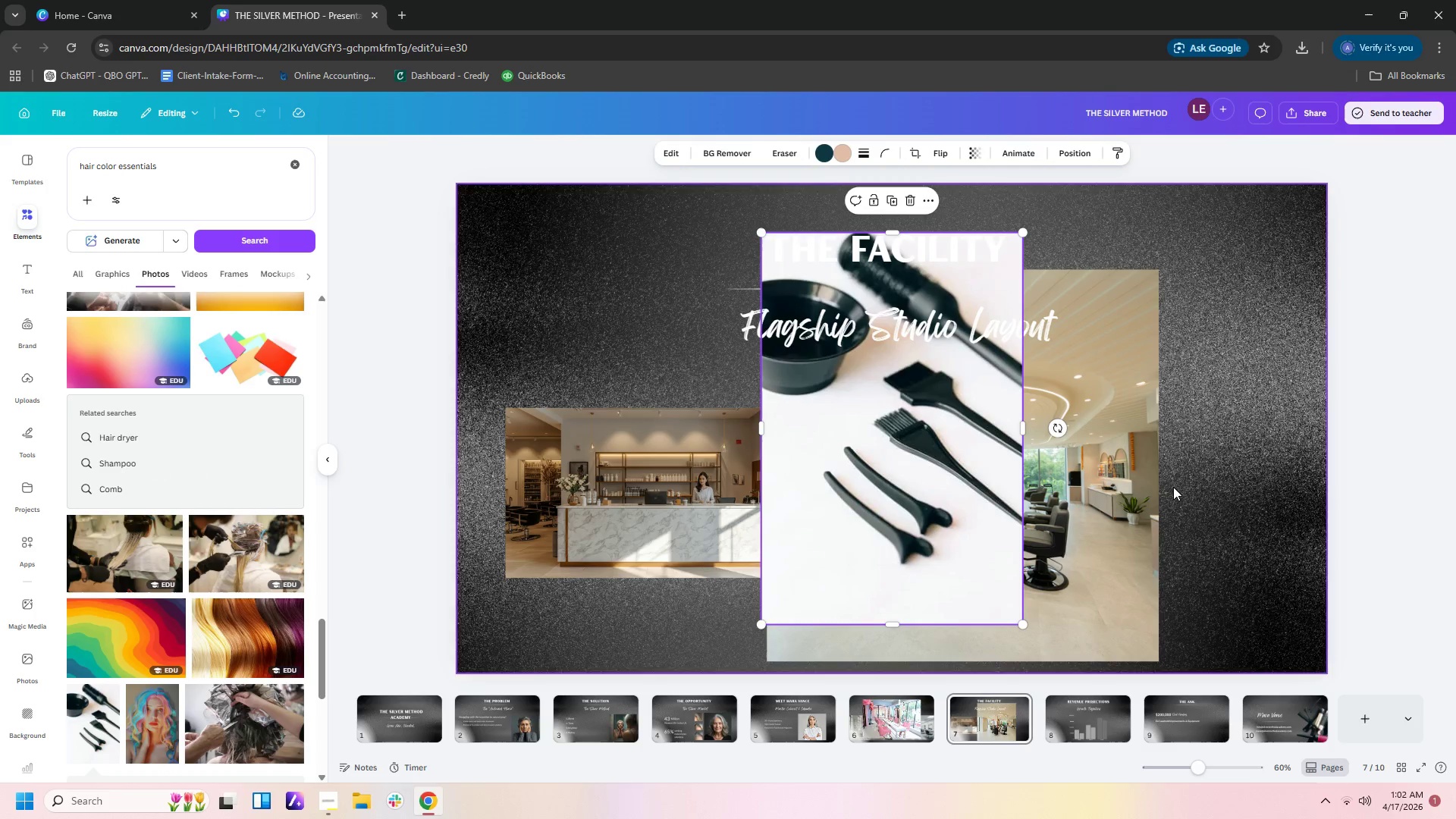 
left_click([928, 485])
 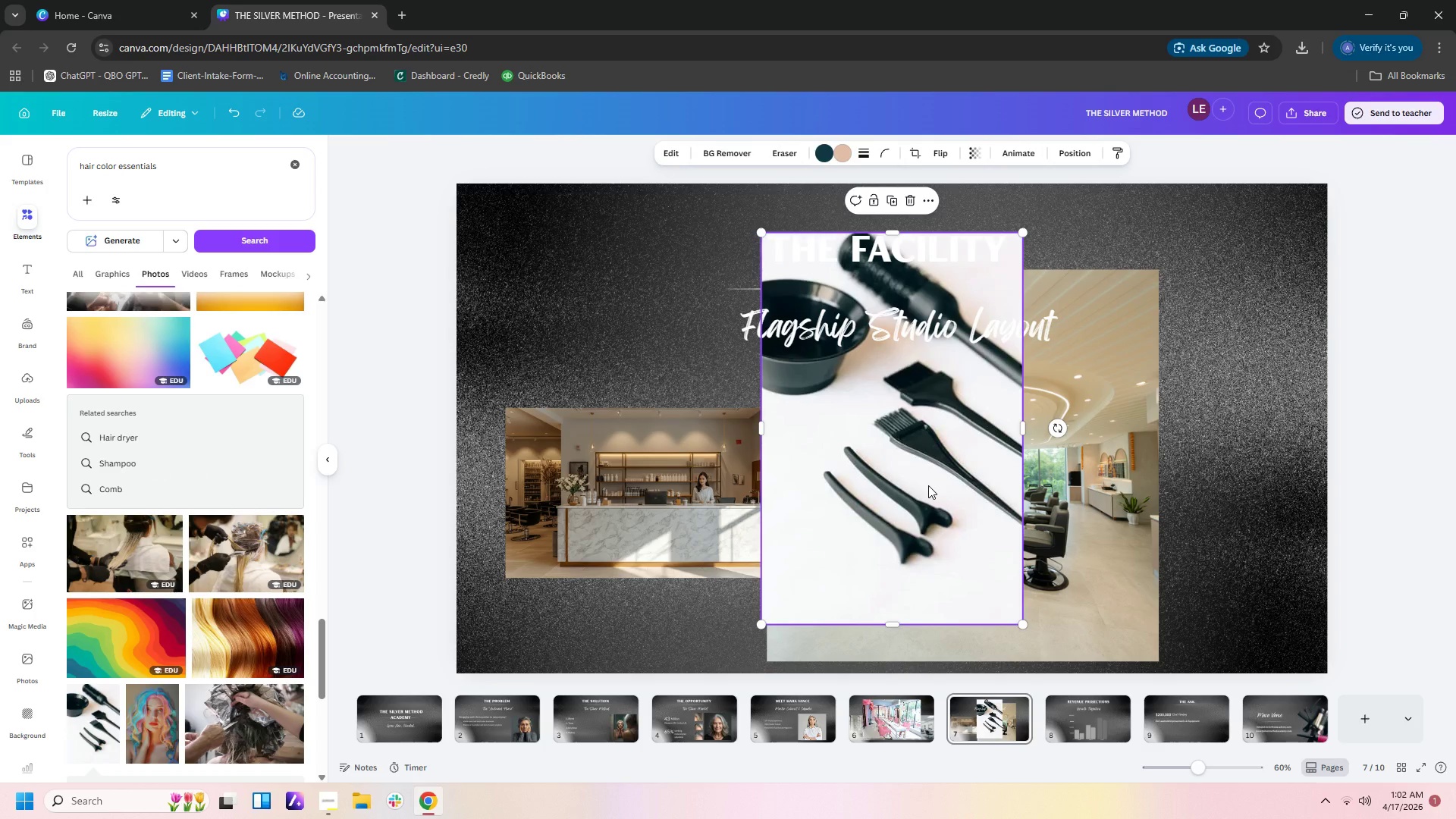 
left_click_drag(start_coordinate=[938, 448], to_coordinate=[1191, 704])
 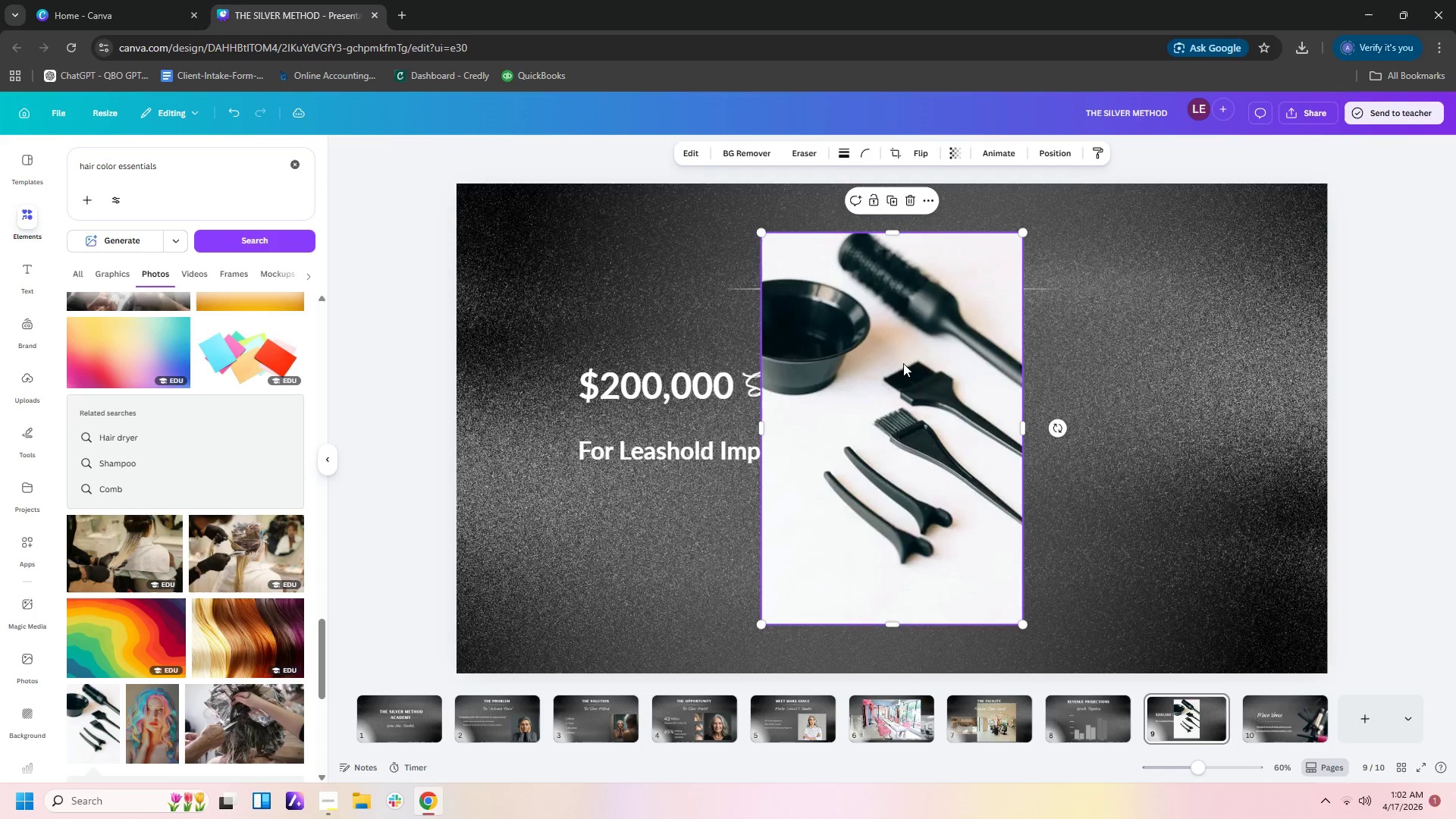 
left_click_drag(start_coordinate=[902, 362], to_coordinate=[1204, 410])
 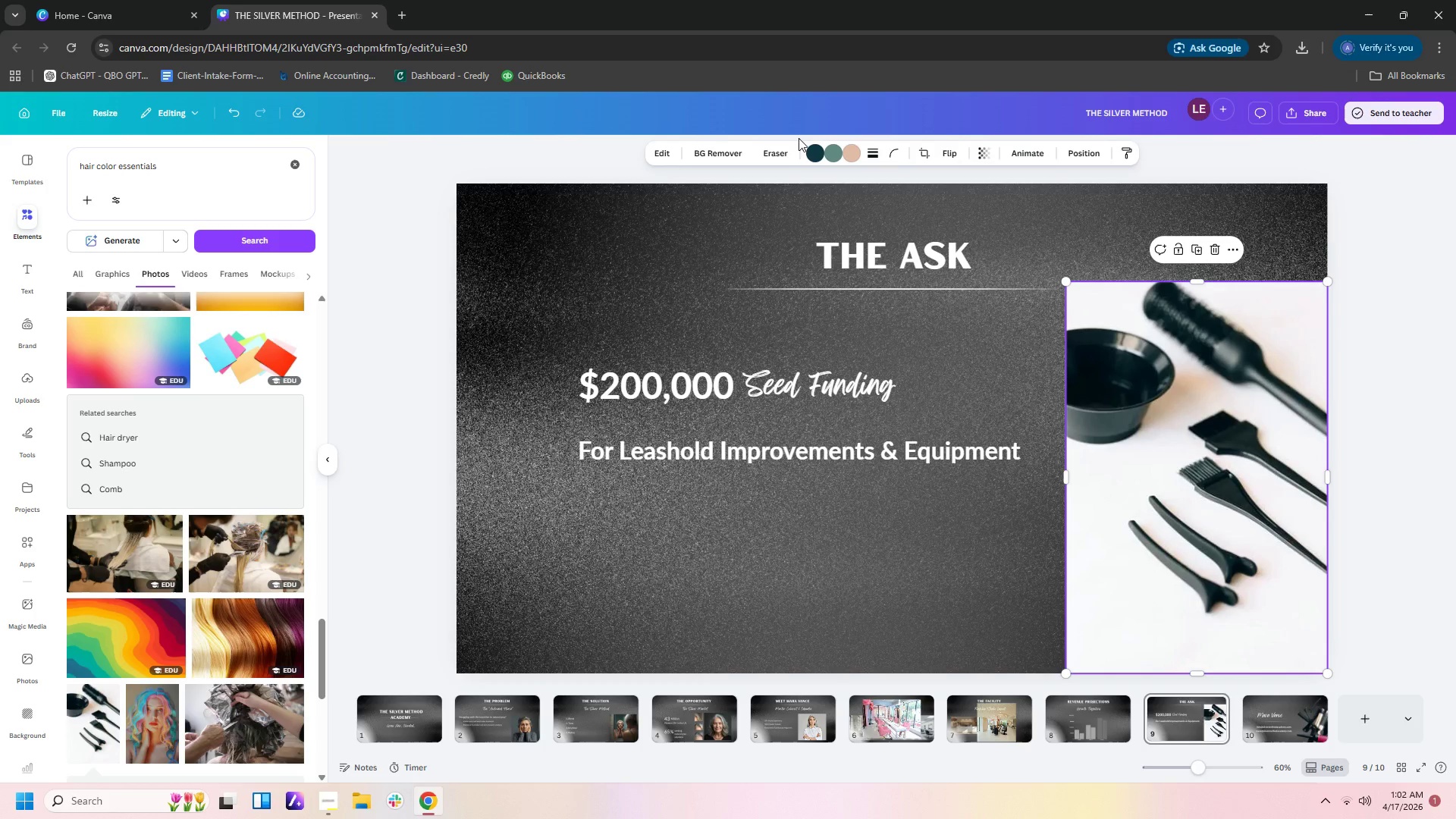 
left_click([727, 153])
 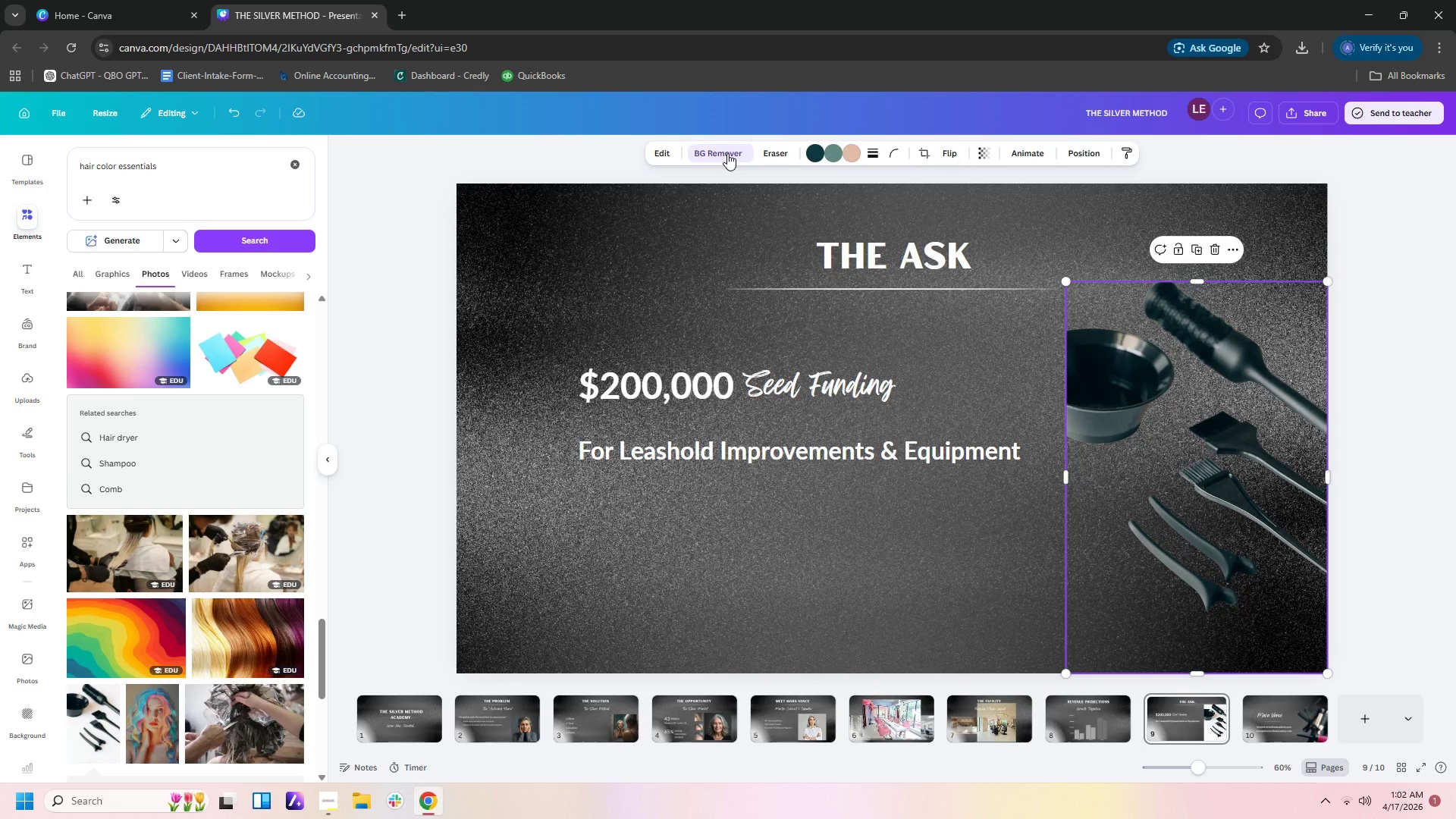 
wait(13.0)
 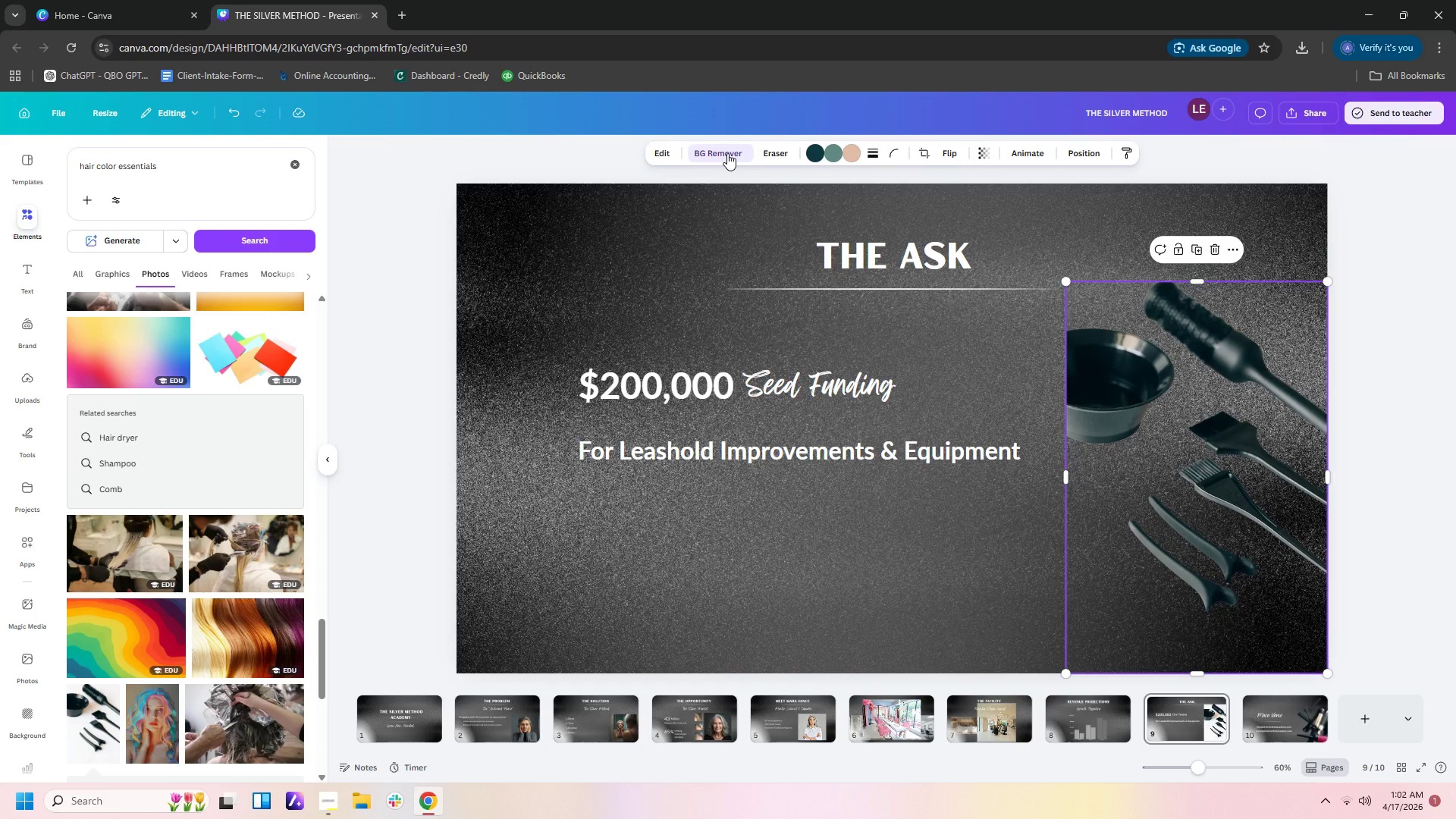 
left_click([1145, 409])
 